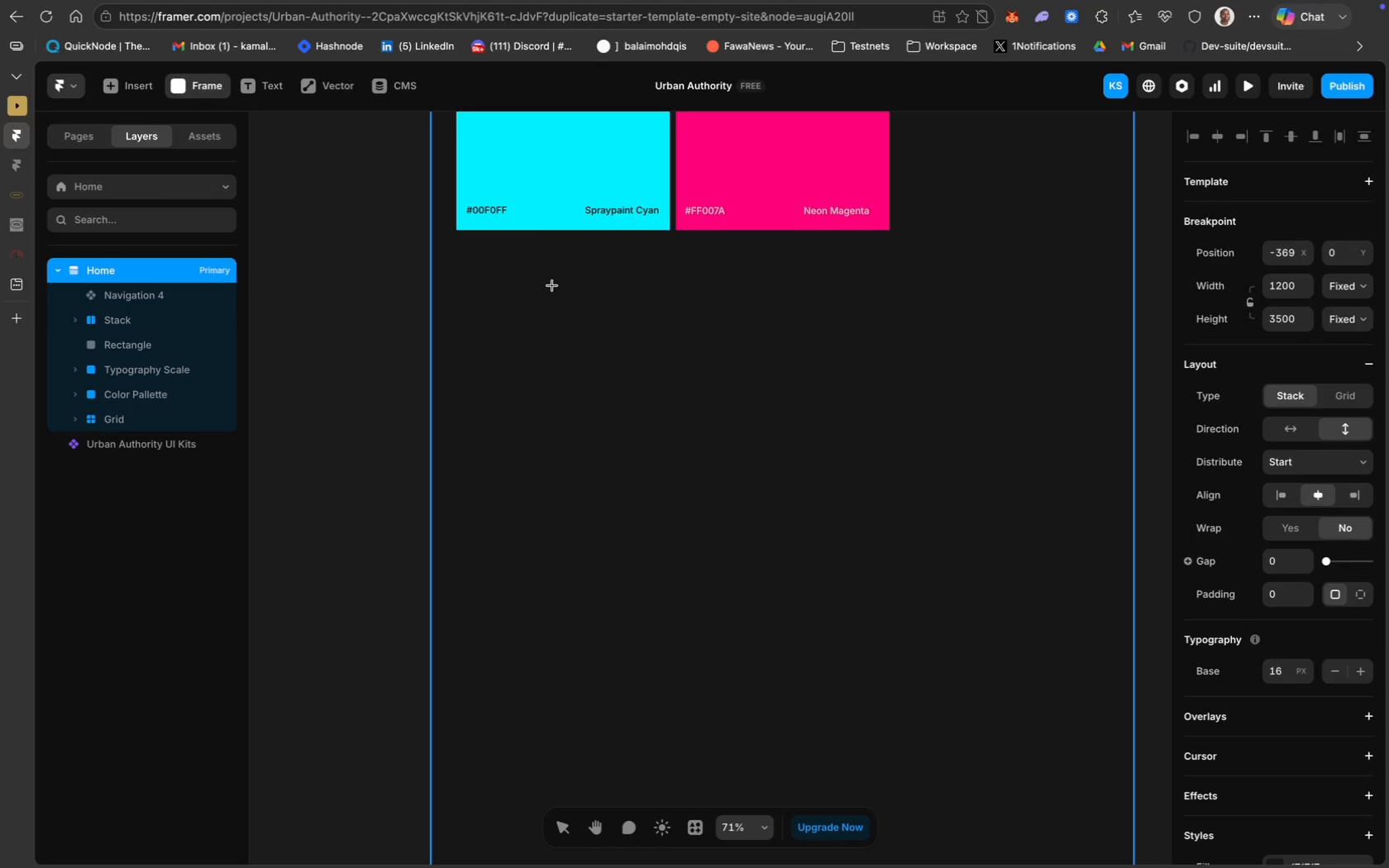 
left_click_drag(start_coordinate=[456, 274], to_coordinate=[1111, 798])
 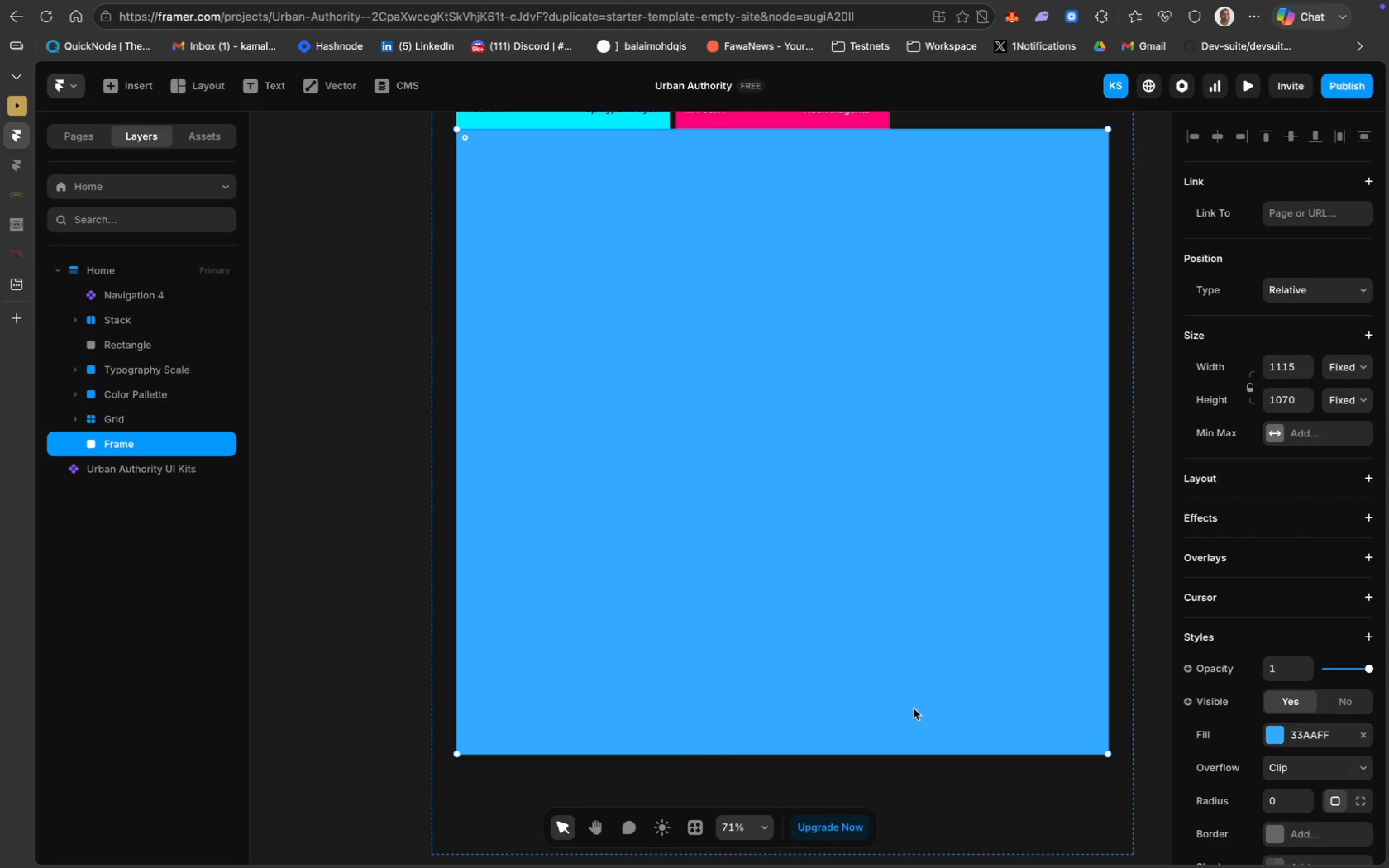 
scroll: coordinate [1019, 460], scroll_direction: up, amount: 14.0
 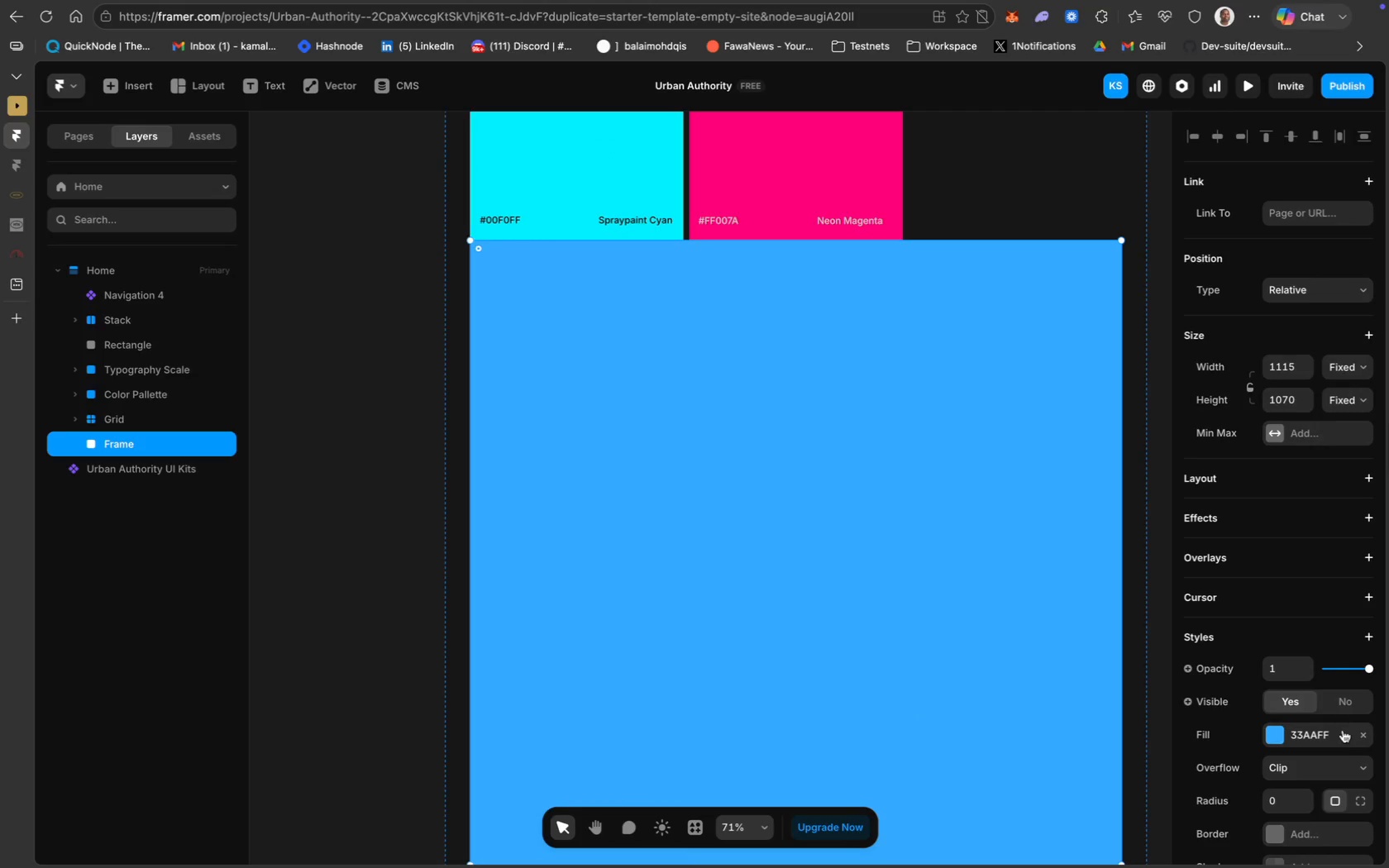 
left_click([1315, 733])
 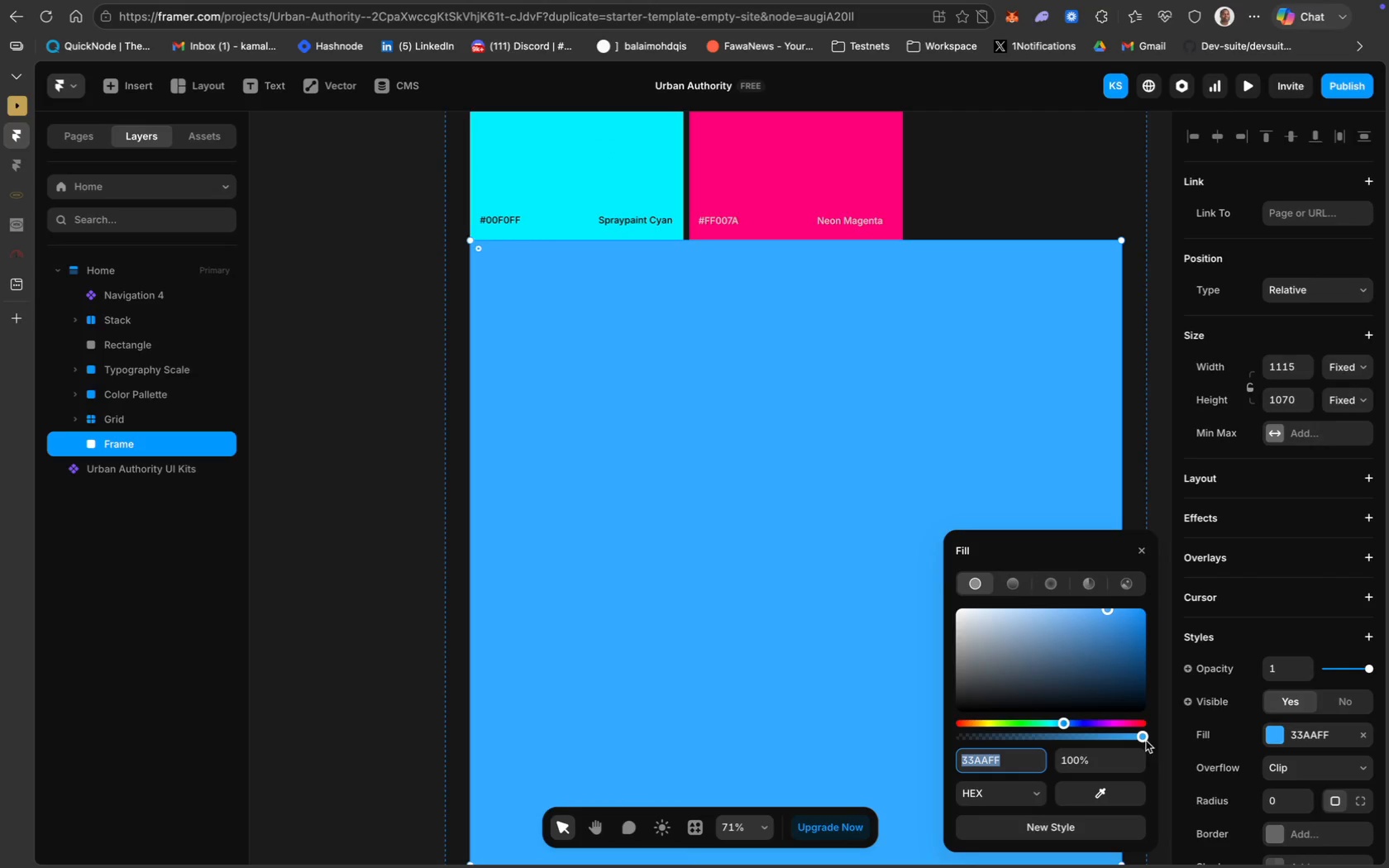 
left_click_drag(start_coordinate=[1143, 737], to_coordinate=[963, 736])
 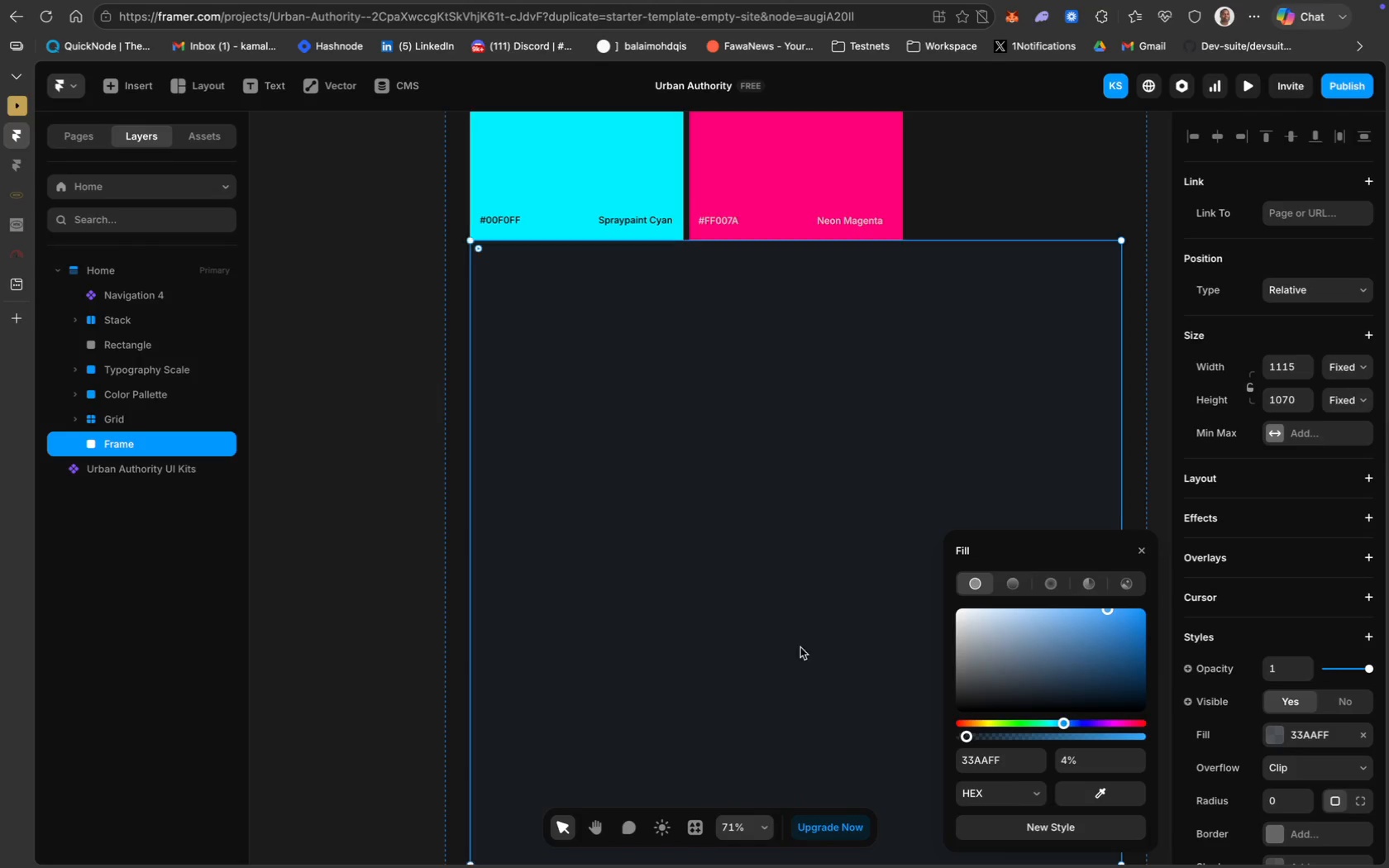 
scroll: coordinate [783, 639], scroll_direction: up, amount: 58.0
 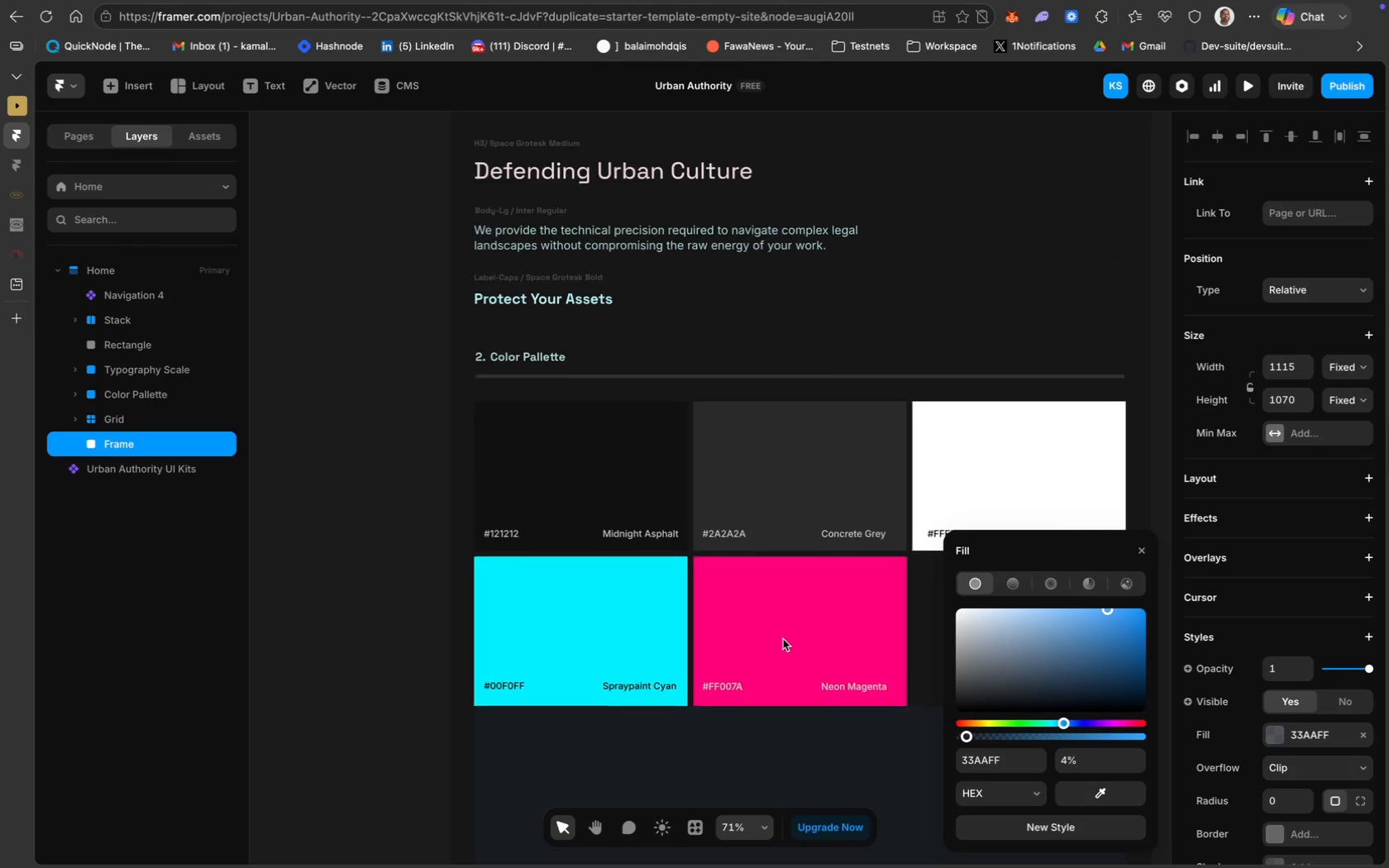 
scroll: coordinate [783, 639], scroll_direction: down, amount: 12.0
 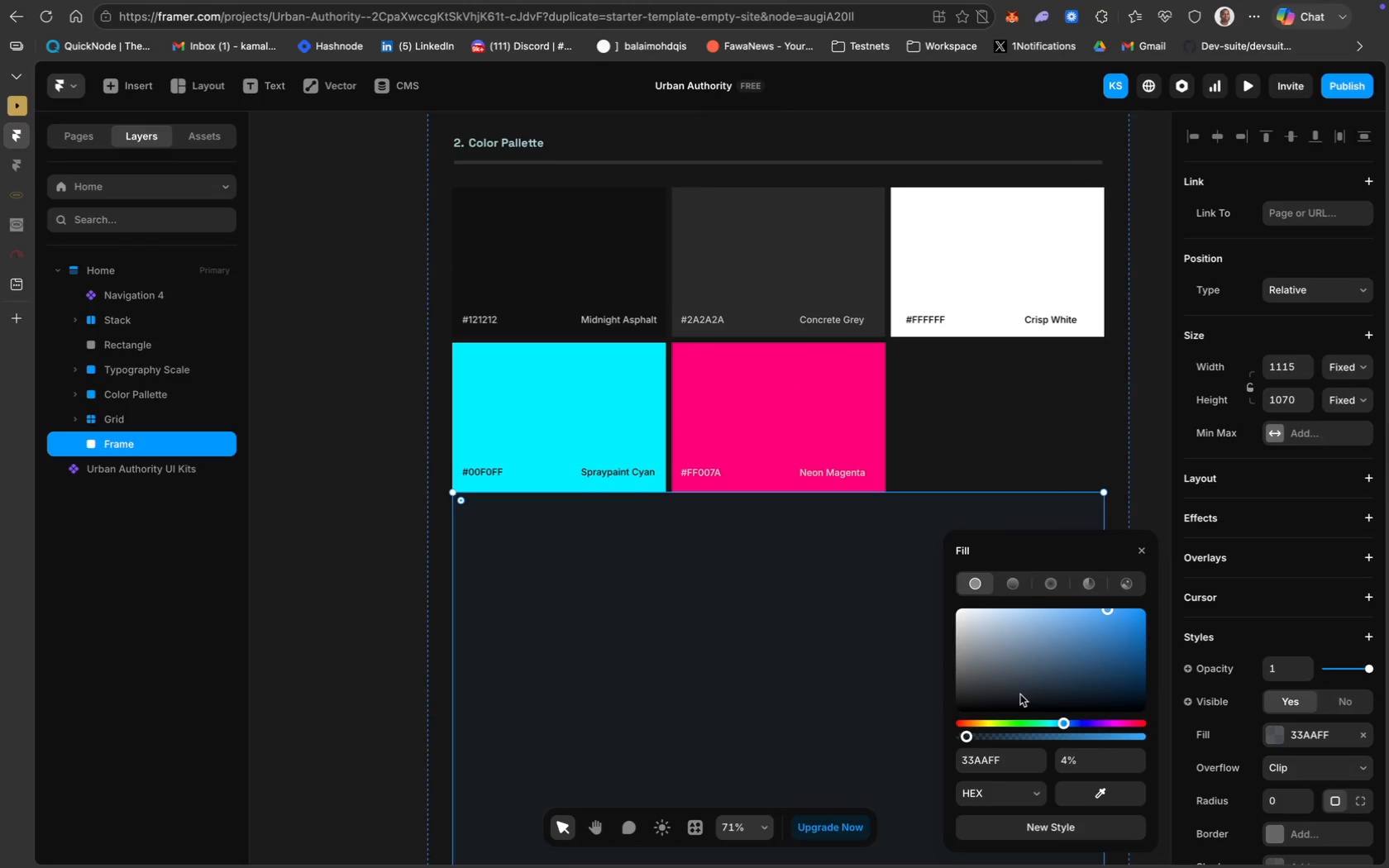 
left_click_drag(start_coordinate=[965, 733], to_coordinate=[1153, 737])
 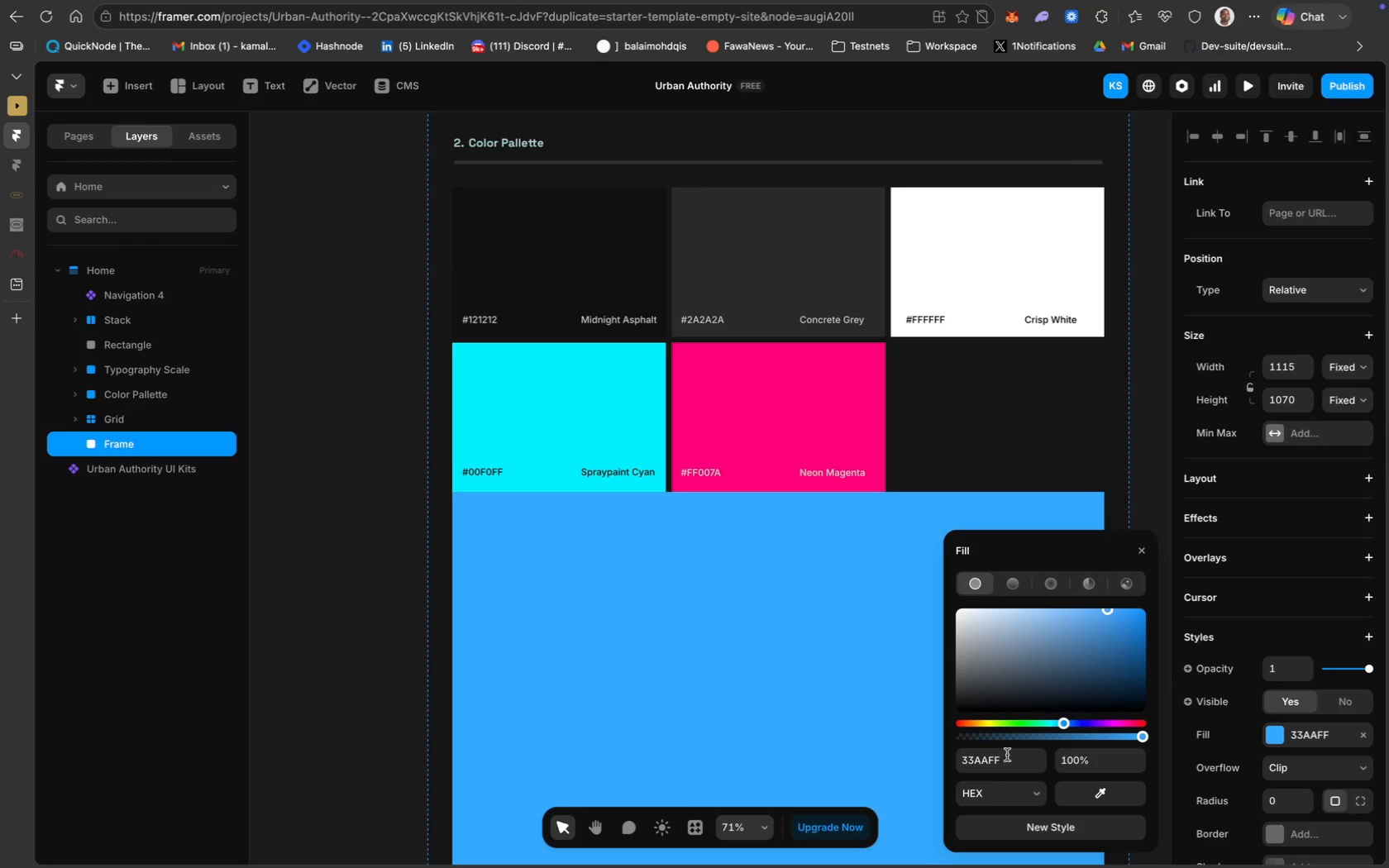 
left_click([990, 762])
 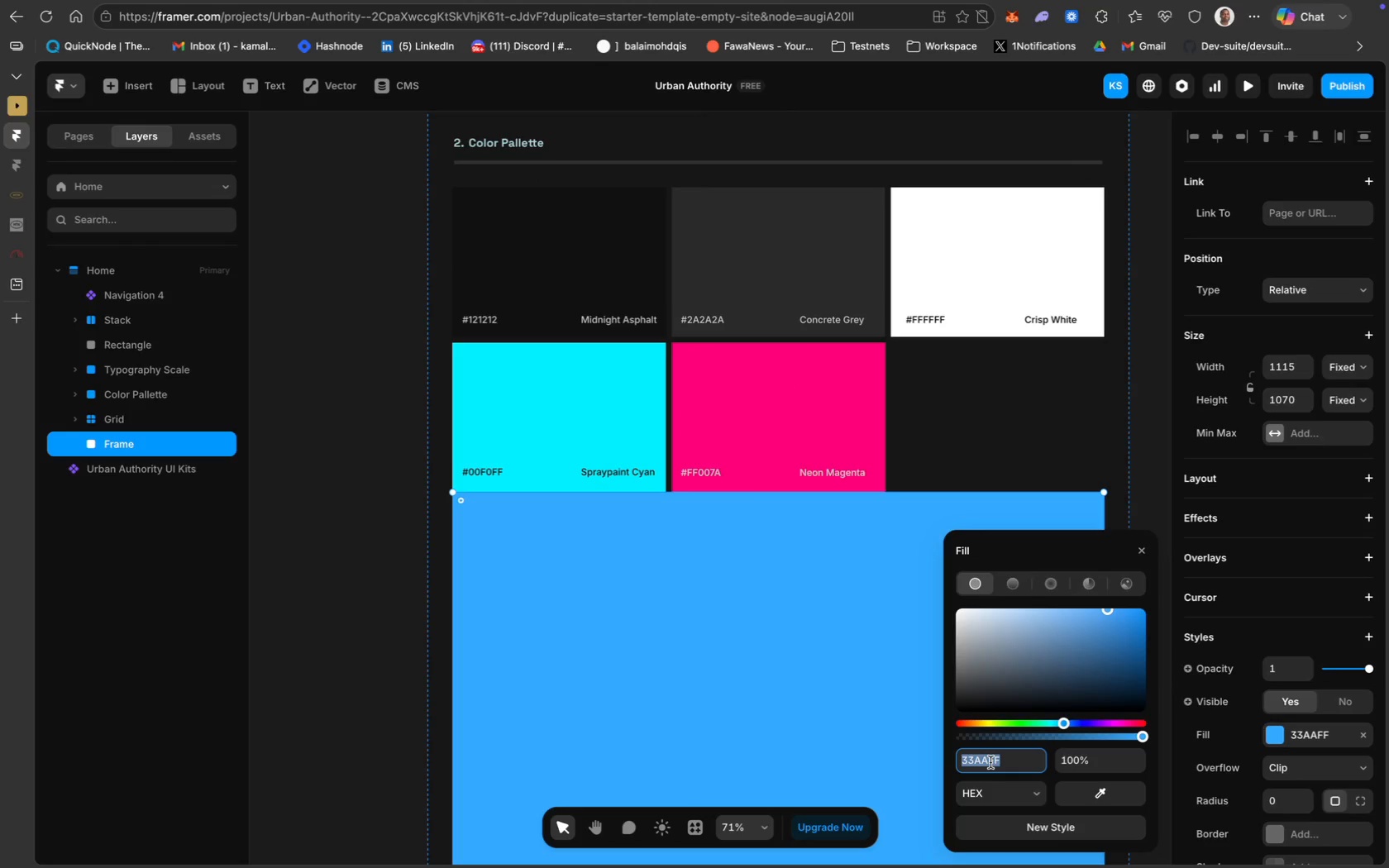 
type(2a2a2a)
 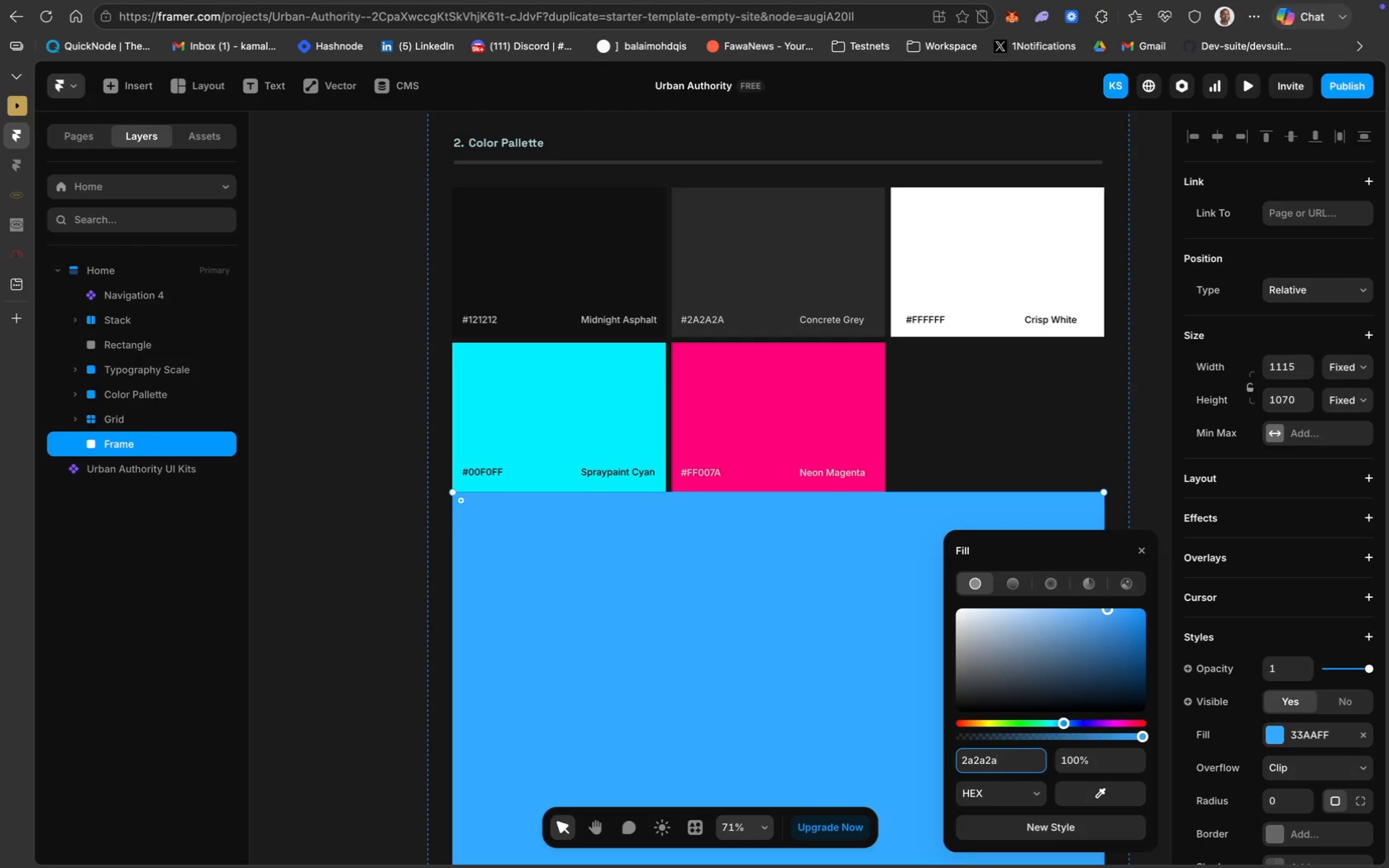 
key(Enter)
 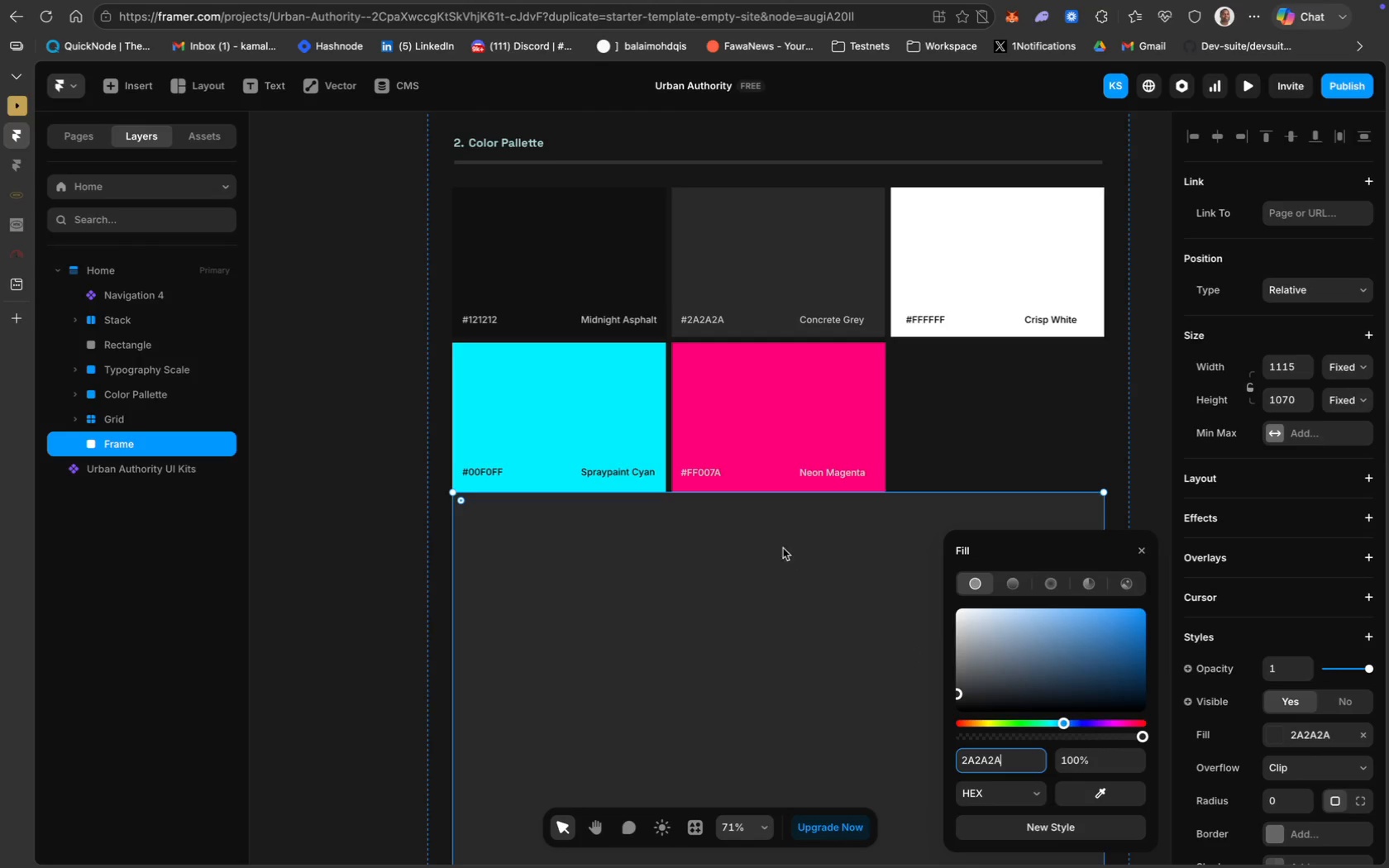 
scroll: coordinate [767, 448], scroll_direction: up, amount: 16.0
 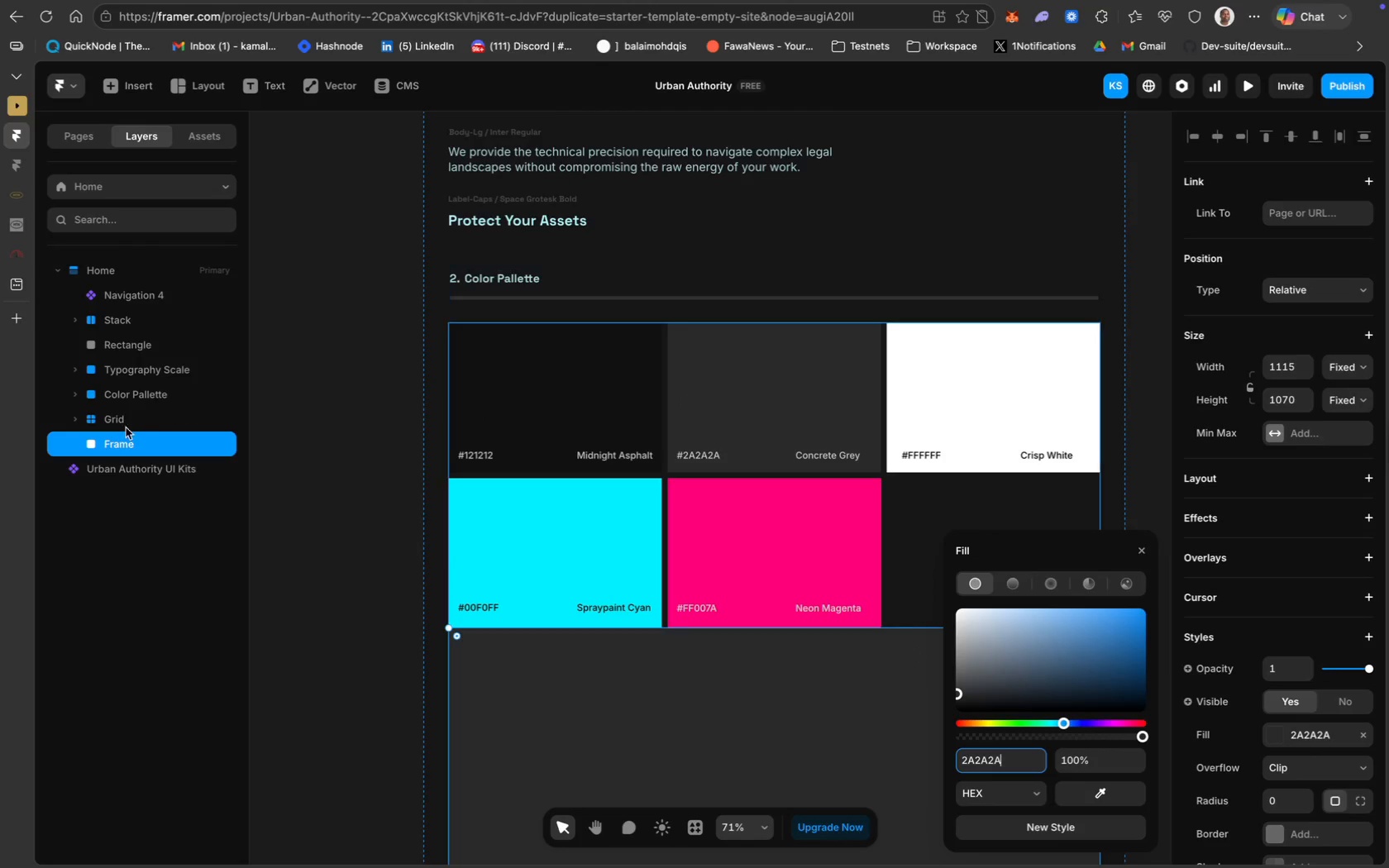 
left_click([121, 420])
 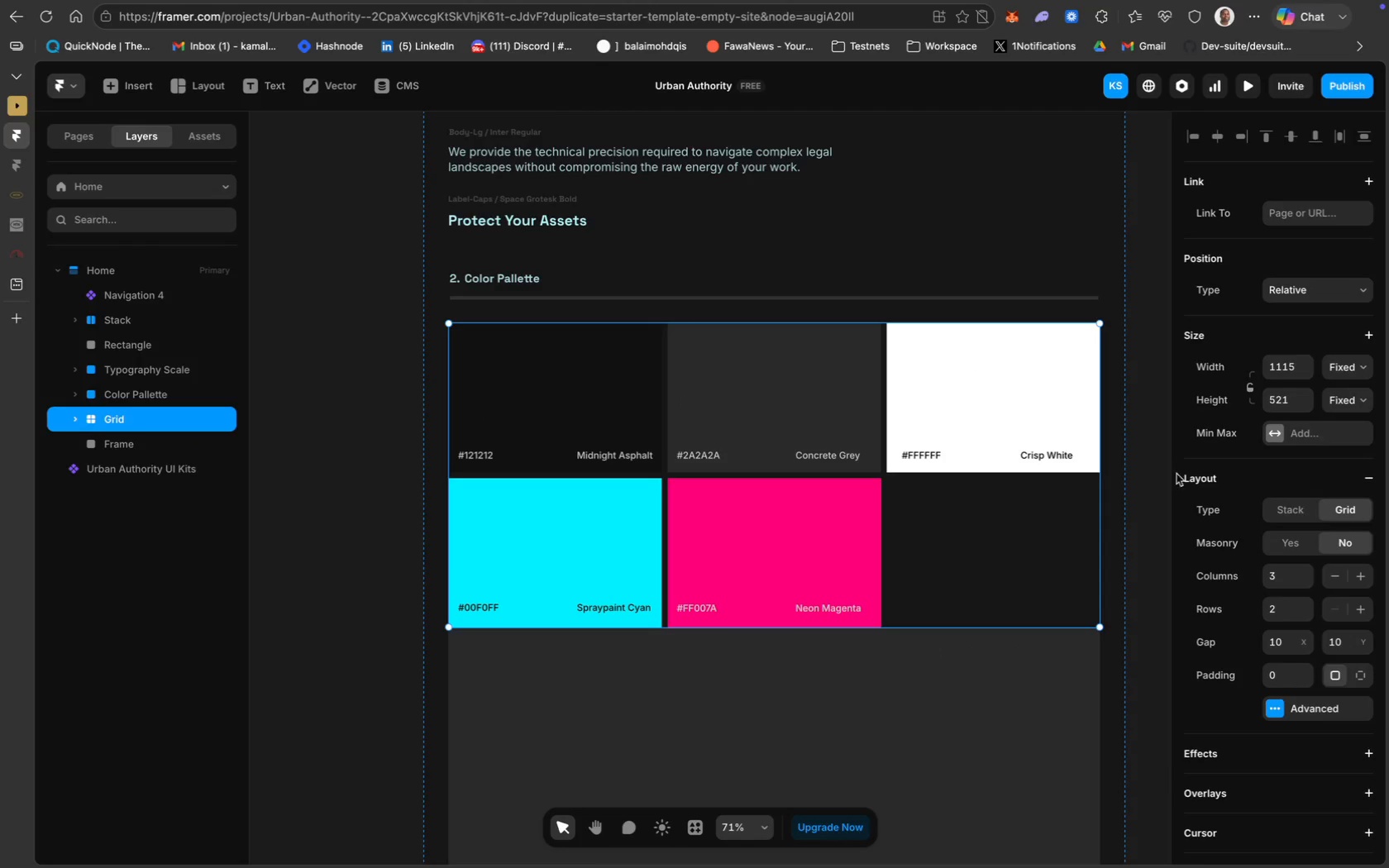 
scroll: coordinate [1271, 650], scroll_direction: down, amount: 19.0
 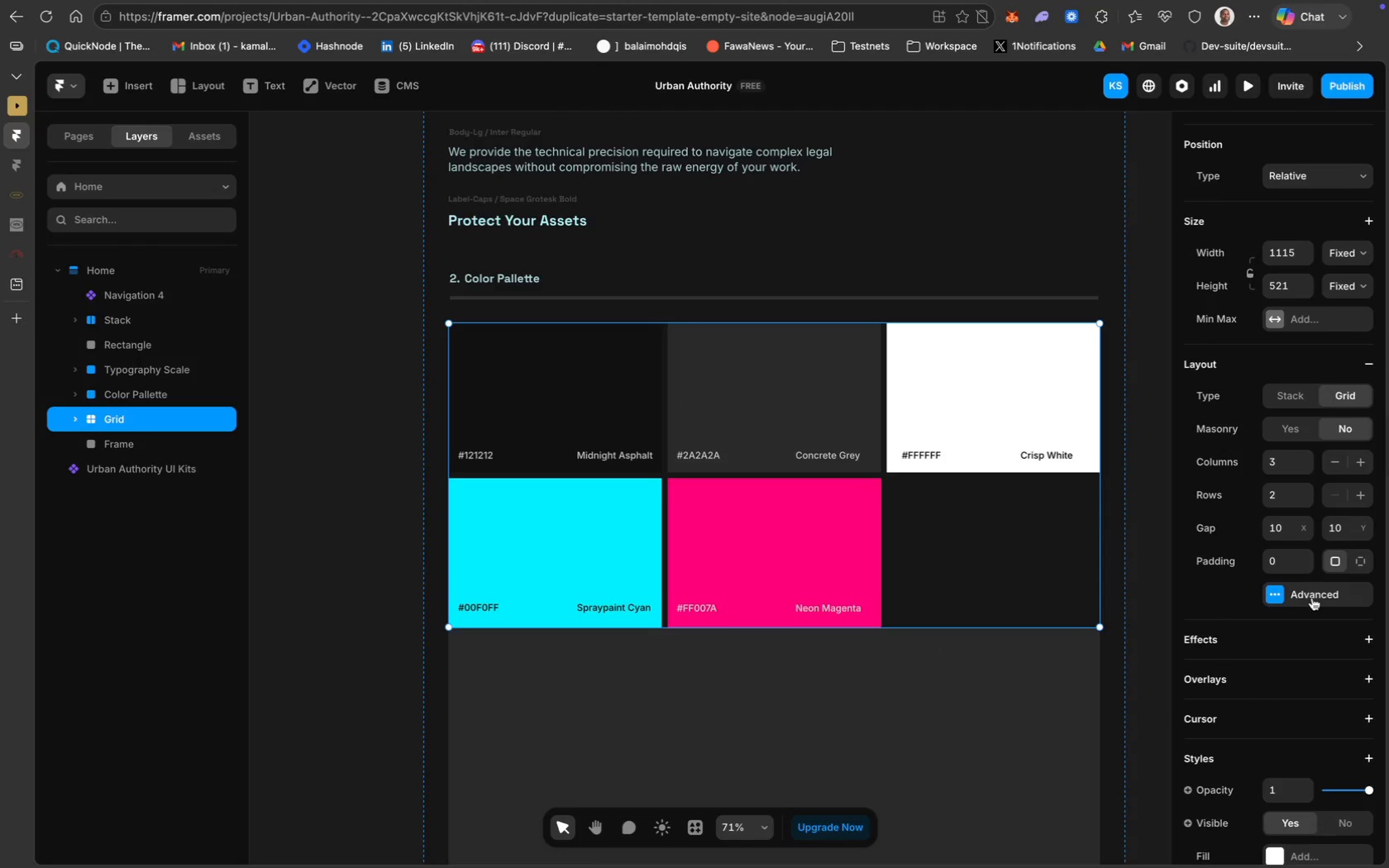 
scroll: coordinate [1271, 489], scroll_direction: up, amount: 12.0
 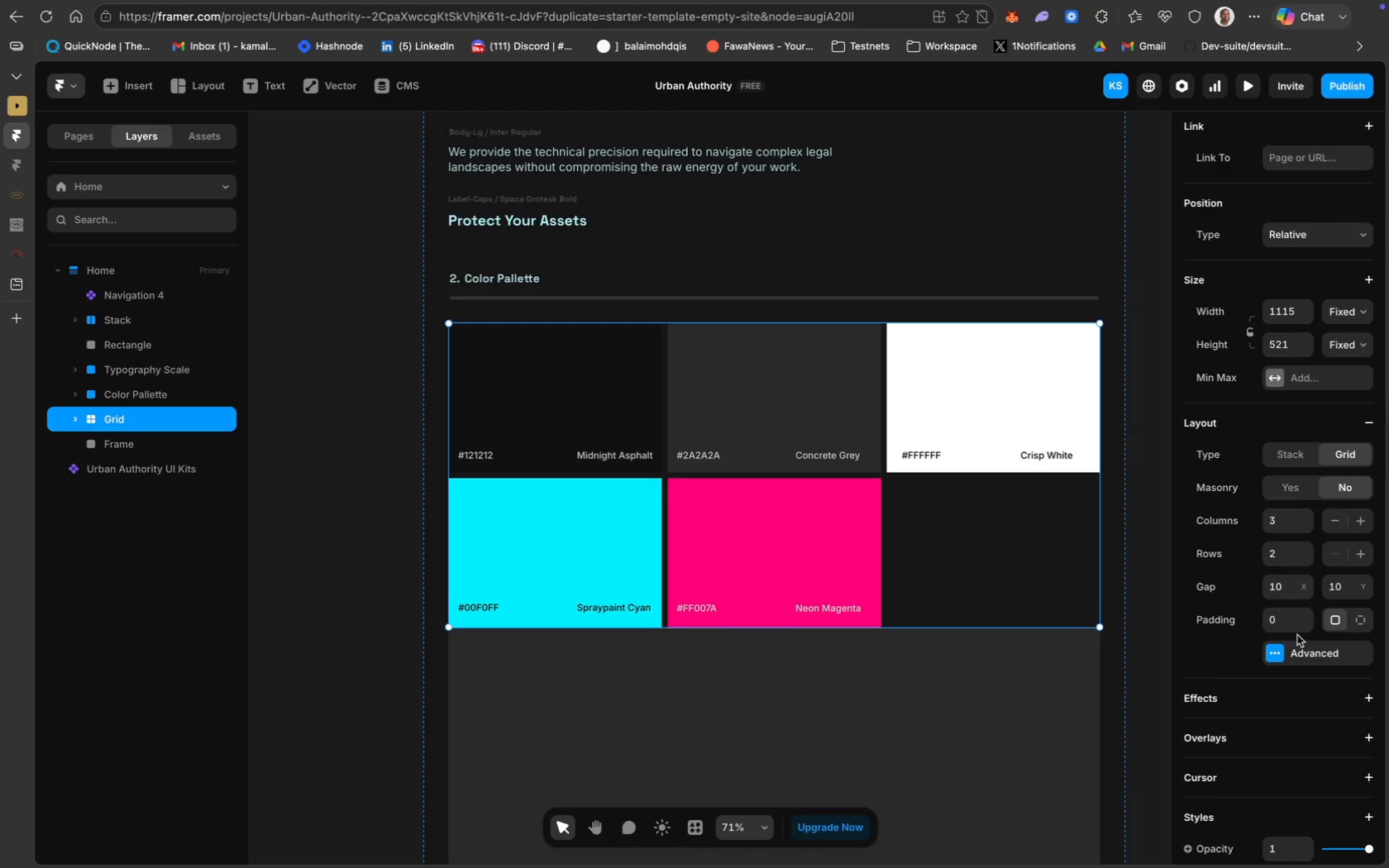 
left_click([1350, 617])
 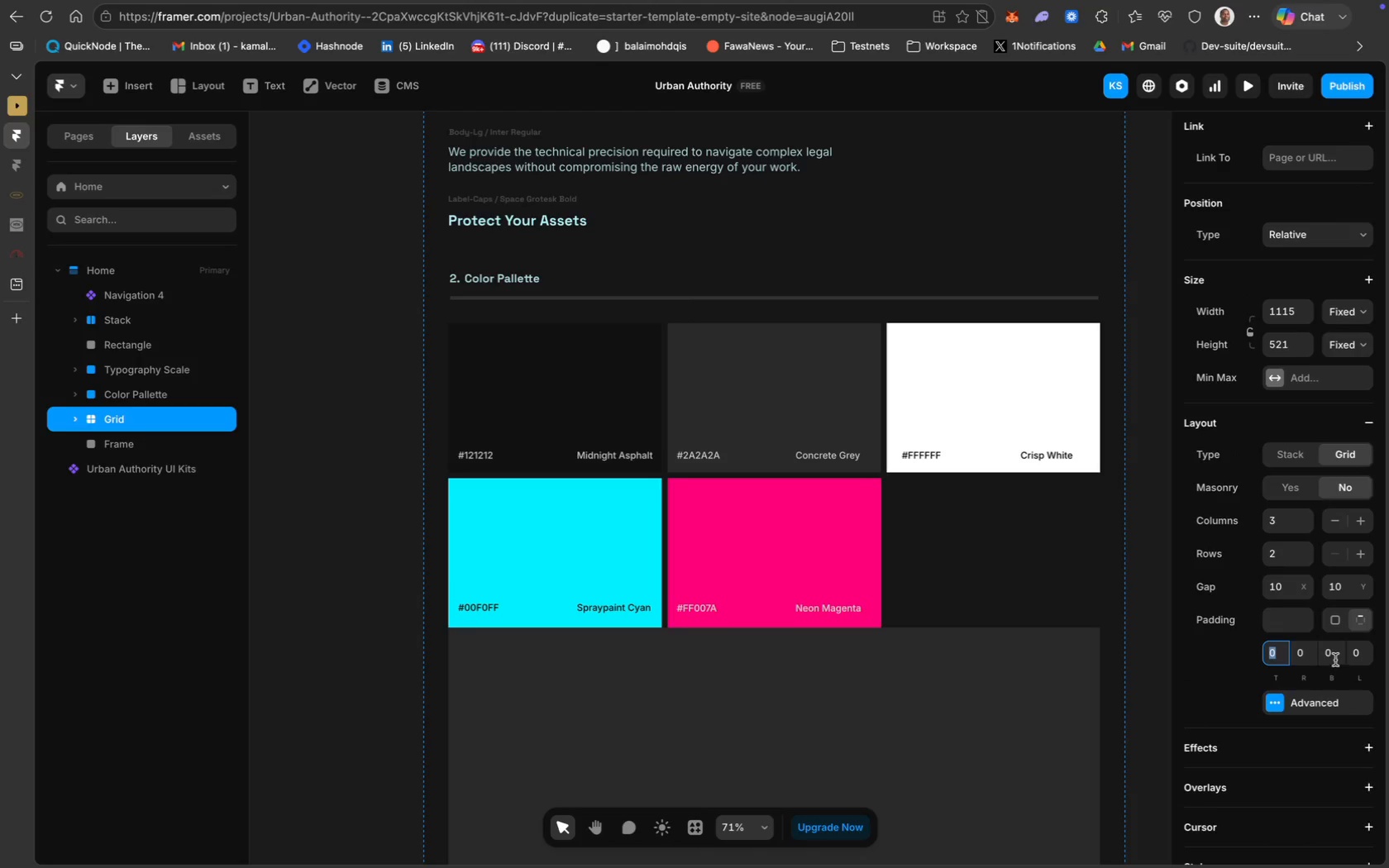 
left_click([1329, 656])
 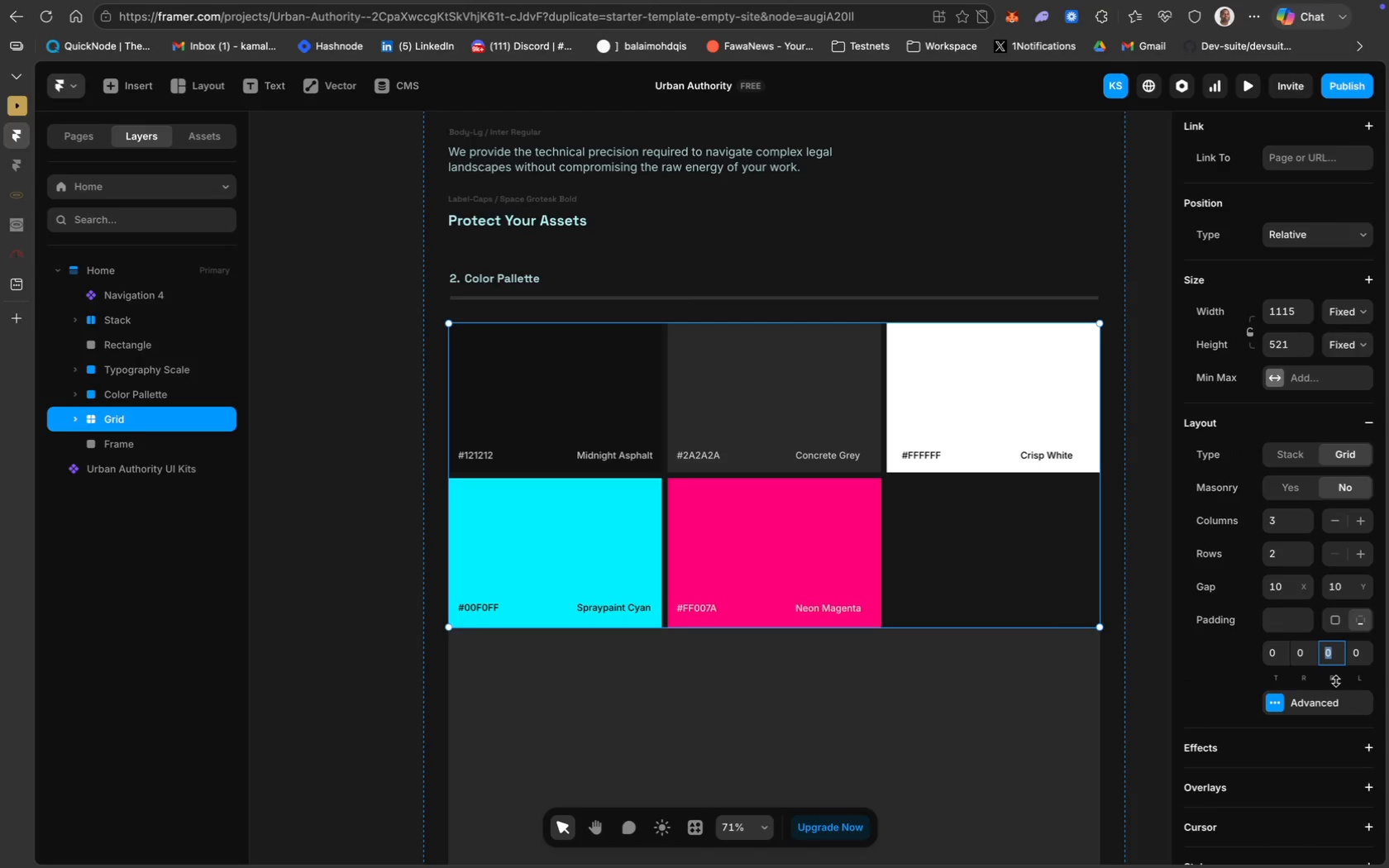 
type(20)
 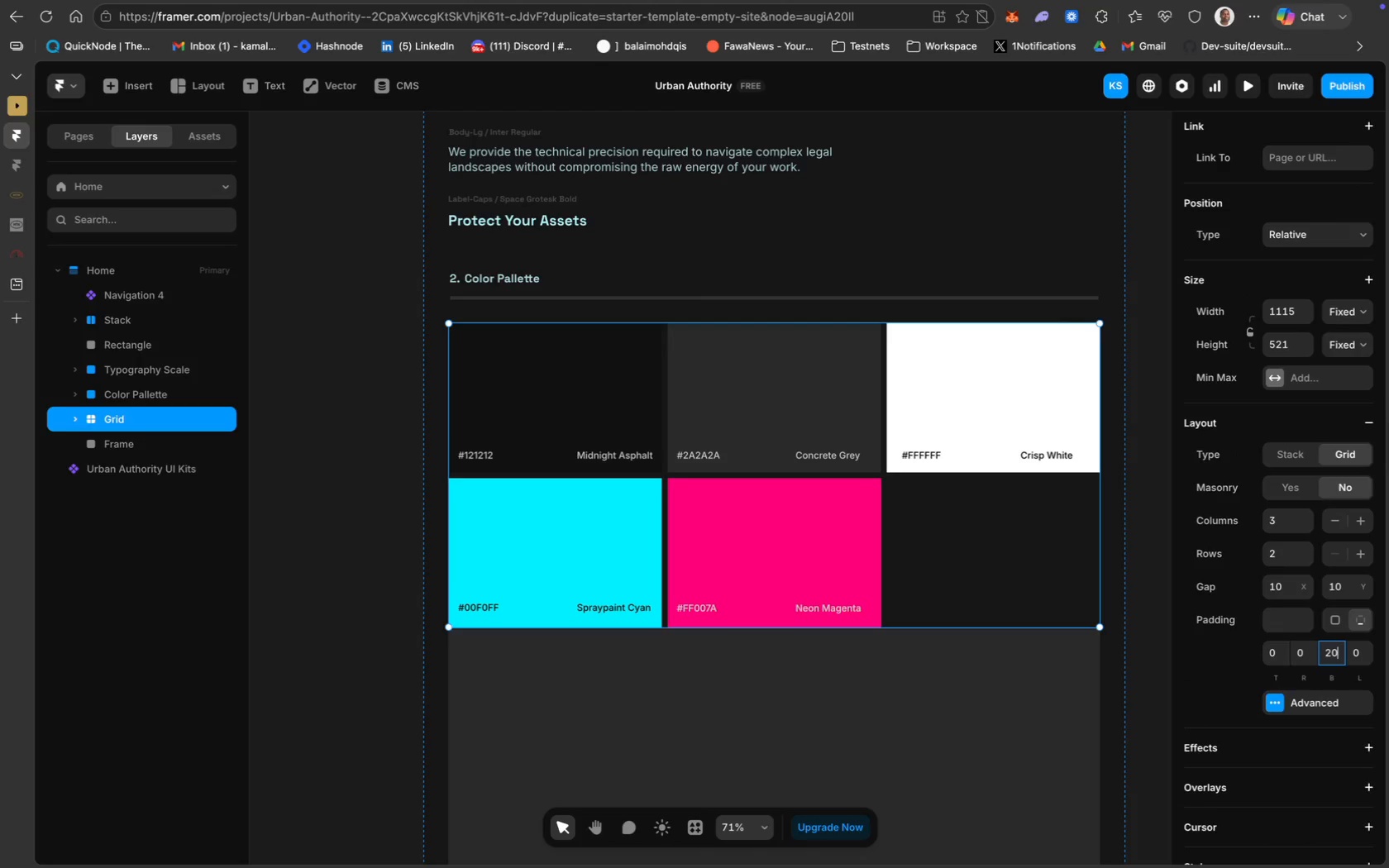 
key(Enter)
 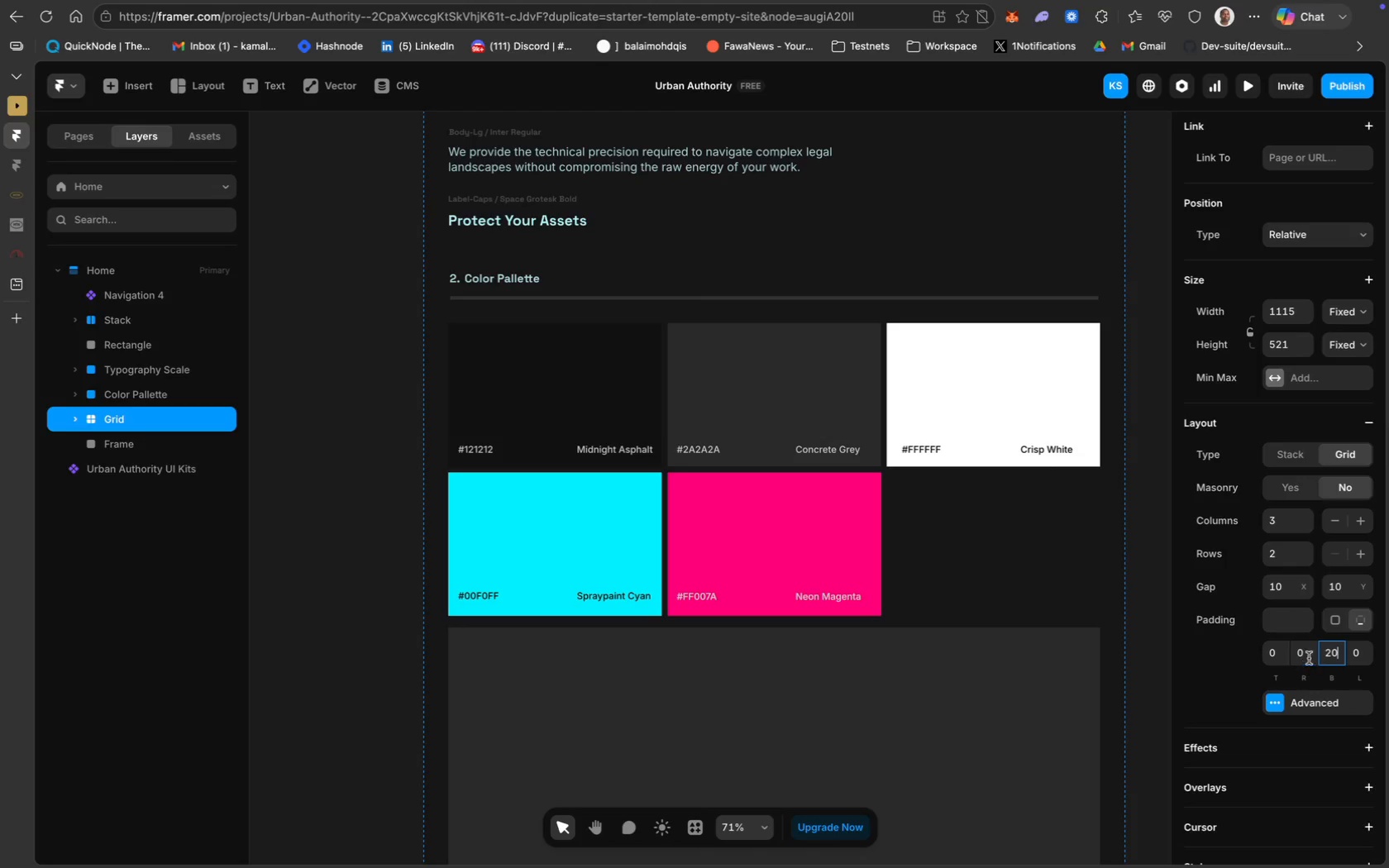 
left_click([1331, 652])
 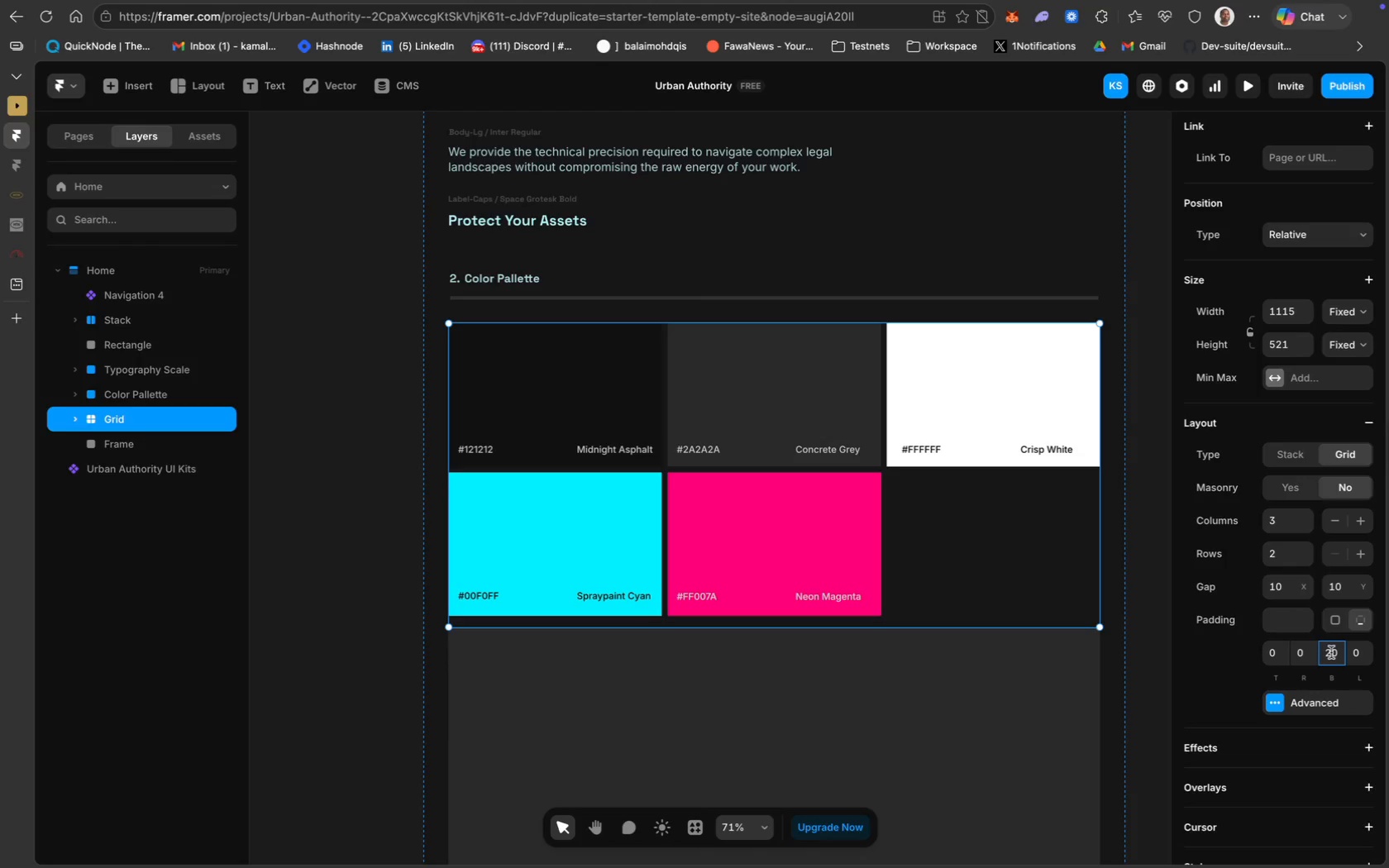 
key(4)
 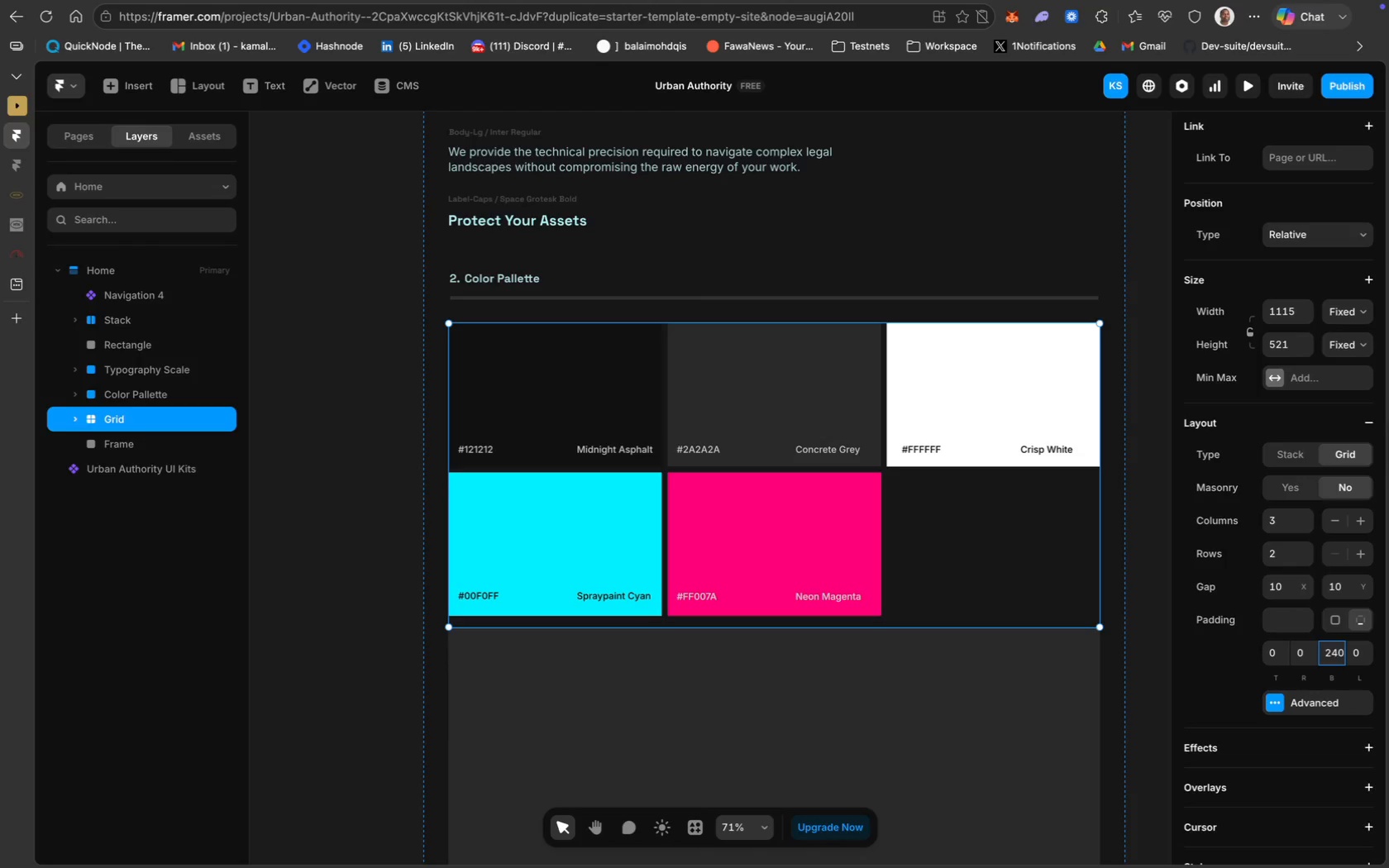 
key(Backspace)
 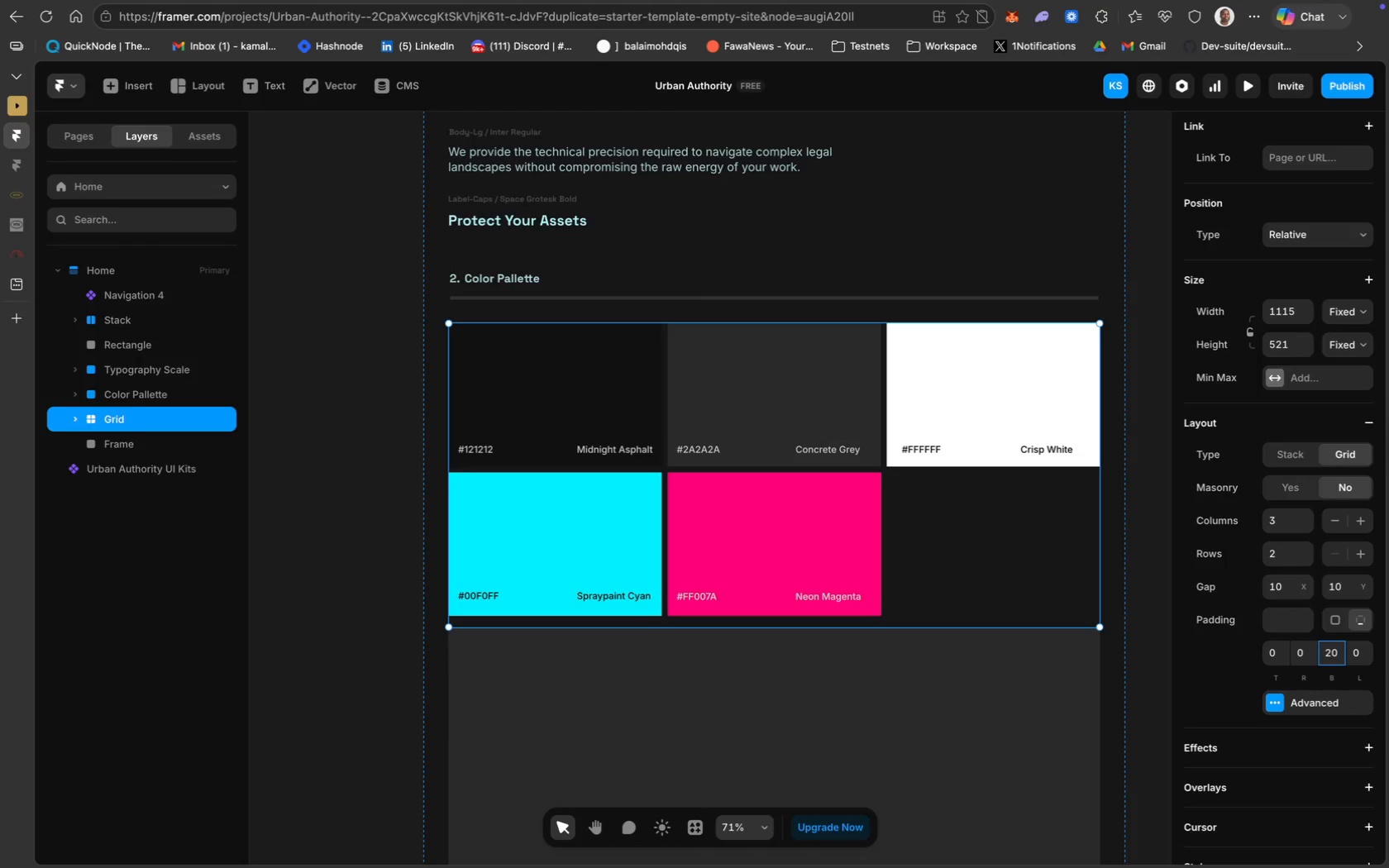 
key(Backspace)
 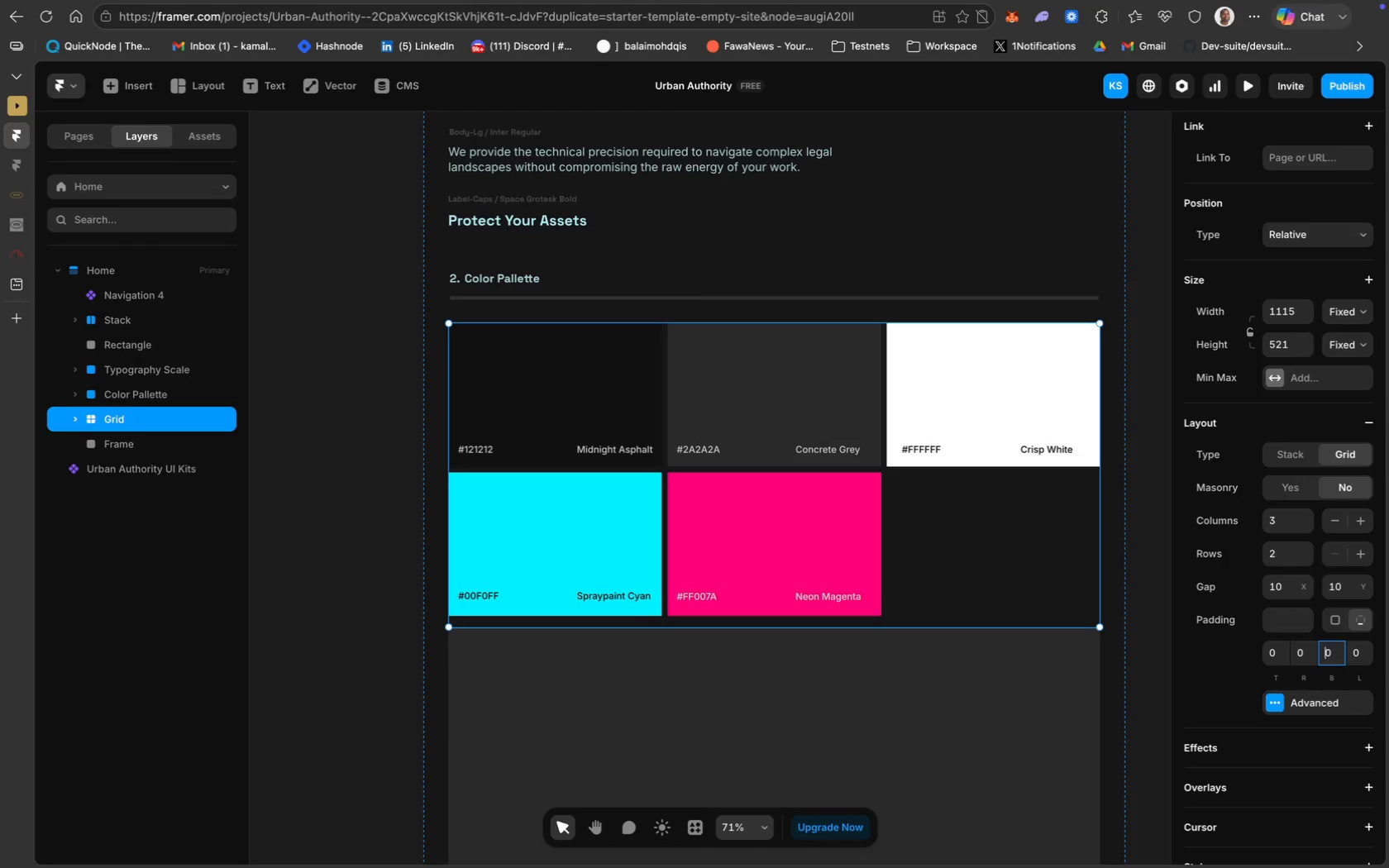 
left_click([1331, 652])
 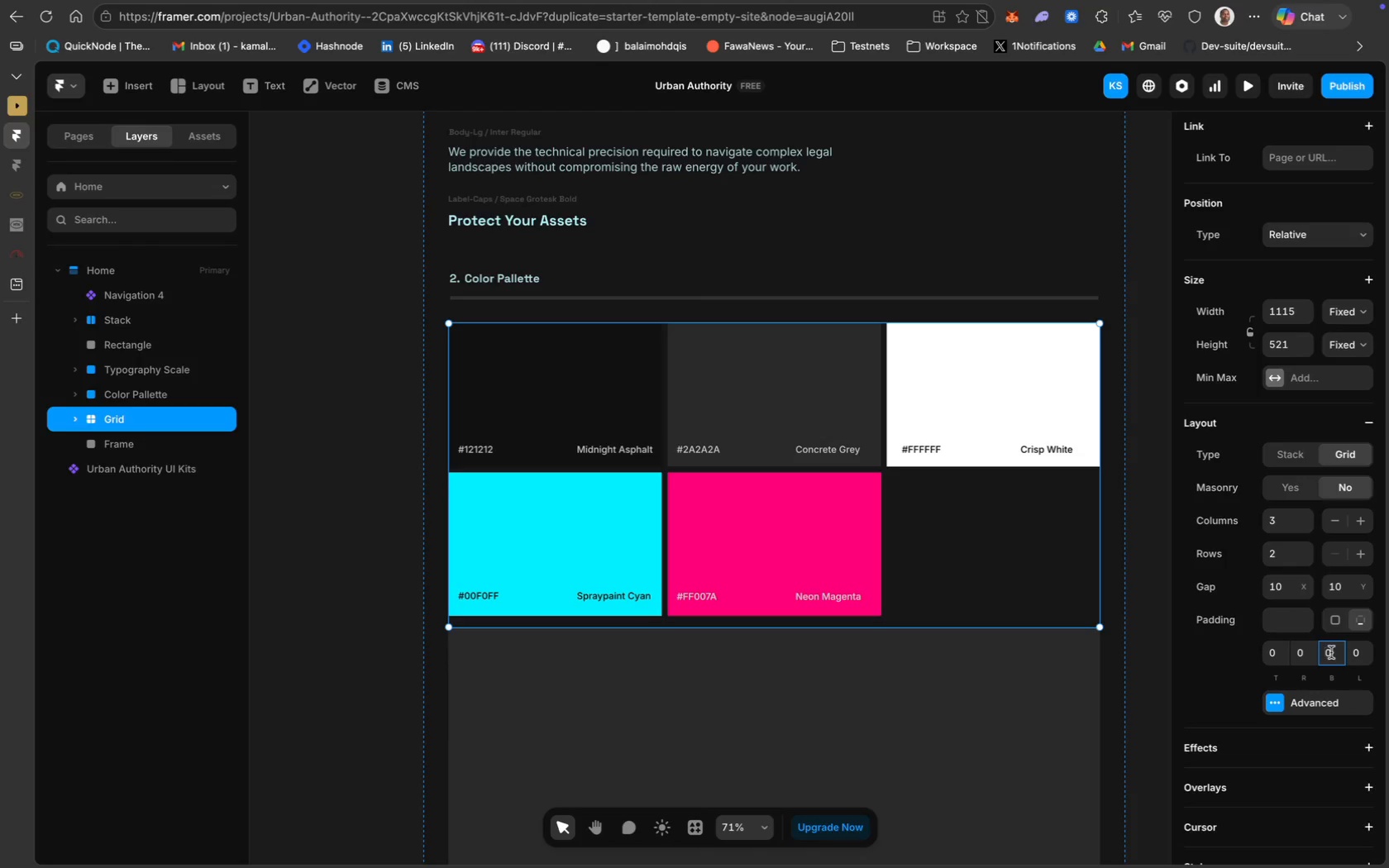 
key(4)
 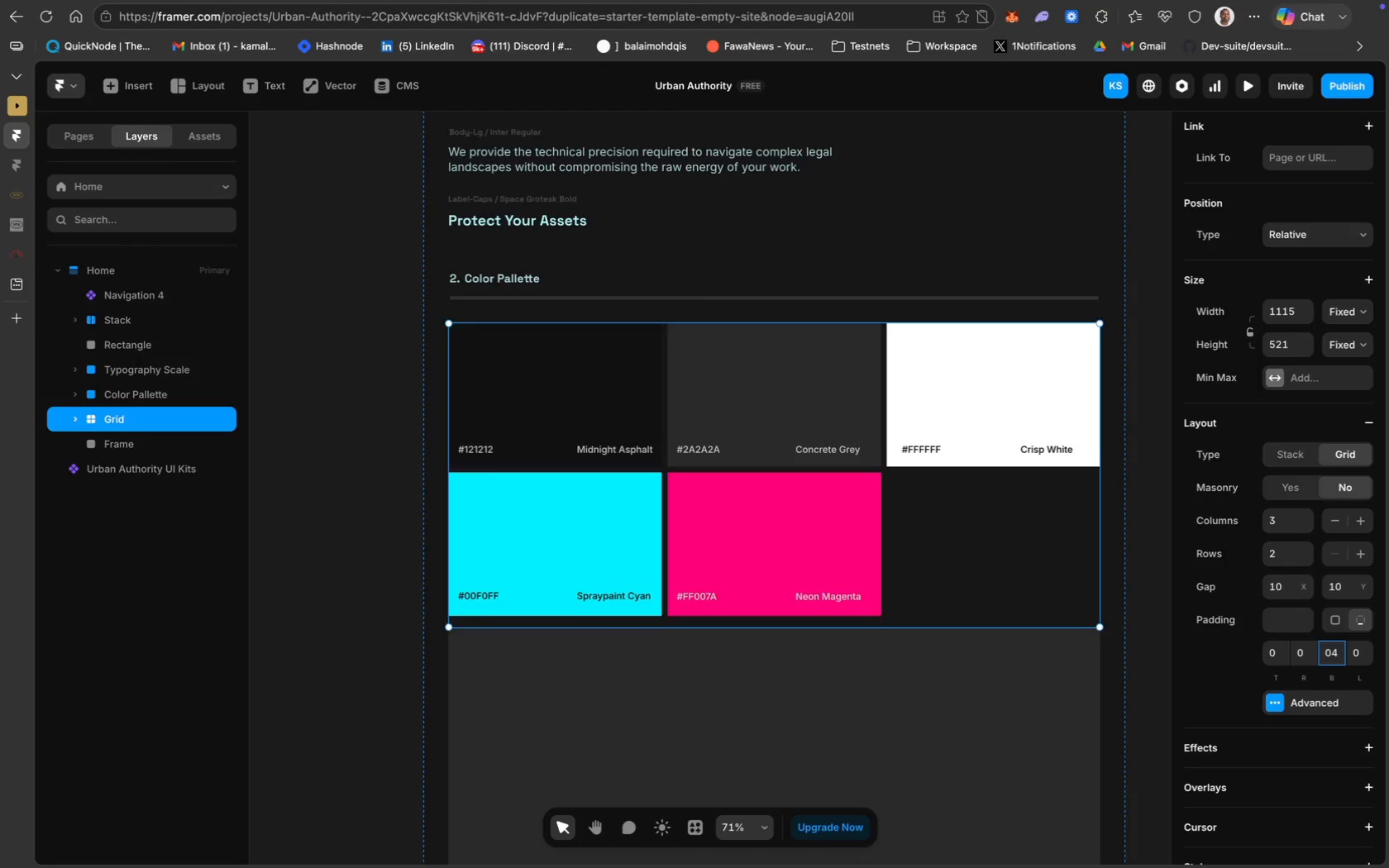 
key(Enter)
 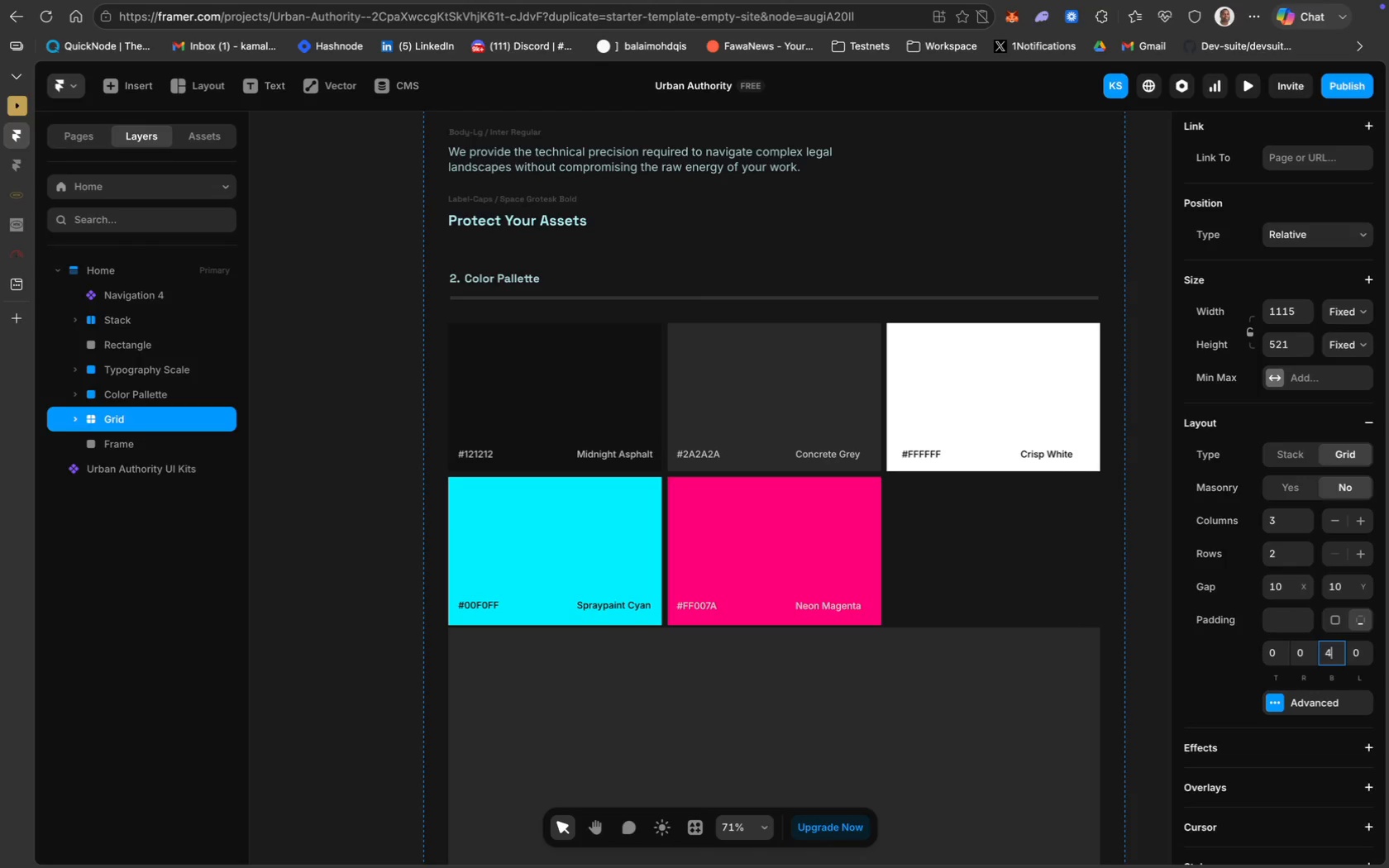 
key(0)
 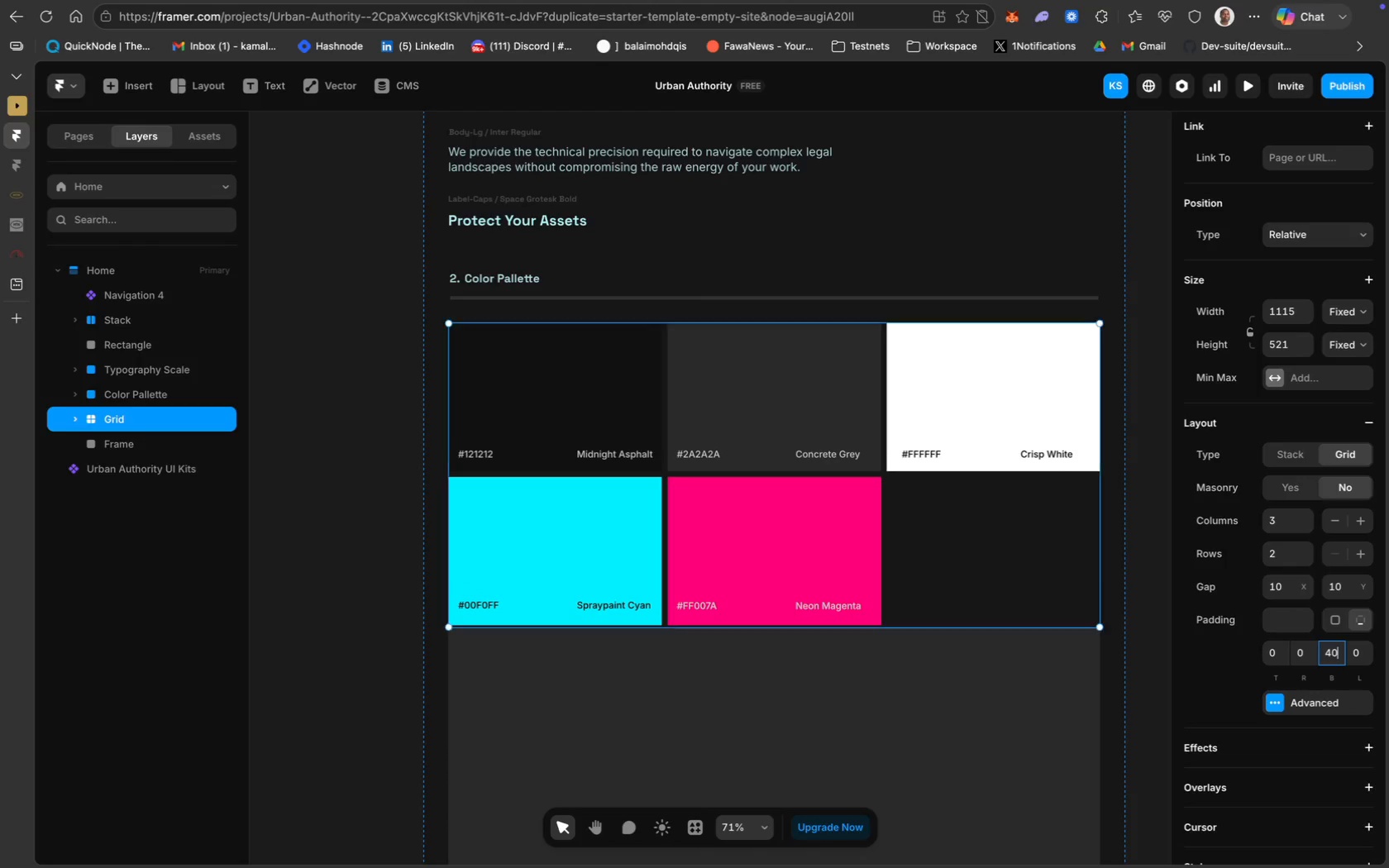 
key(Enter)
 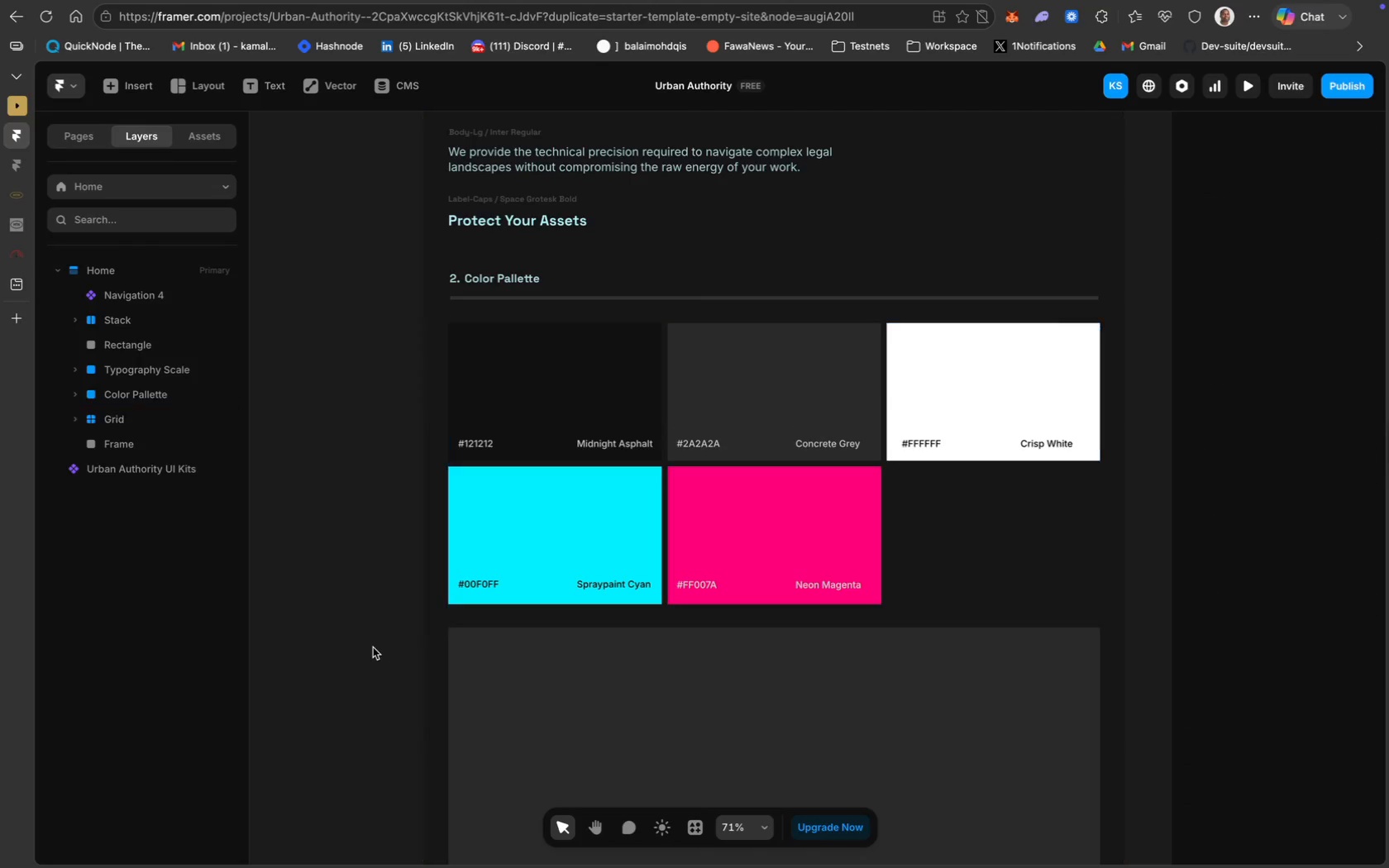 
scroll: coordinate [673, 524], scroll_direction: down, amount: 3.0
 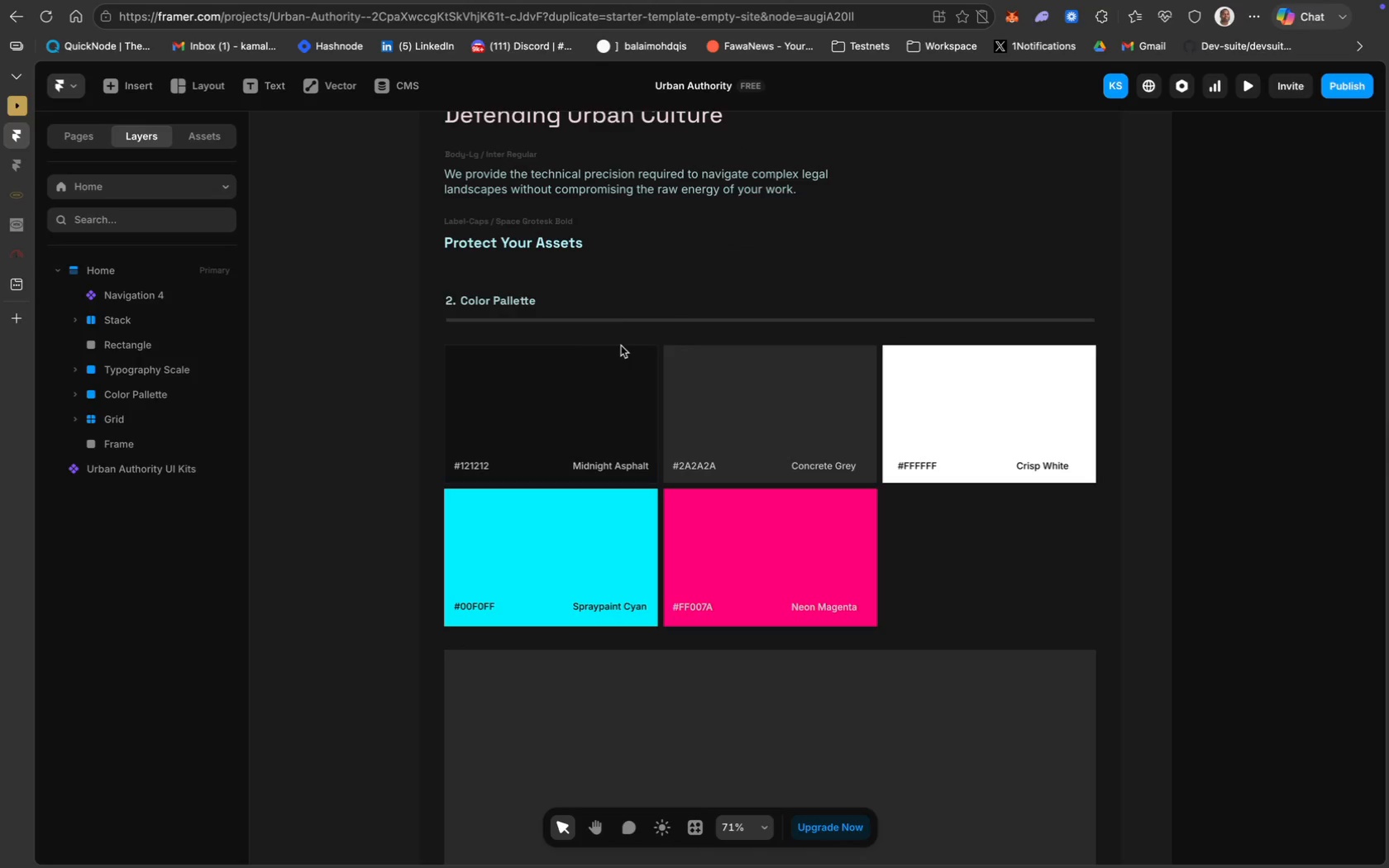 
wait(5.99)
 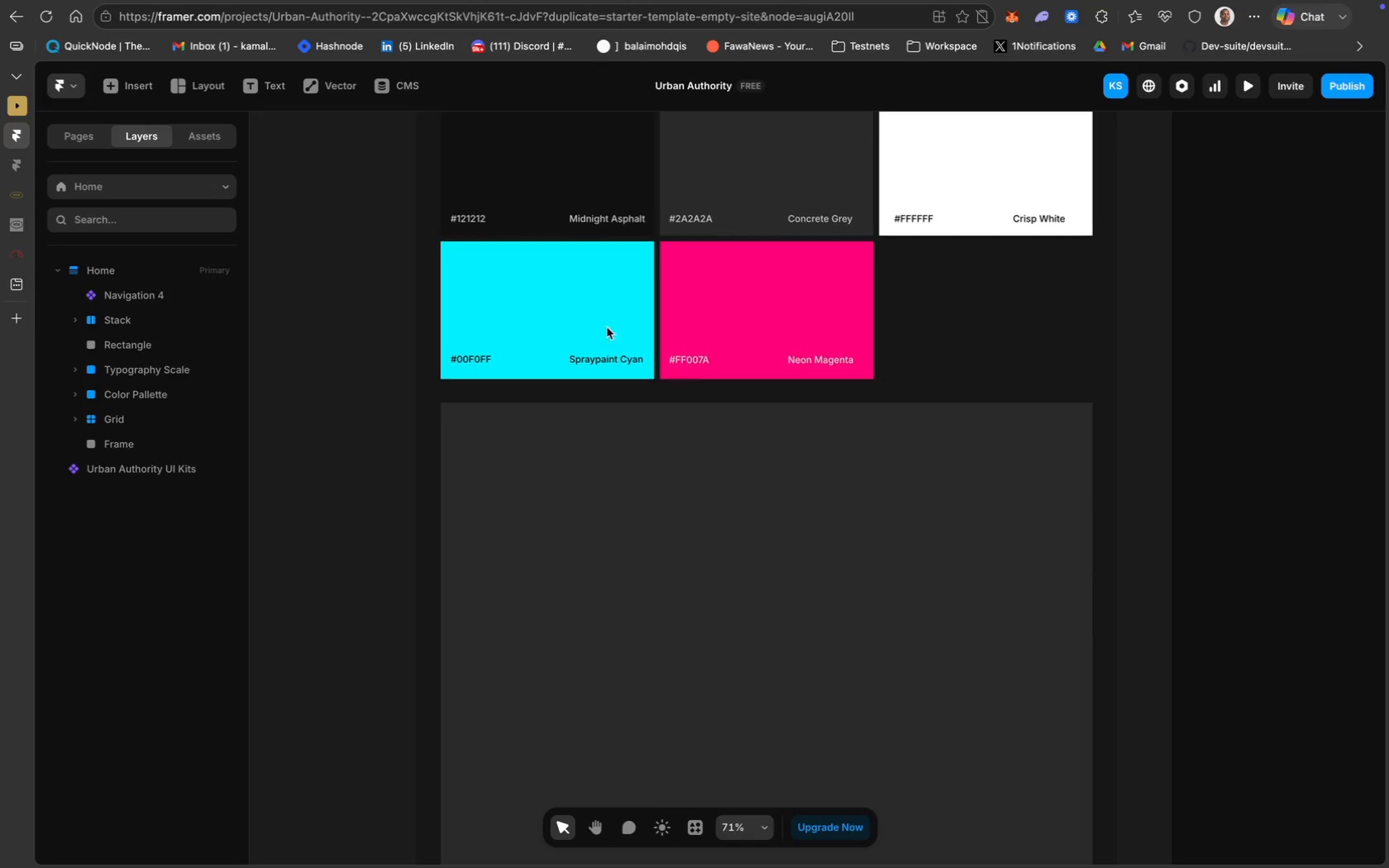 
left_click([642, 552])
 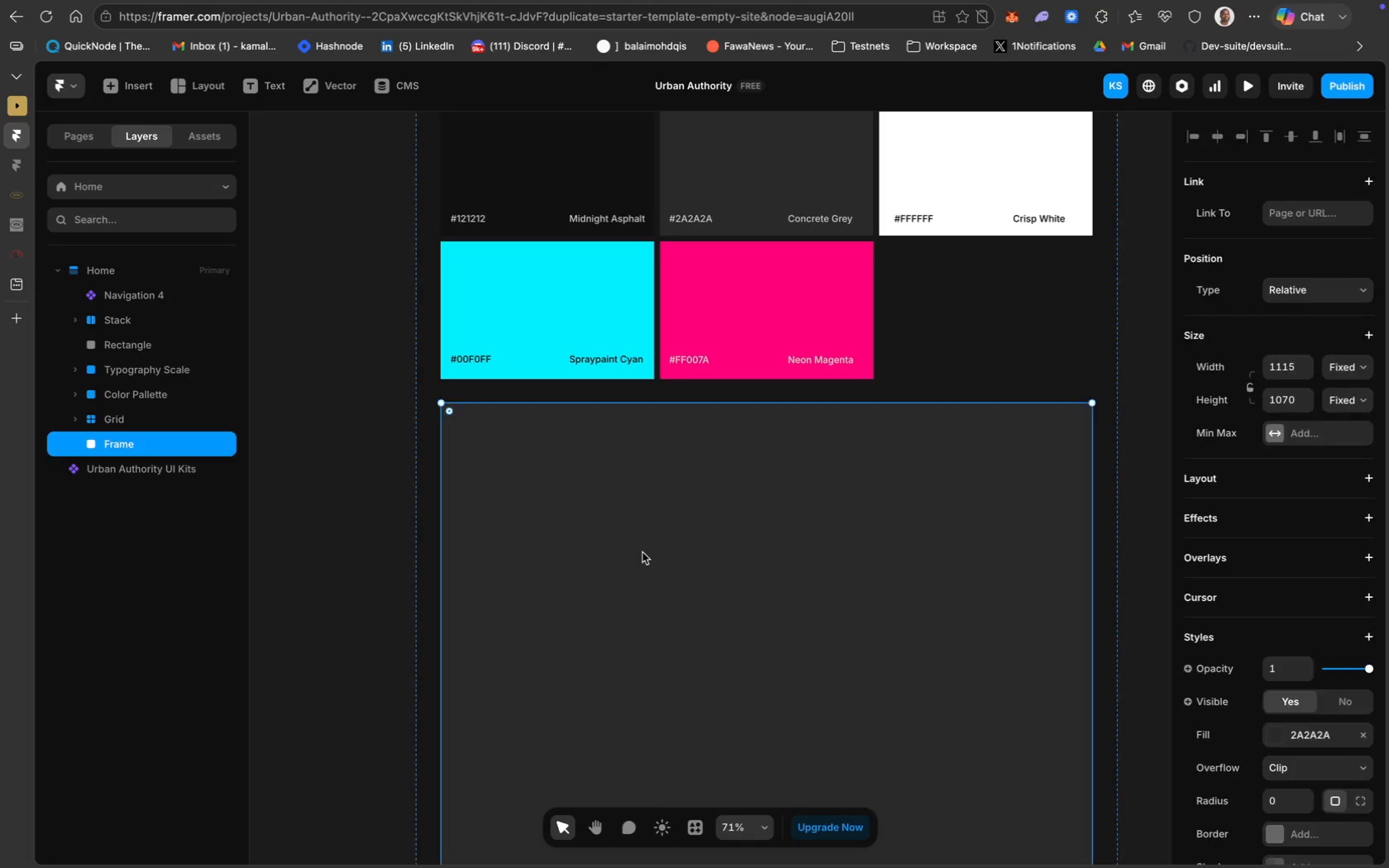 
scroll: coordinate [642, 552], scroll_direction: down, amount: 50.0
 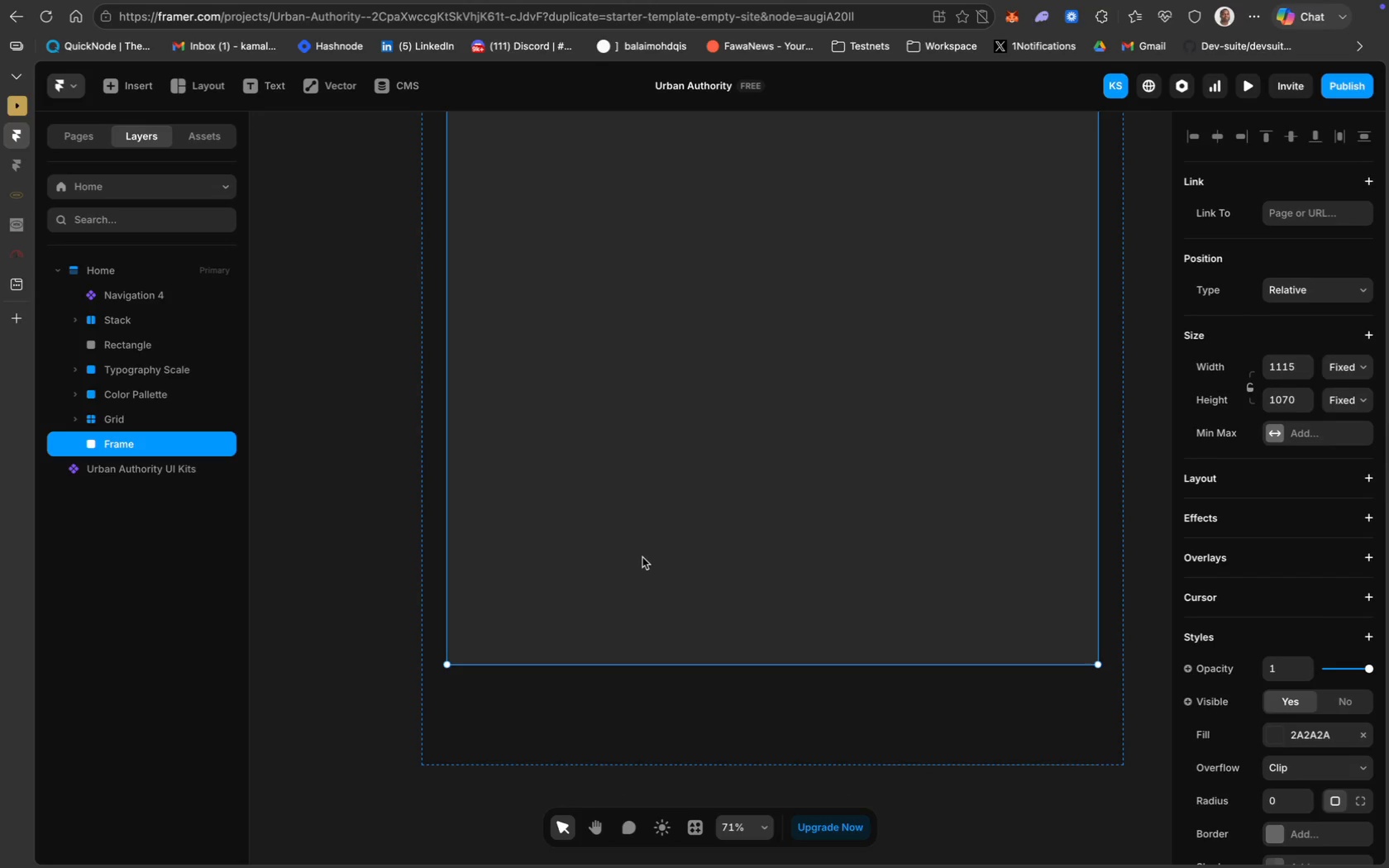 
left_click([757, 778])
 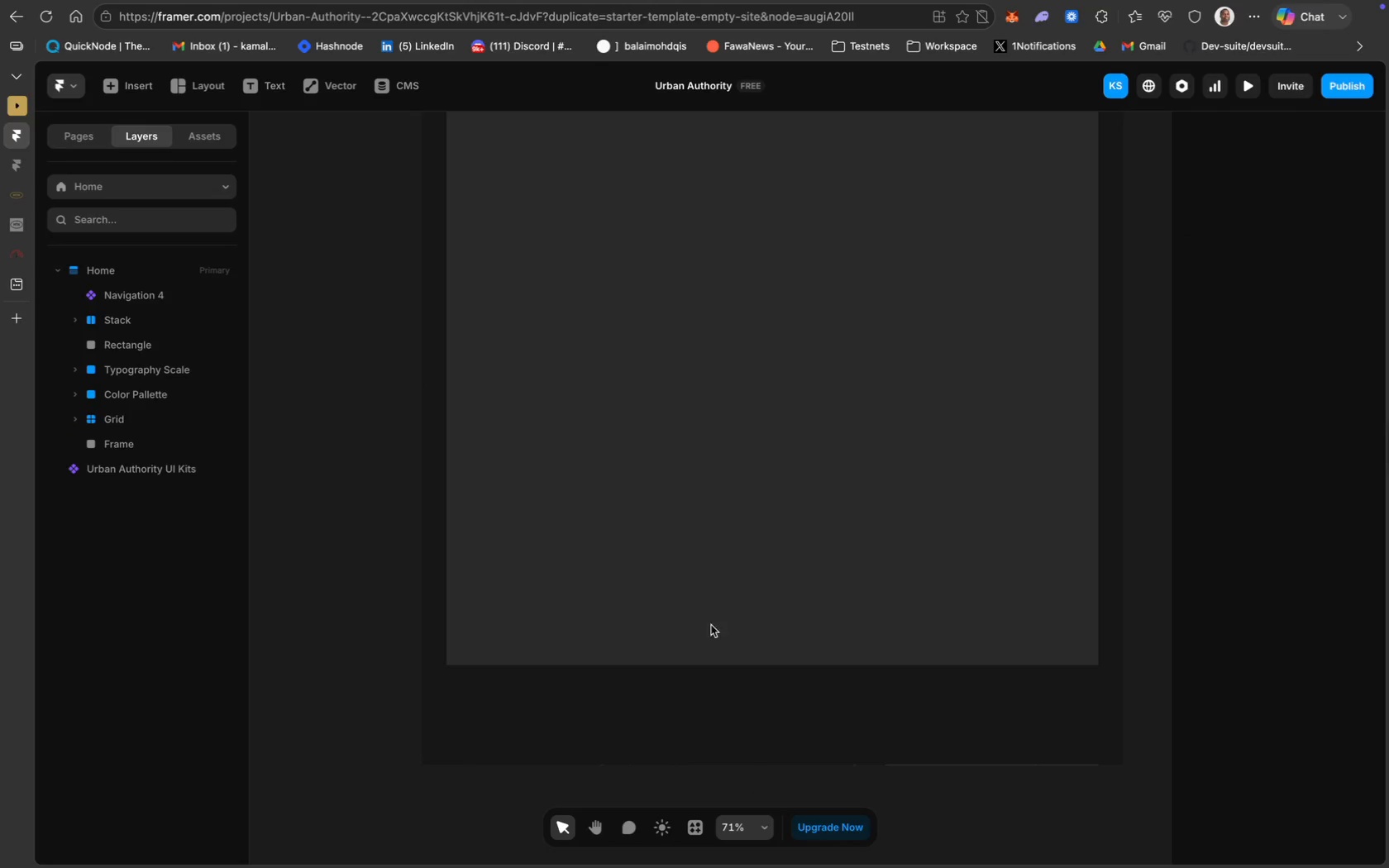 
left_click([700, 588])
 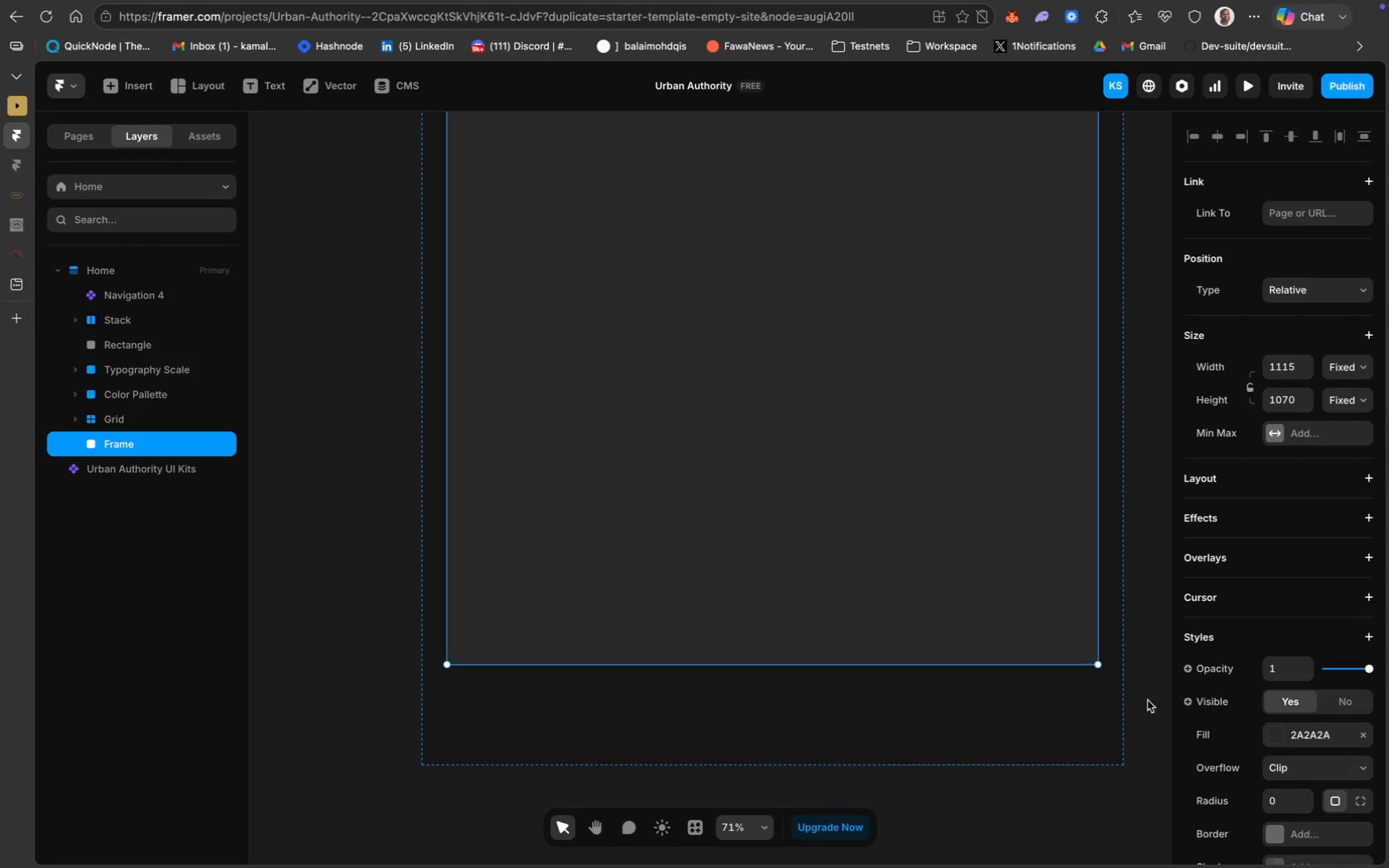 
scroll: coordinate [1213, 719], scroll_direction: down, amount: 35.0
 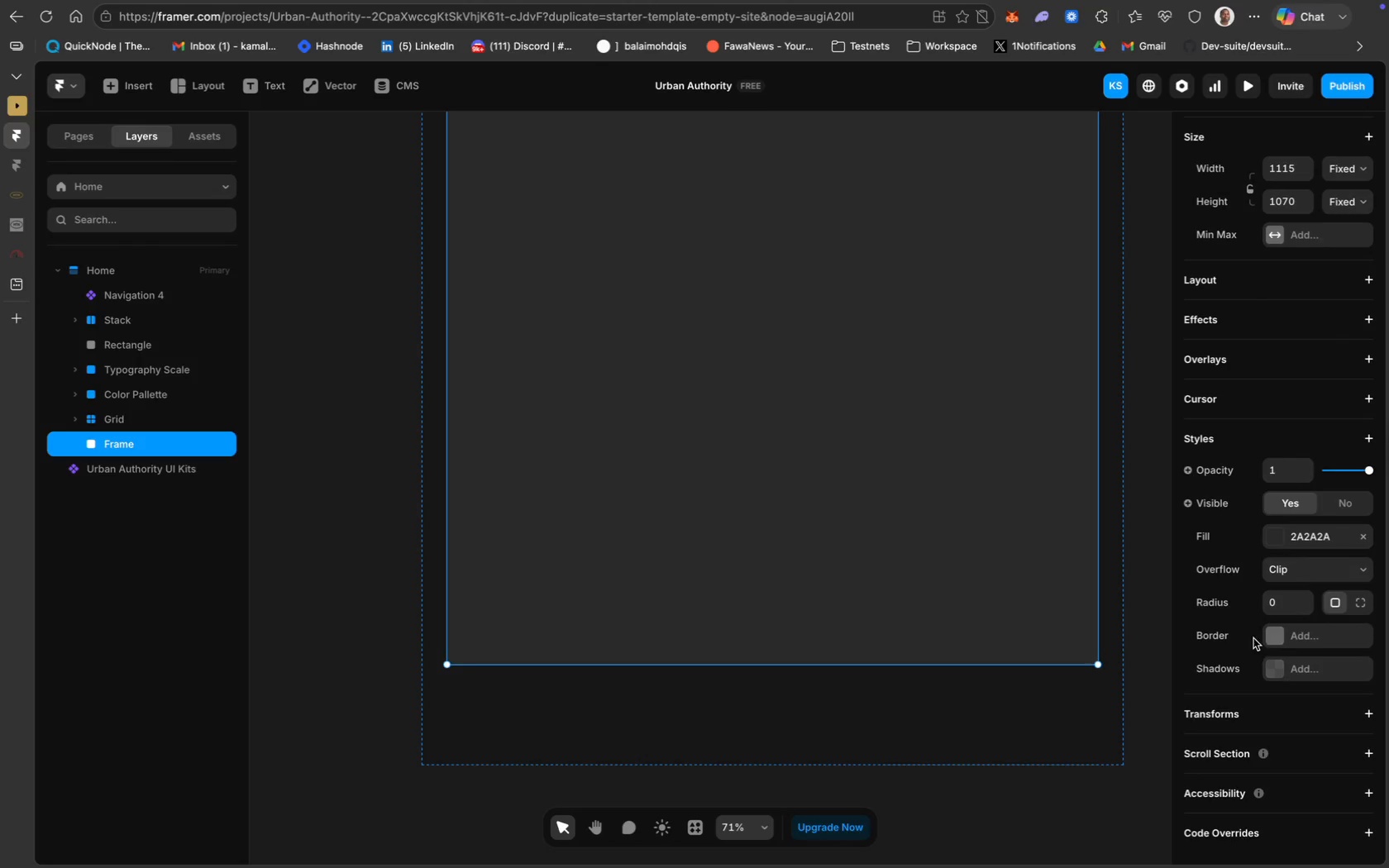 
left_click([1299, 637])
 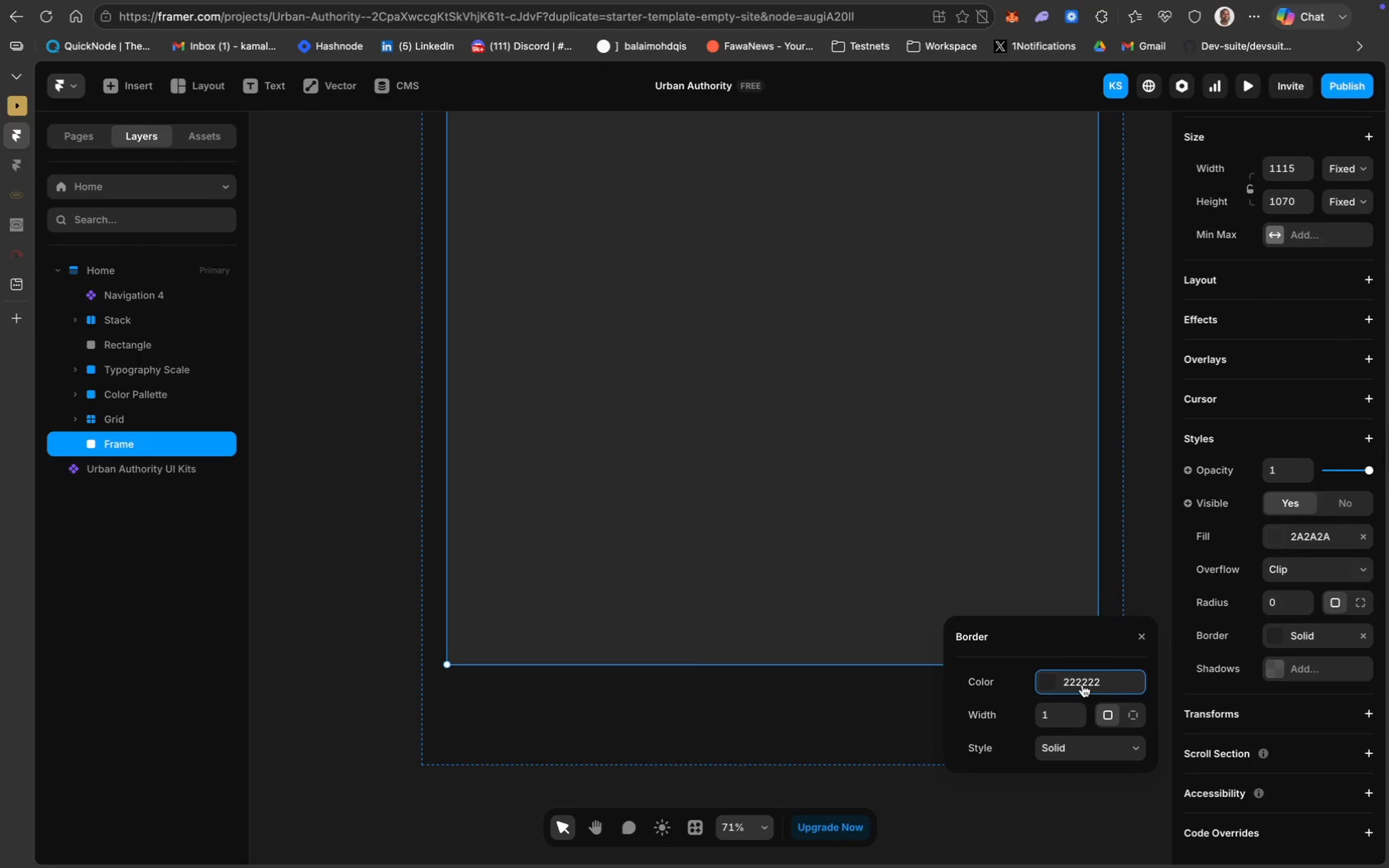 
left_click([883, 735])
 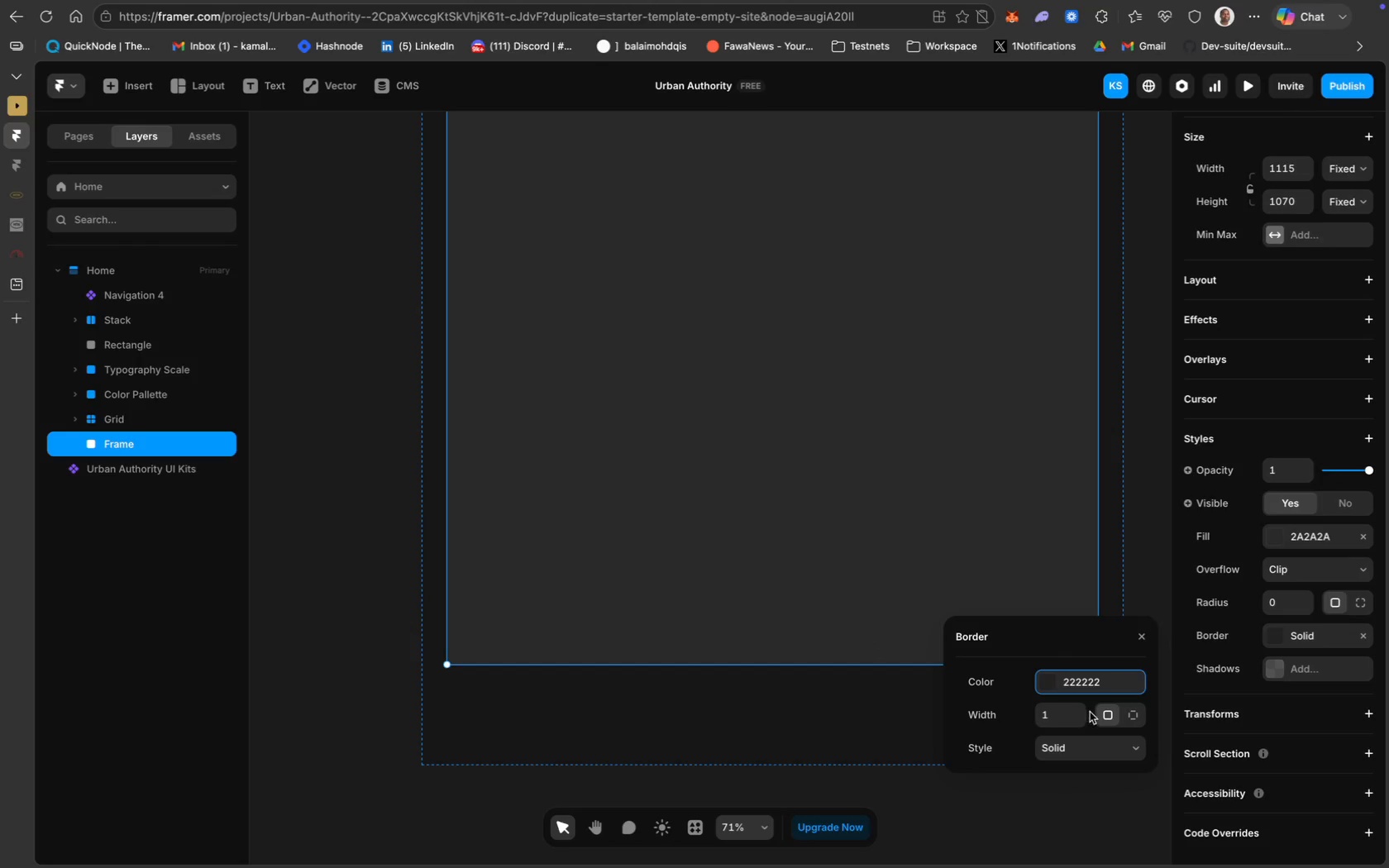 
wait(6.48)
 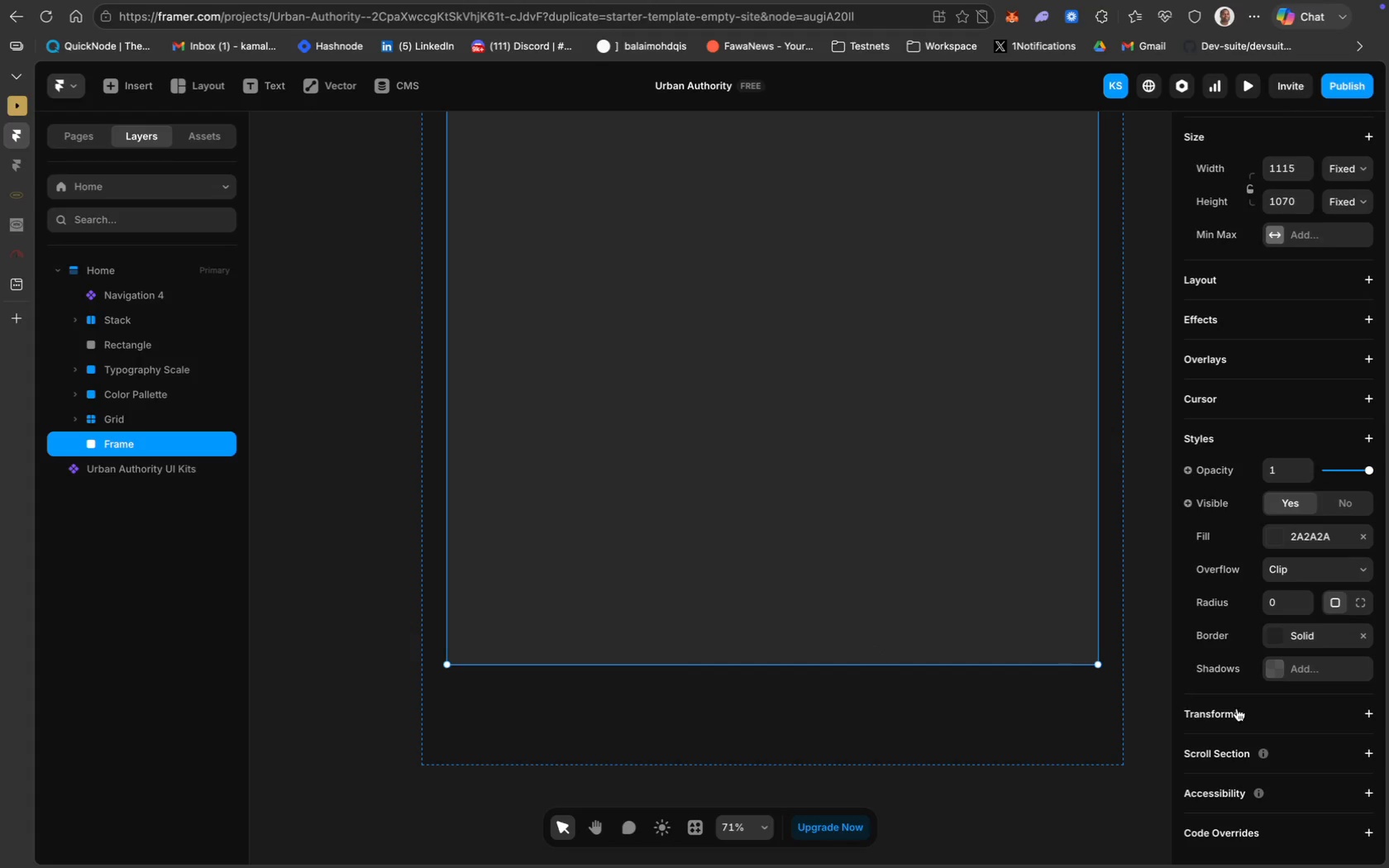 
left_click([1085, 684])
 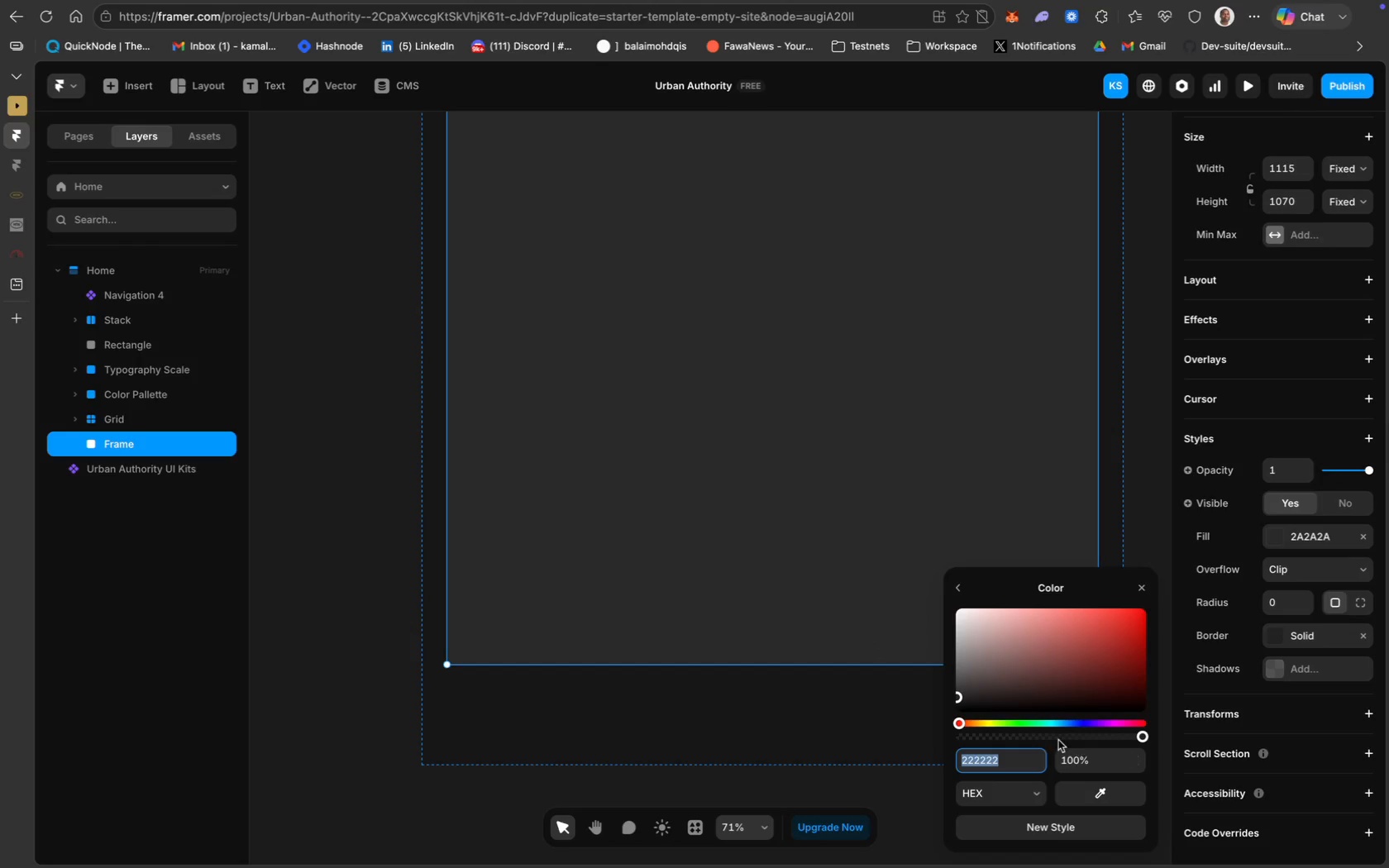 
left_click_drag(start_coordinate=[957, 699], to_coordinate=[957, 674])
 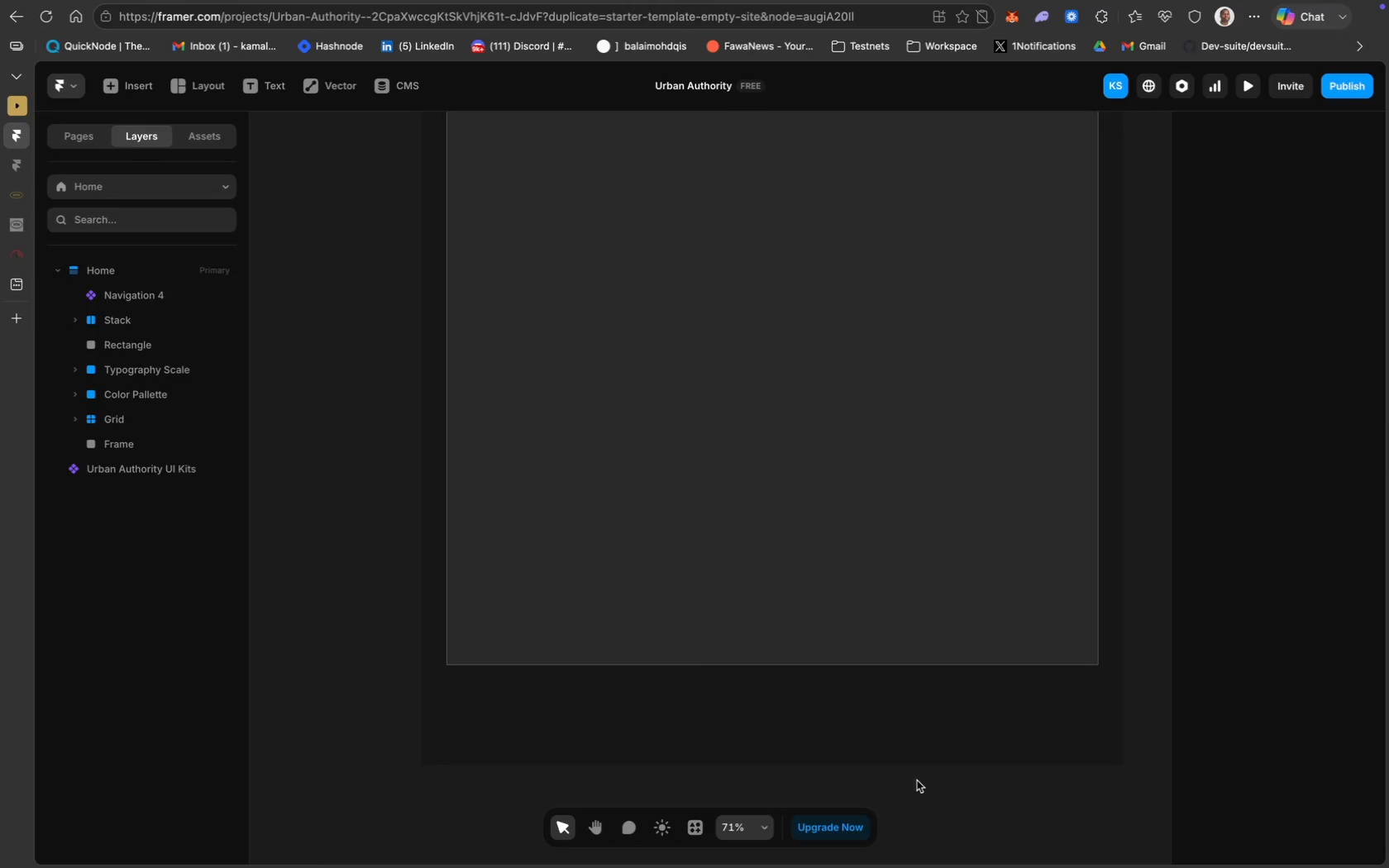 
scroll: coordinate [895, 685], scroll_direction: up, amount: 23.0
 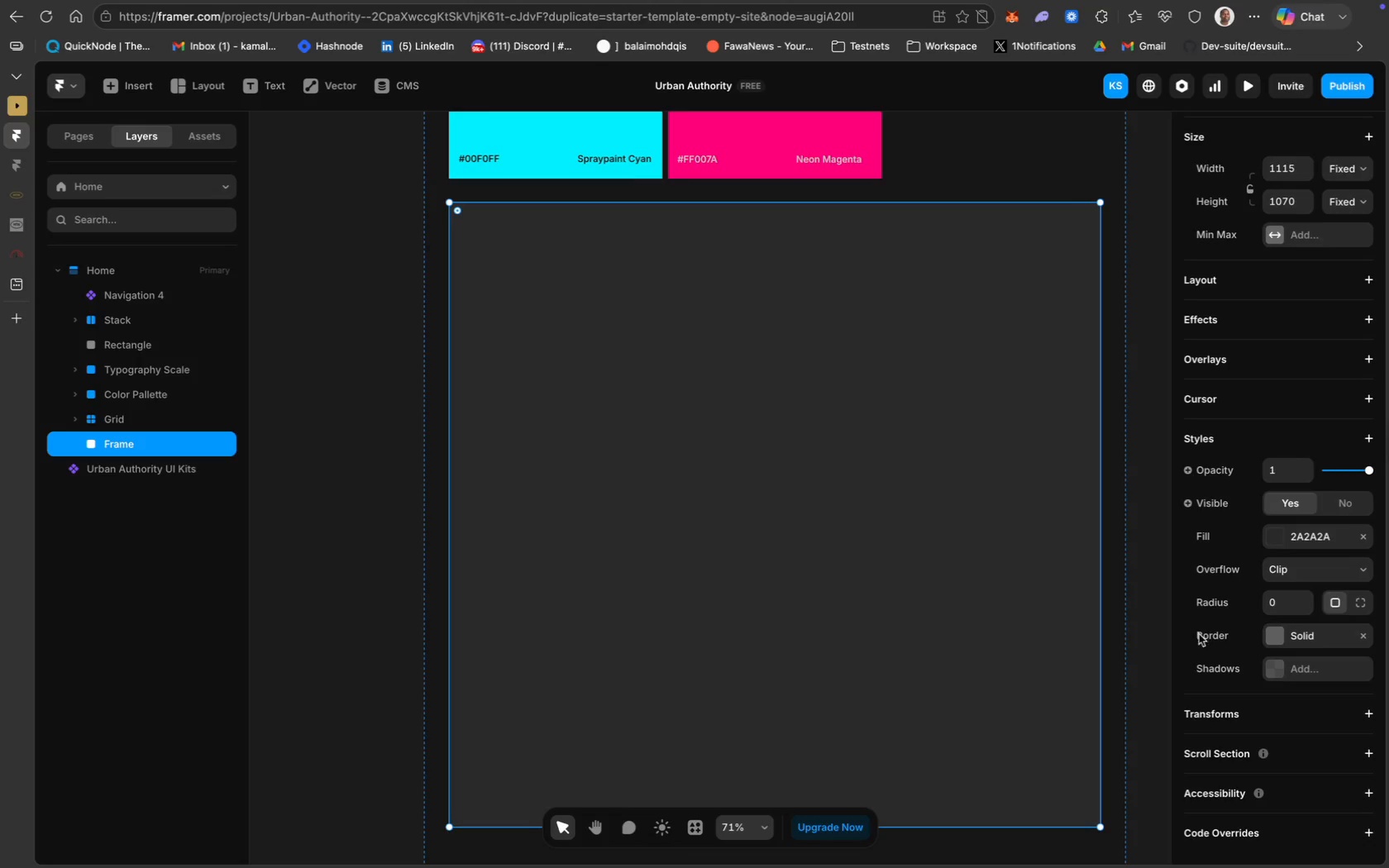 
left_click([1286, 637])
 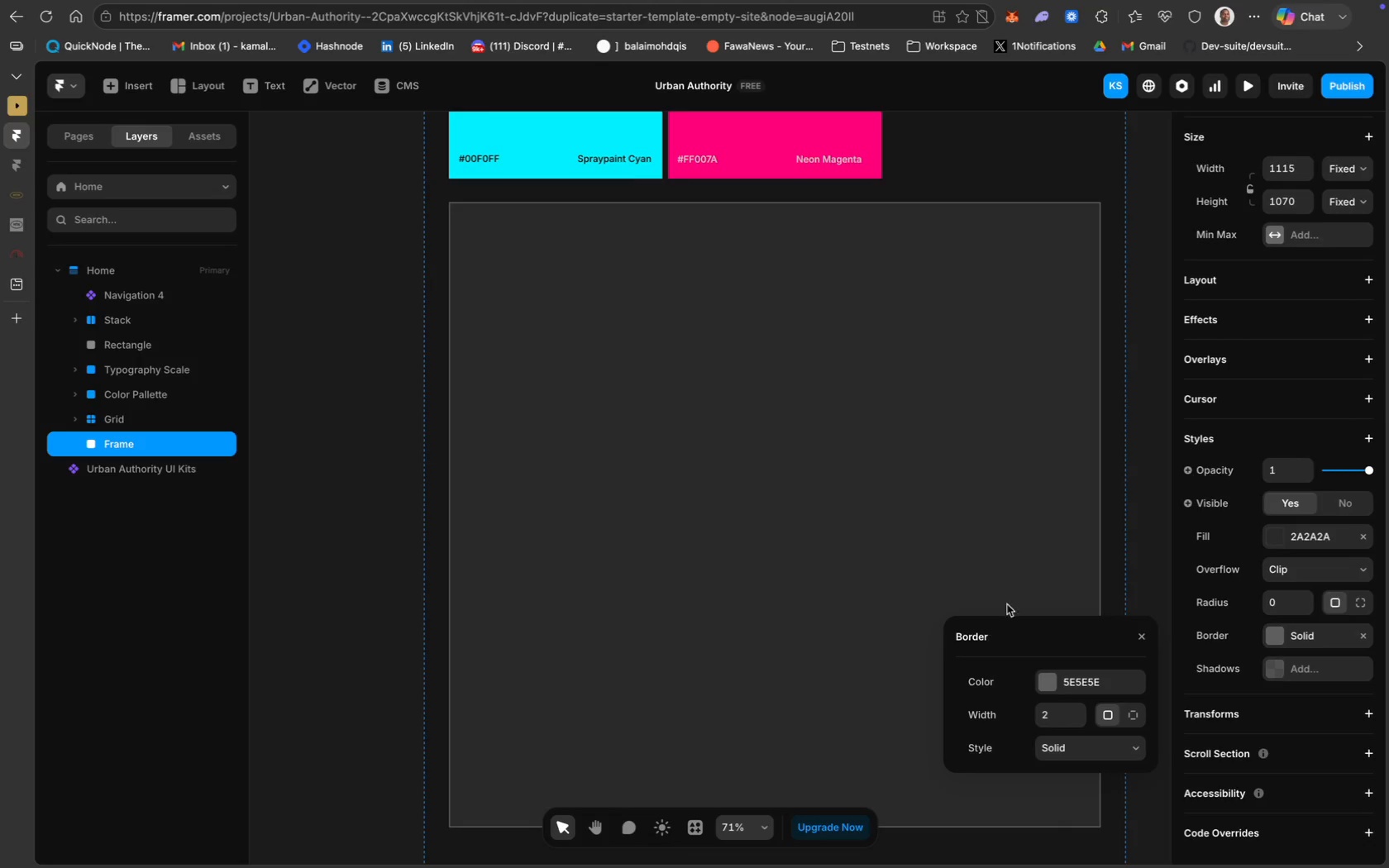 
left_click([1081, 843])
 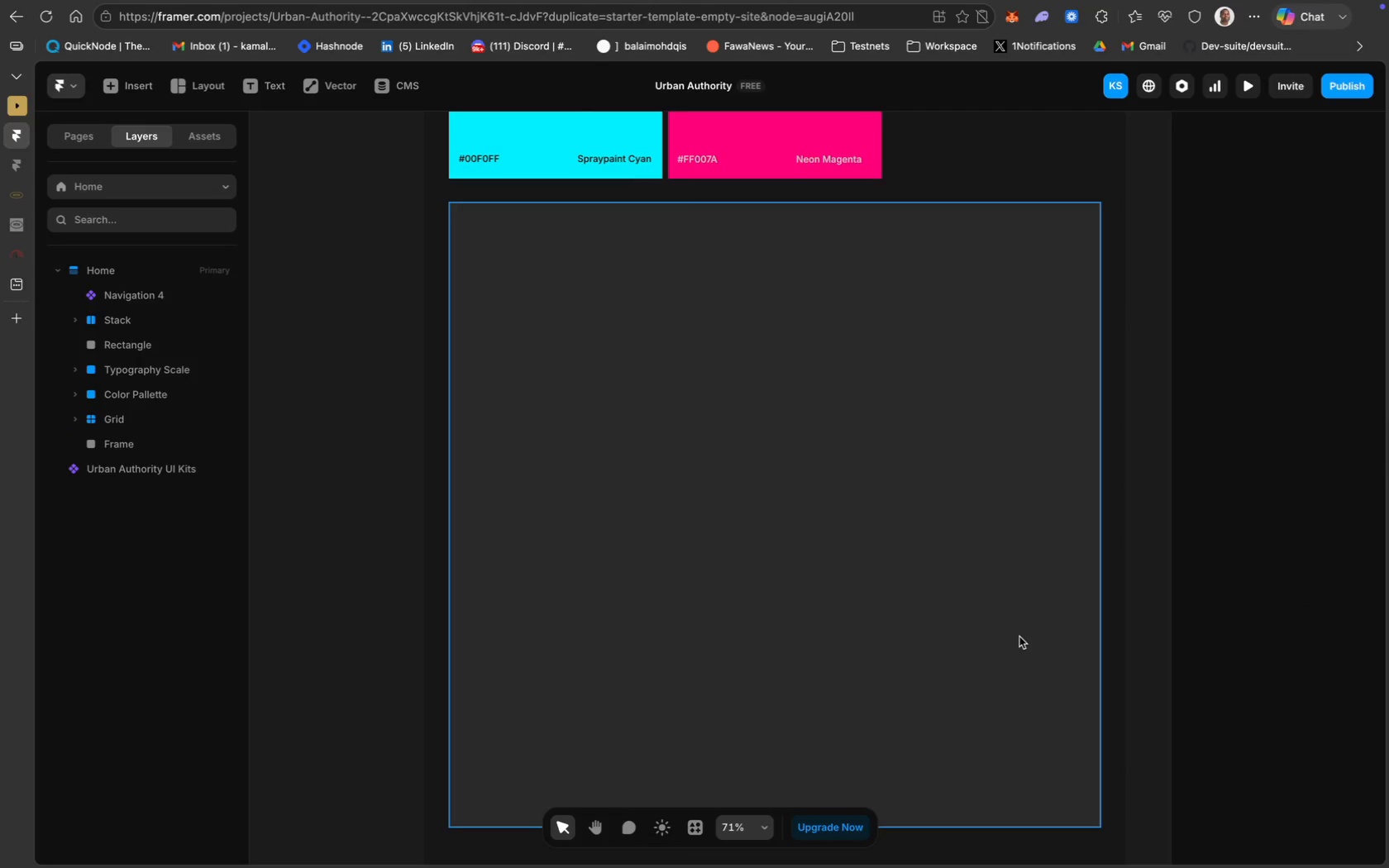 
scroll: coordinate [857, 515], scroll_direction: up, amount: 39.0
 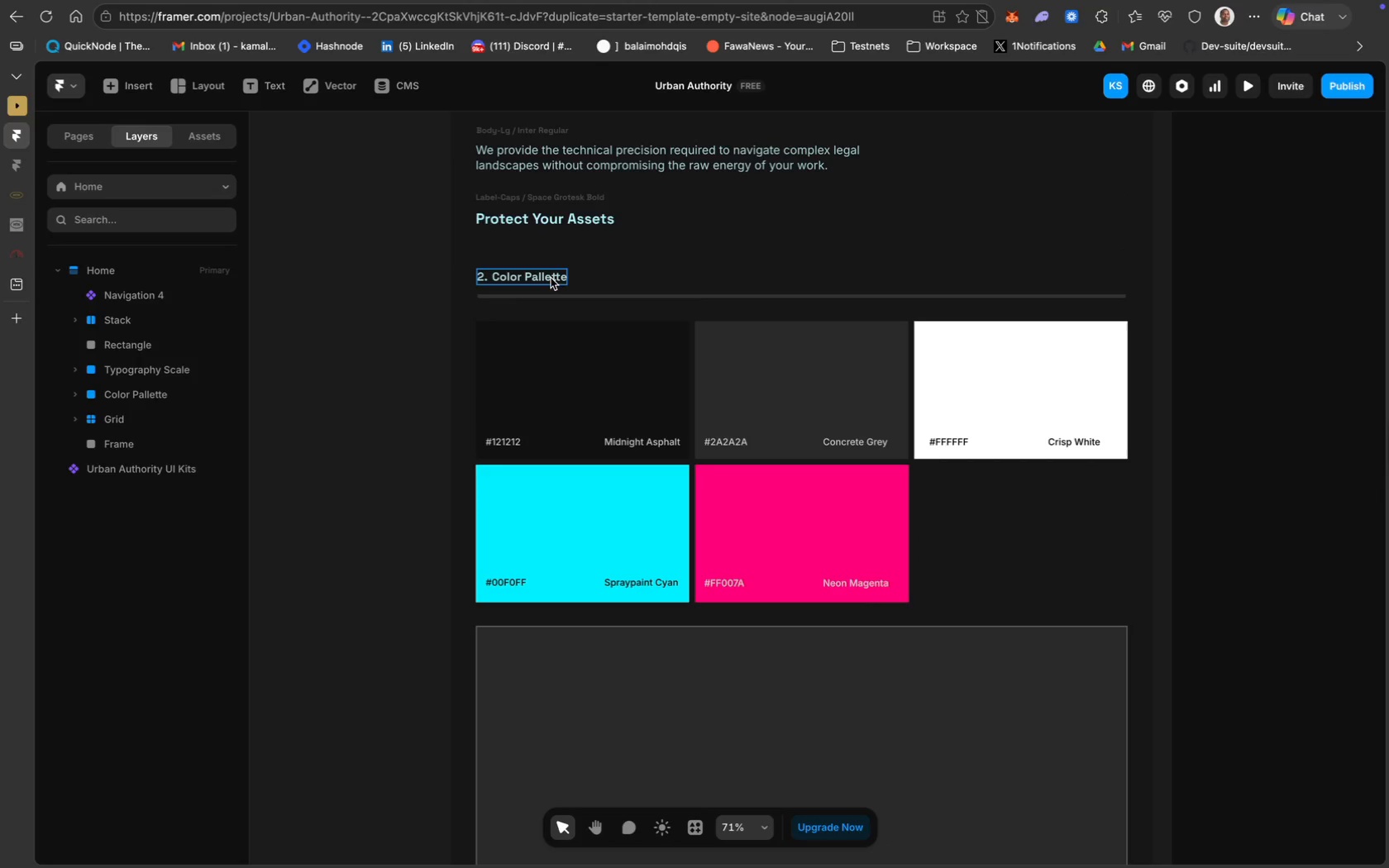 
left_click([549, 276])
 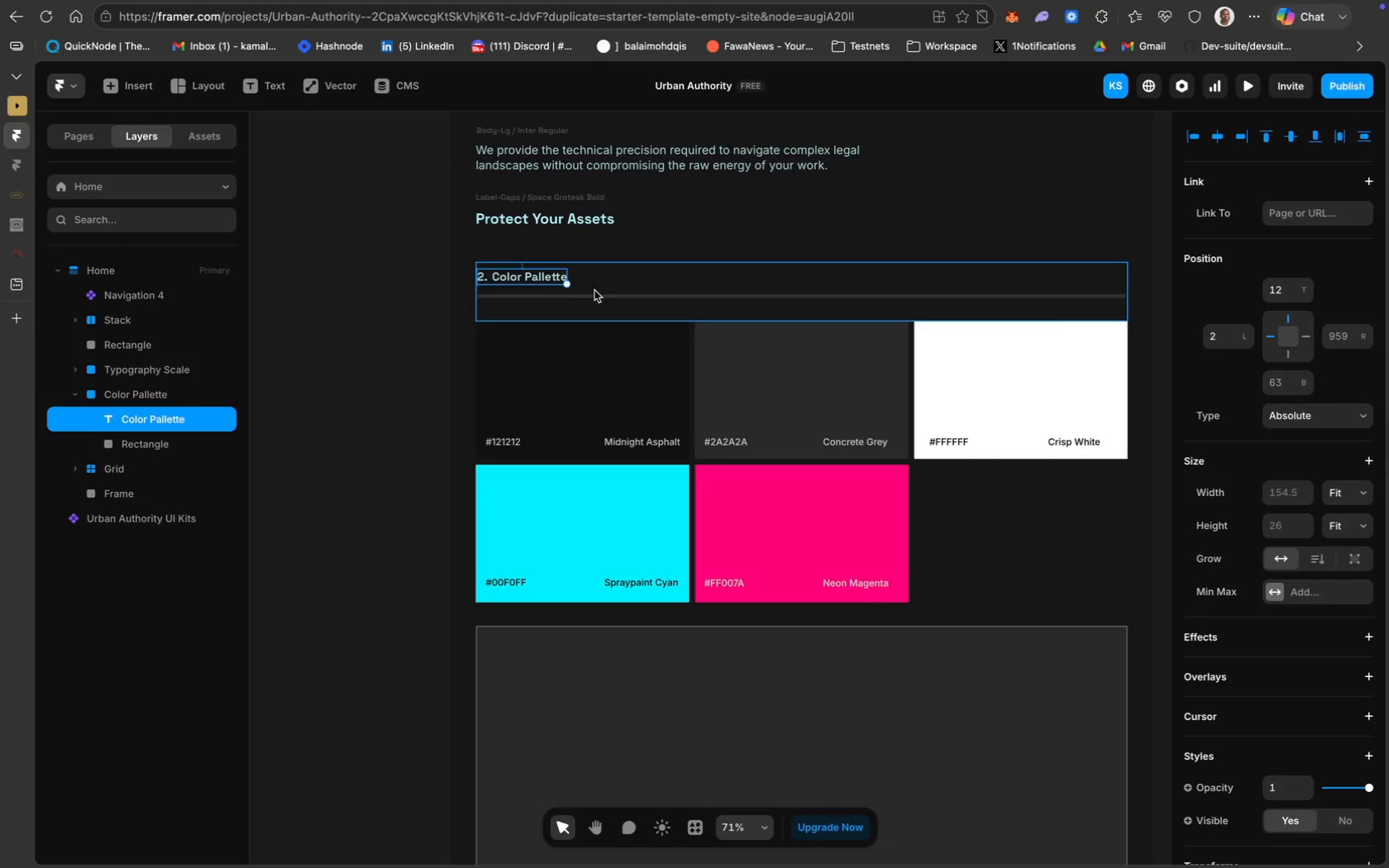 
hold_key(key=ShiftLeft, duration=1.36)
left_click([595, 291])
 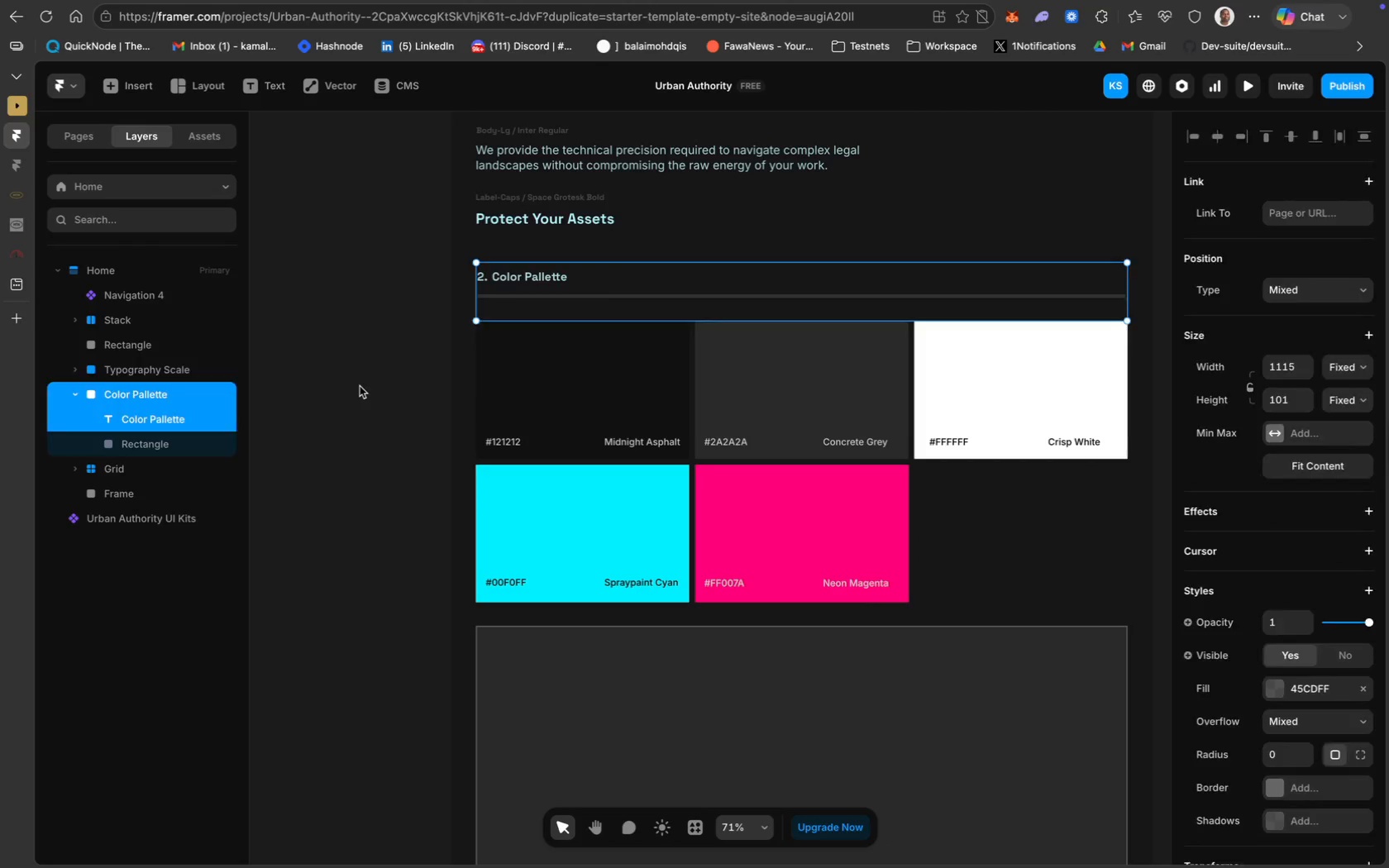 
left_click([505, 279])
 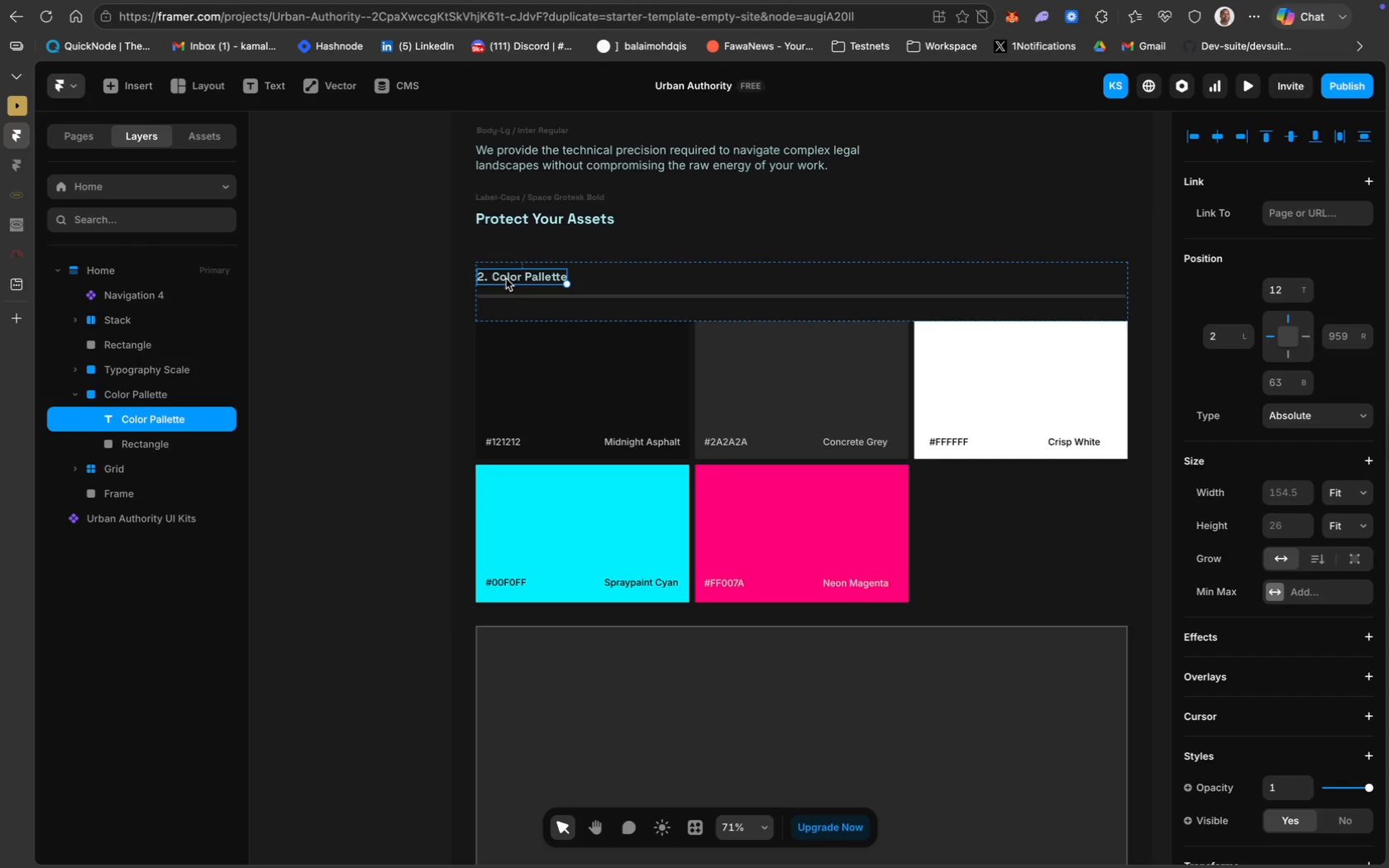 
hold_key(key=ShiftLeft, duration=2.1)
left_click([576, 298])
 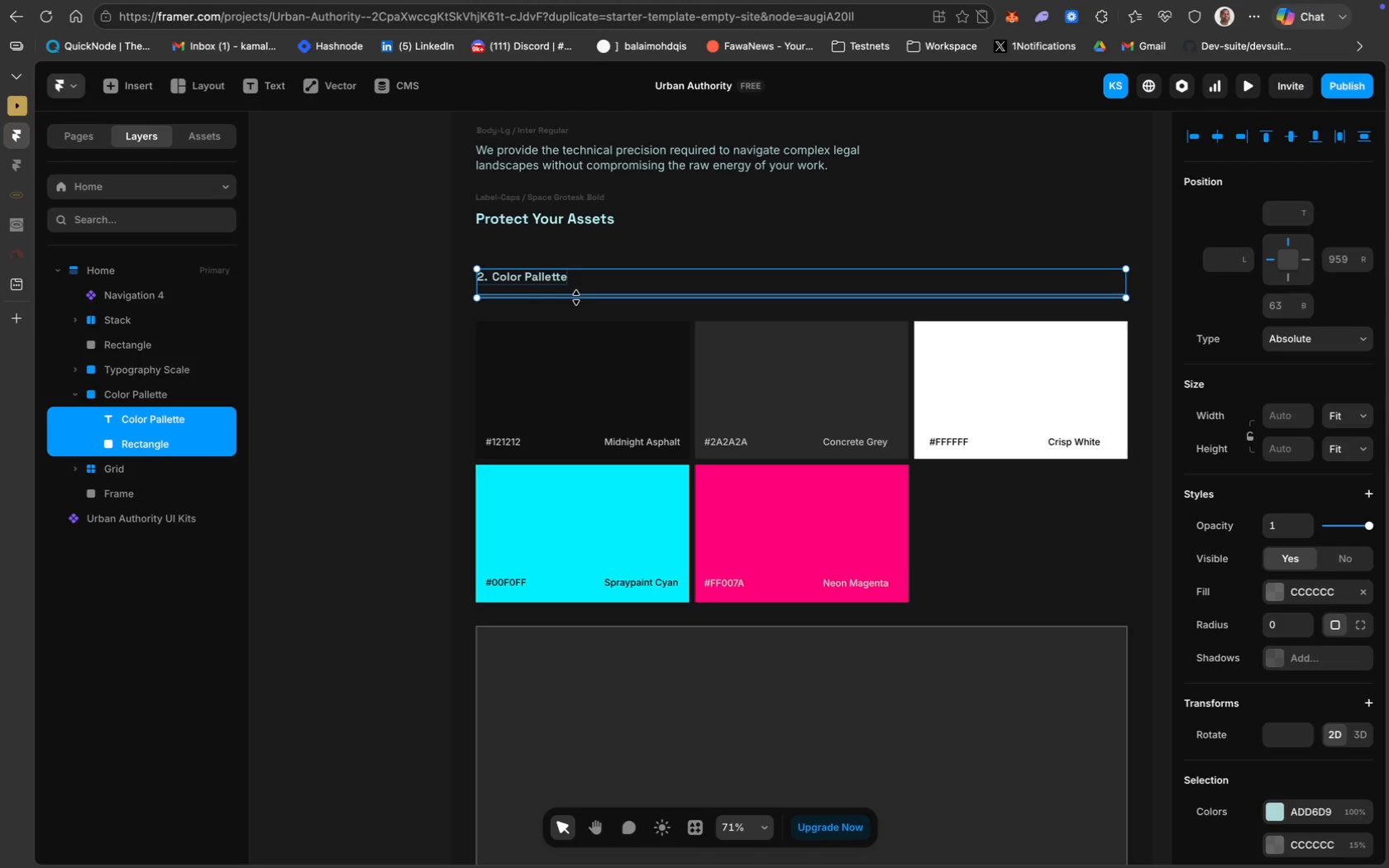 
key(Meta+D)
 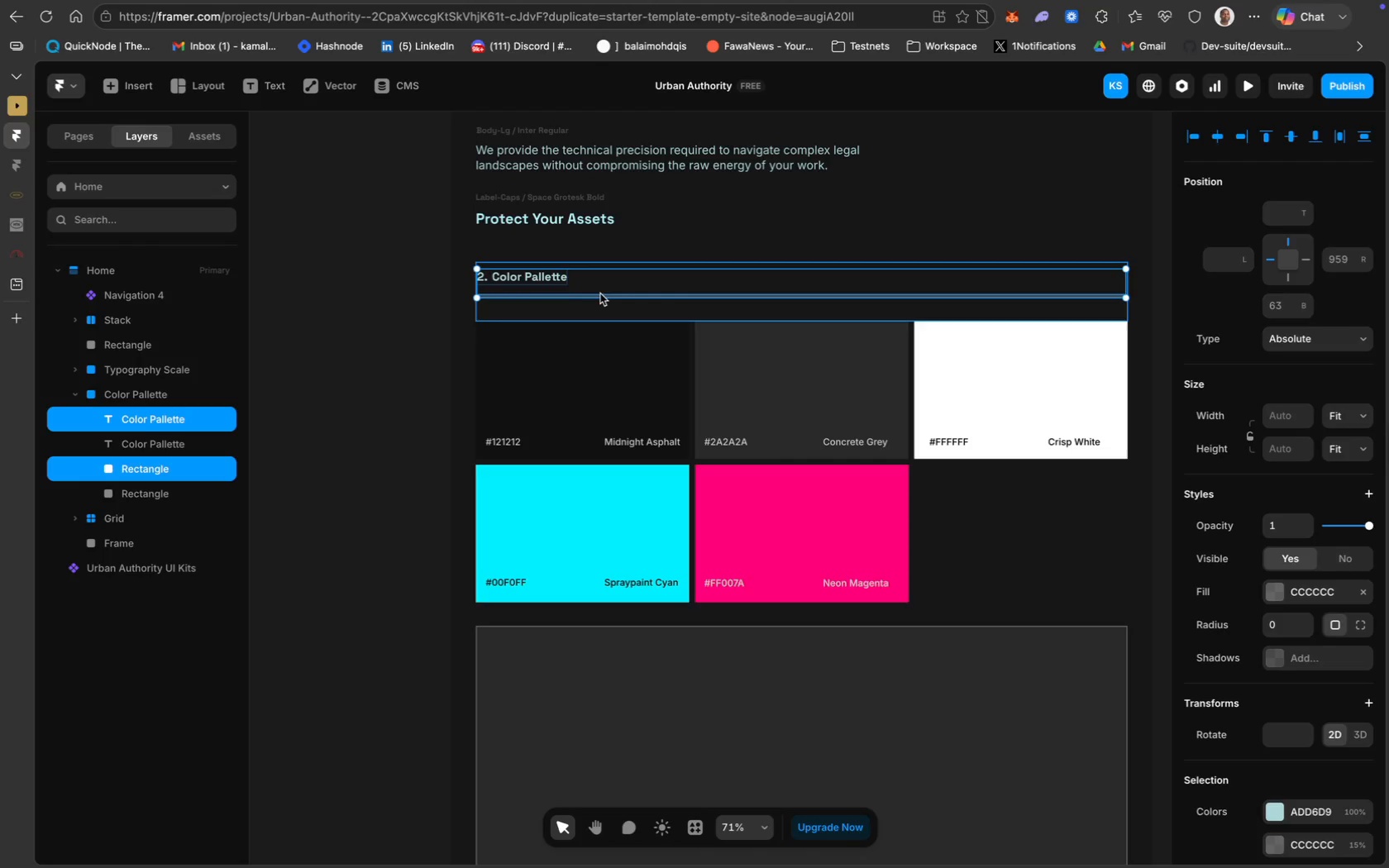 
left_click_drag(start_coordinate=[600, 293], to_coordinate=[599, 524])
 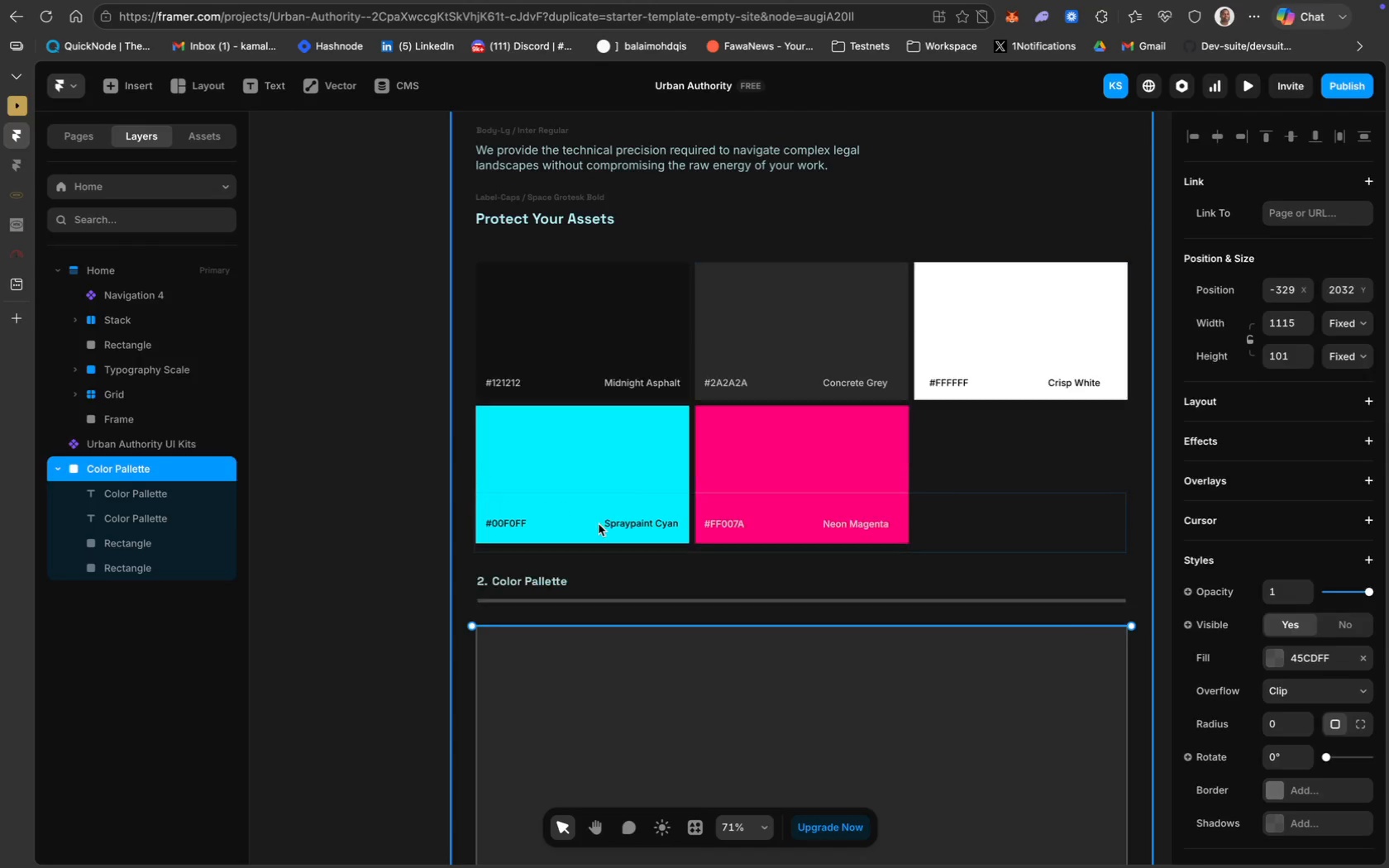 
key(Meta+Z)
 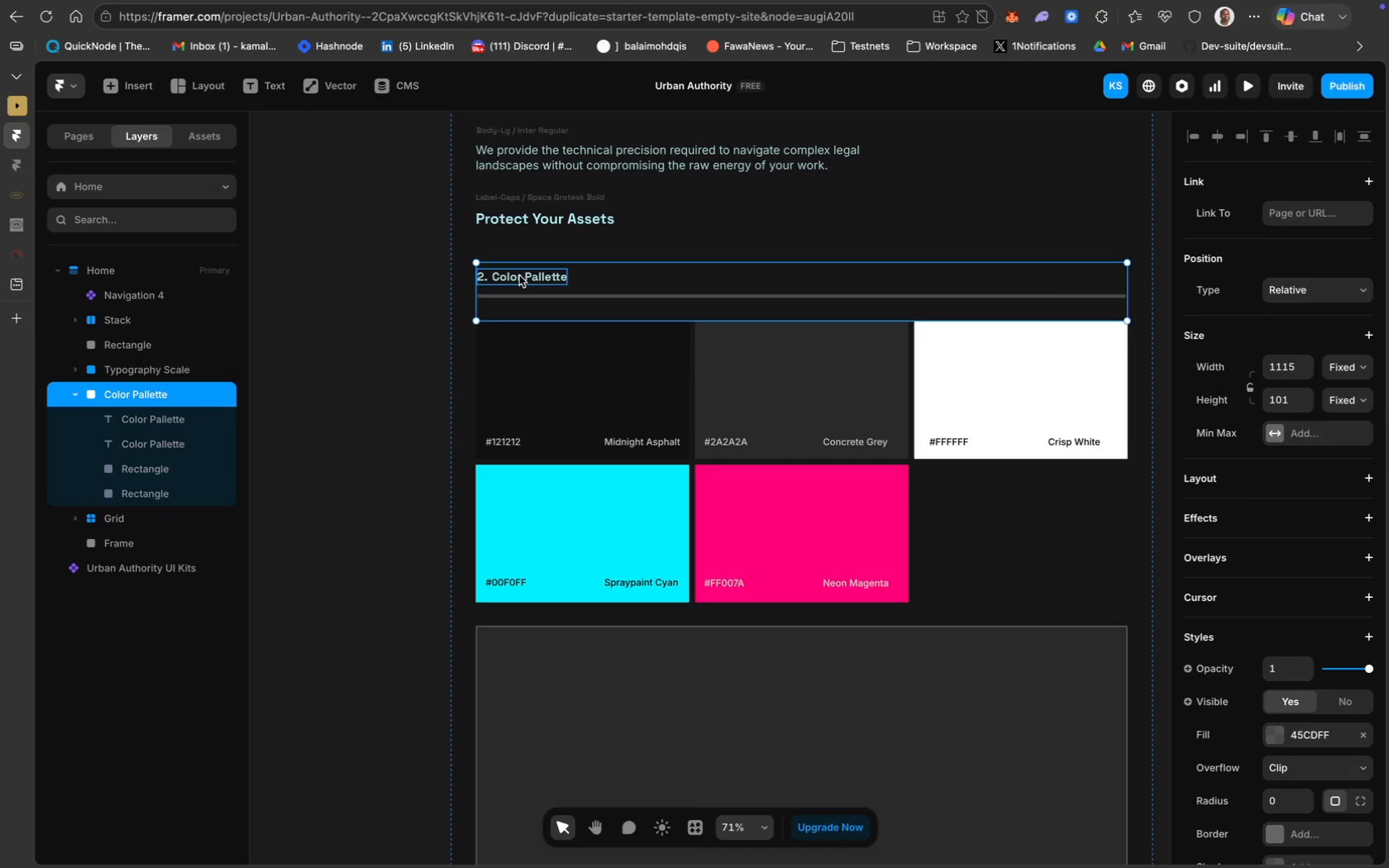 
hold_key(key=ShiftLeft, duration=0.89)
left_click([520, 275])
 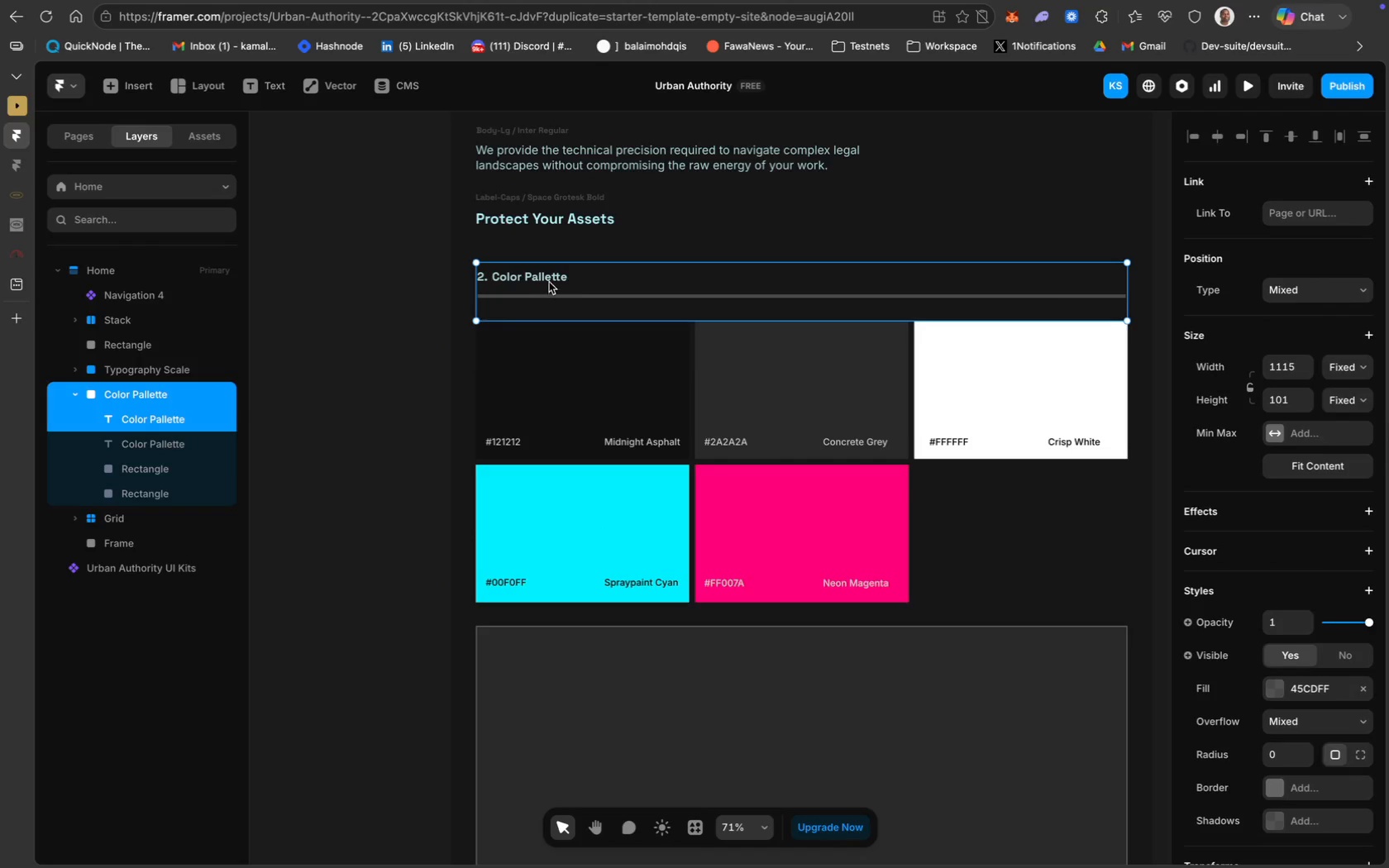 
left_click([550, 278])
 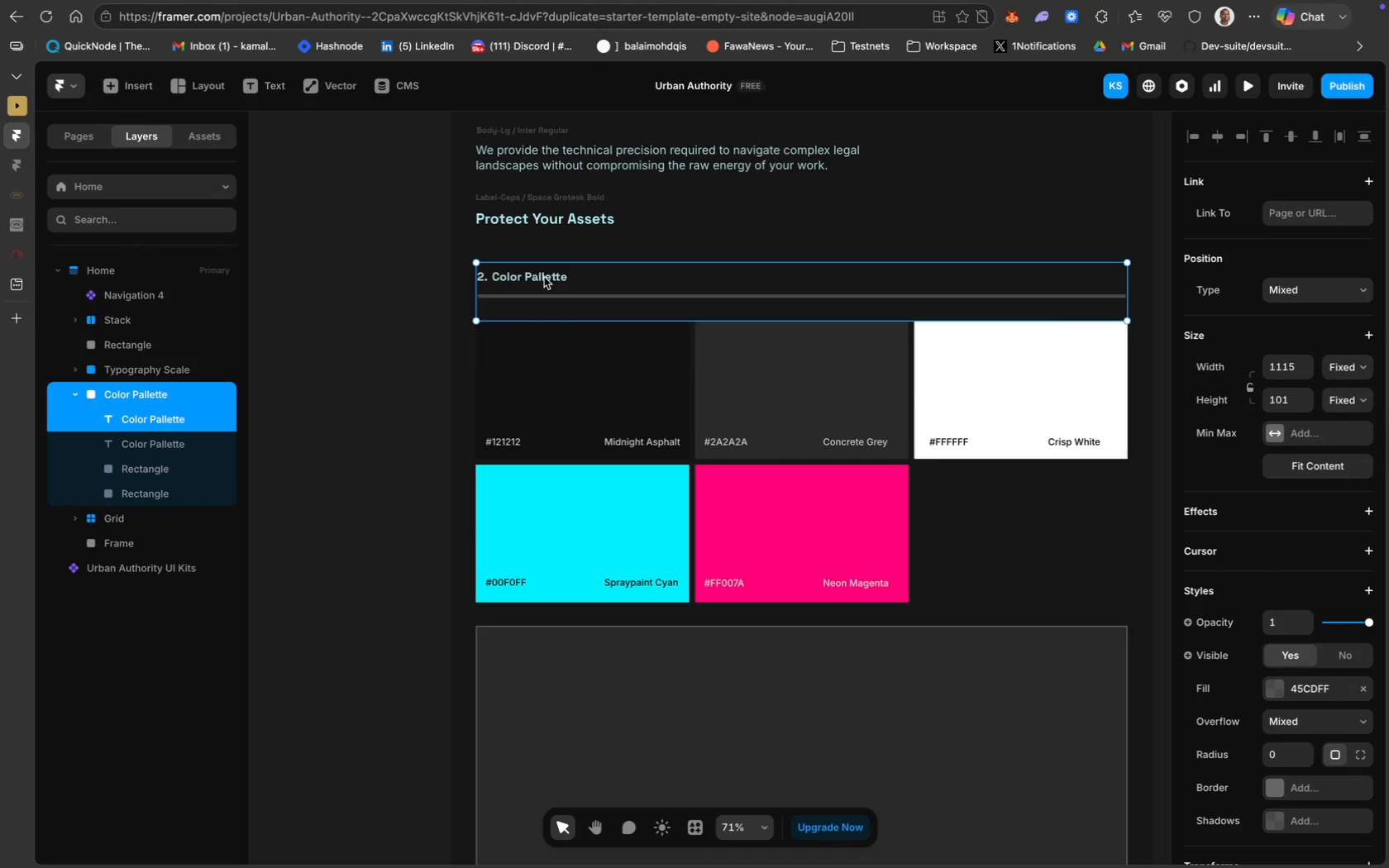 
left_click([539, 275])
 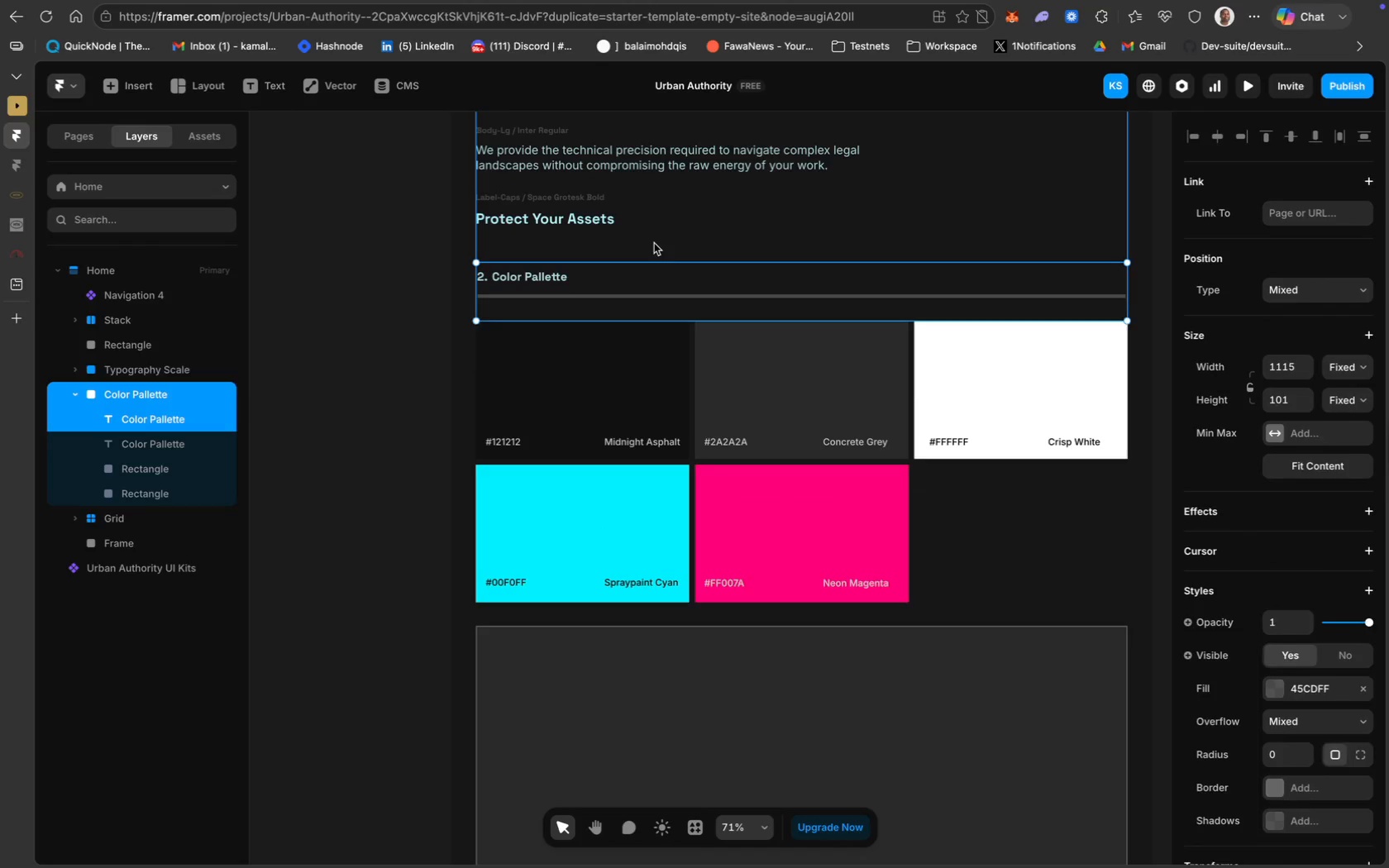 
left_click([666, 243])
 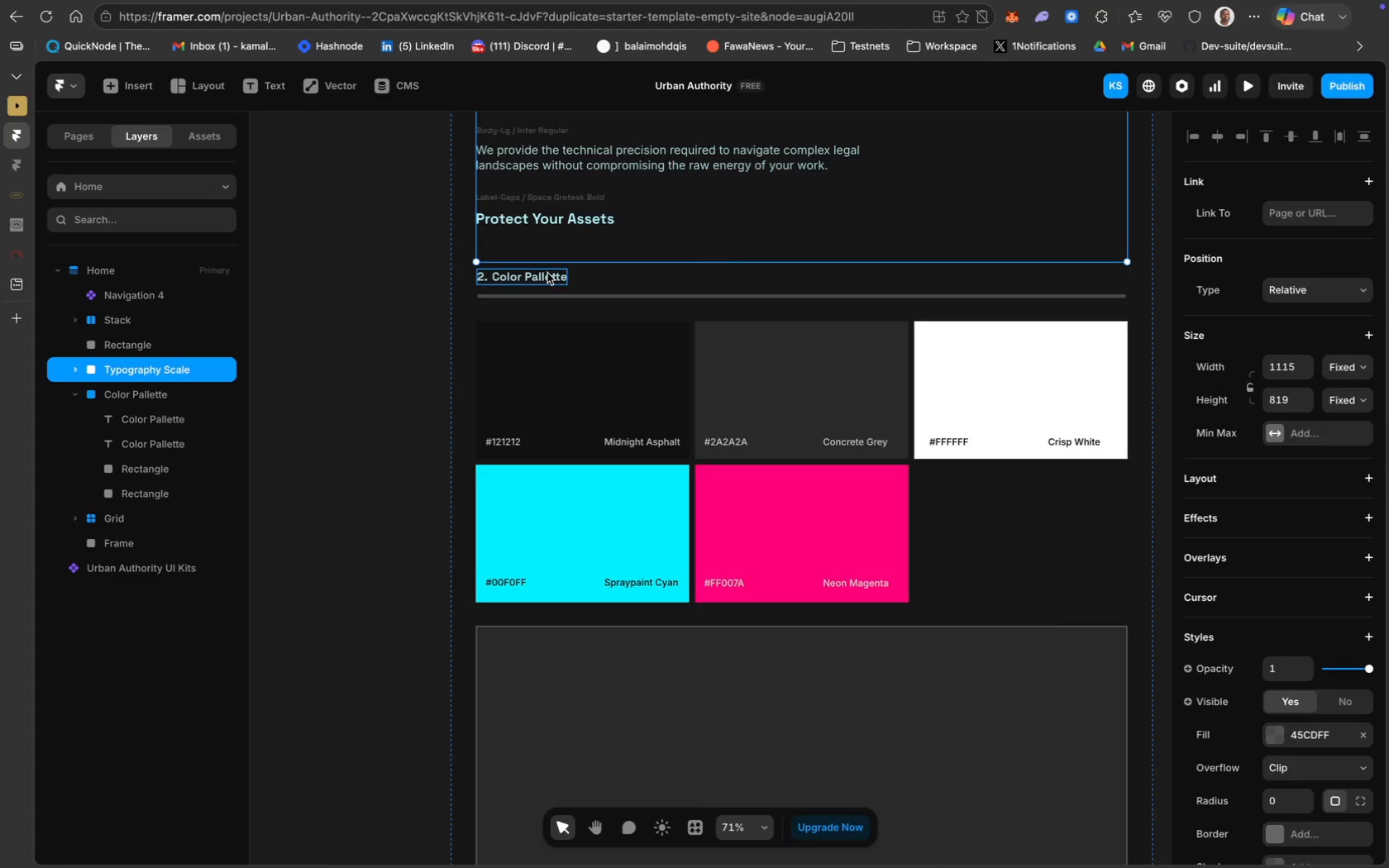 
left_click([547, 273])
 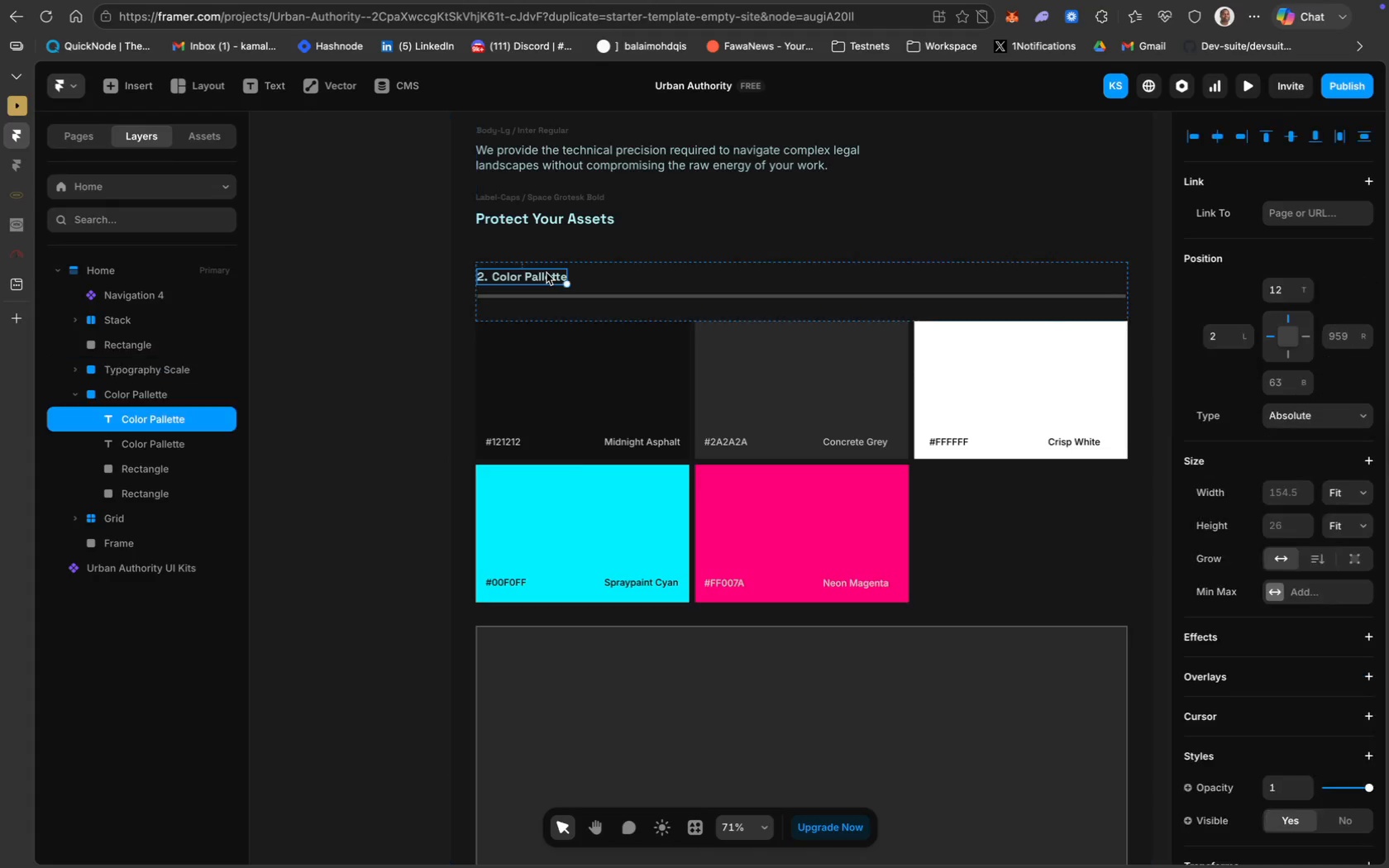 
hold_key(key=ShiftLeft, duration=1.01)
left_click([605, 295])
 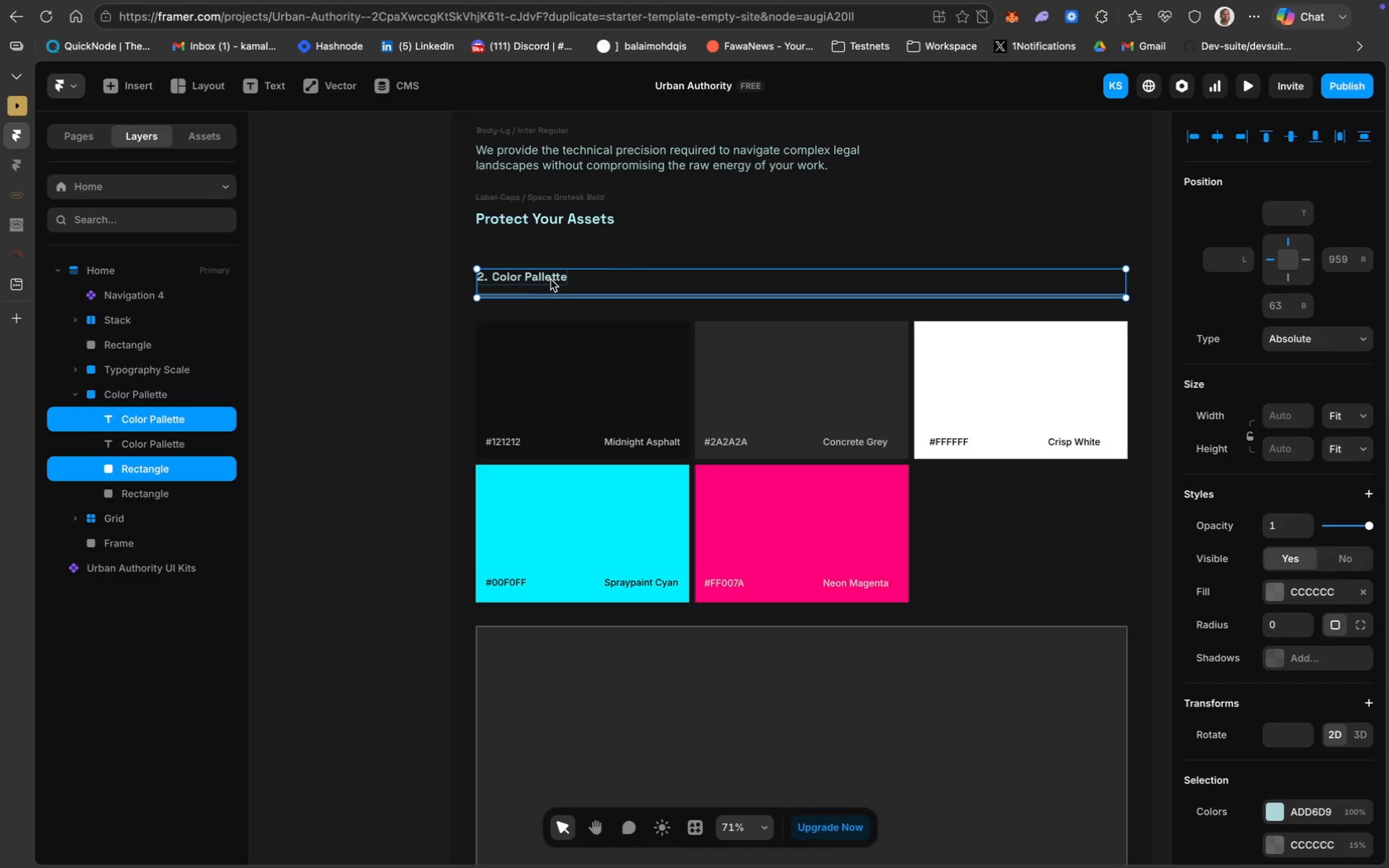 
left_click_drag(start_coordinate=[551, 278], to_coordinate=[573, 646])
 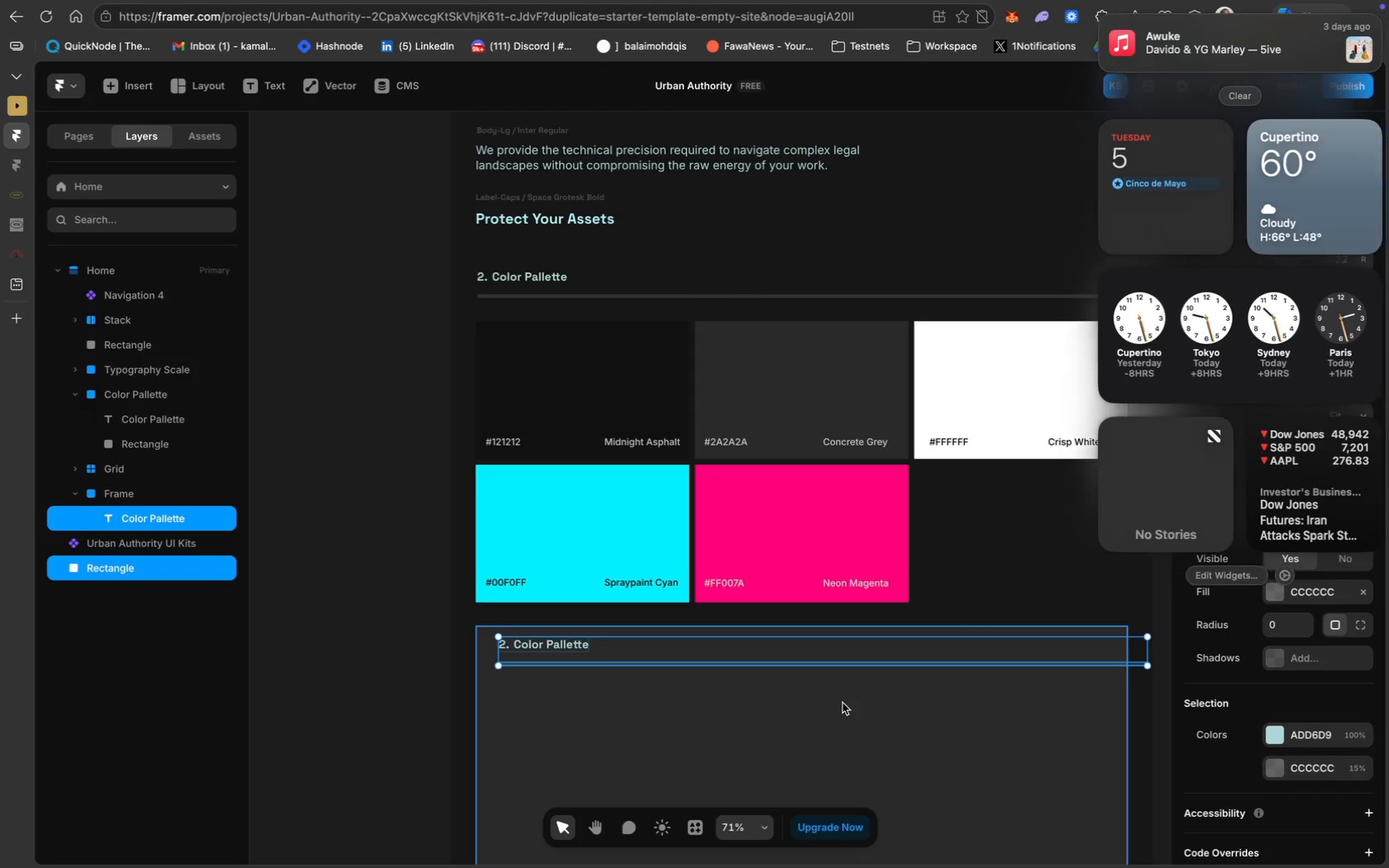 
left_click([842, 703])
 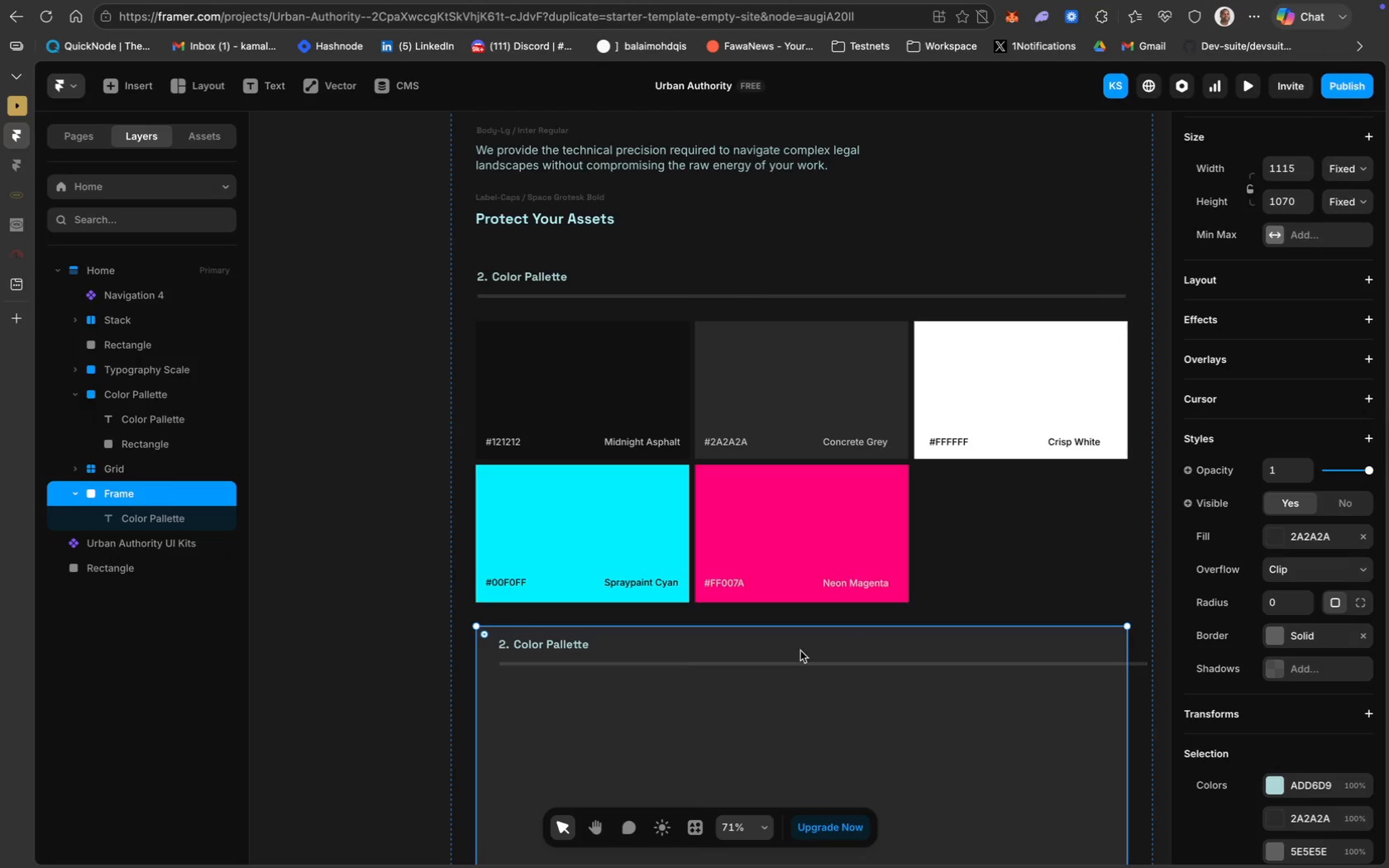 
left_click([576, 643])
 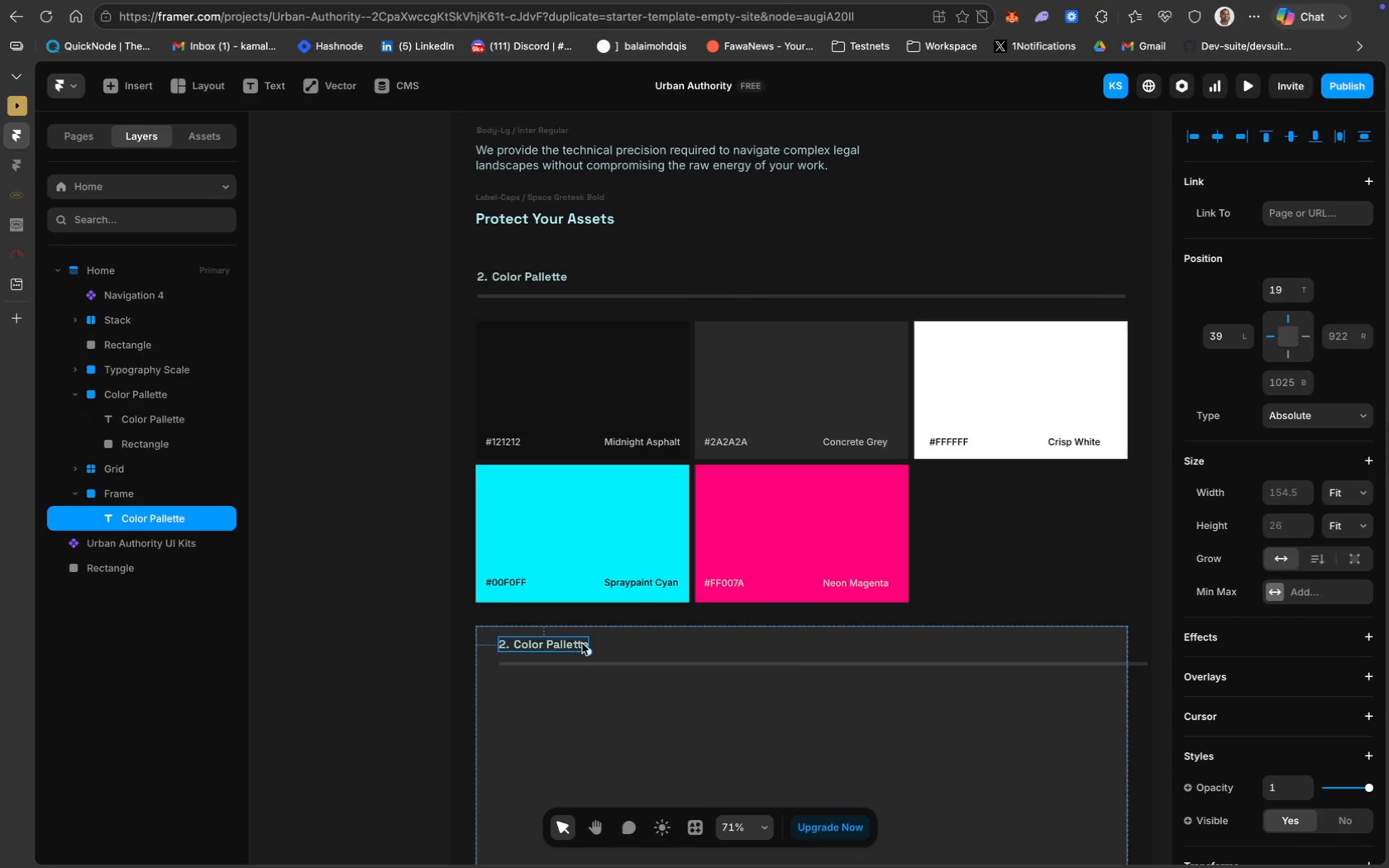 
hold_key(key=ShiftLeft, duration=0.36)
 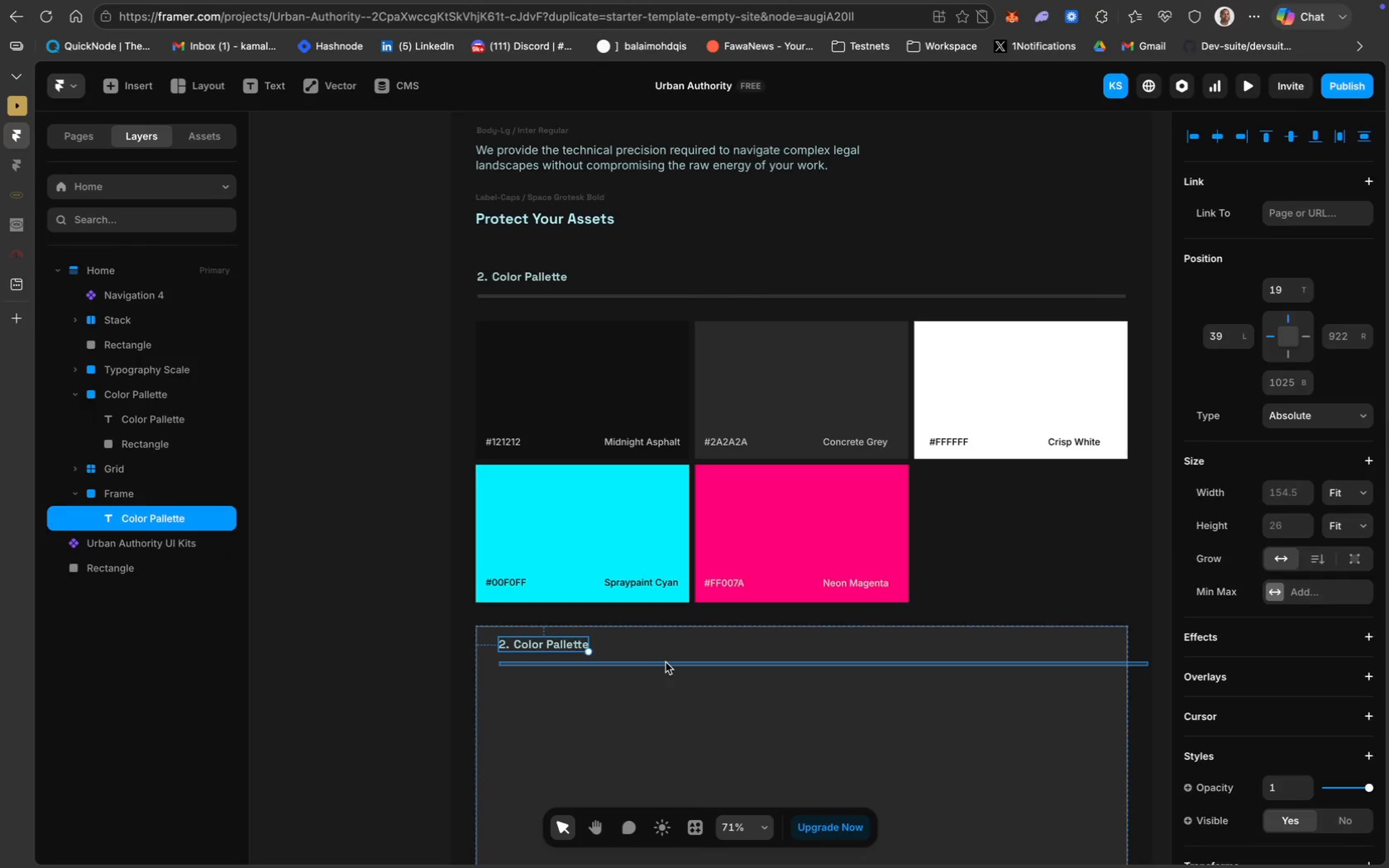 
left_click([666, 662])
 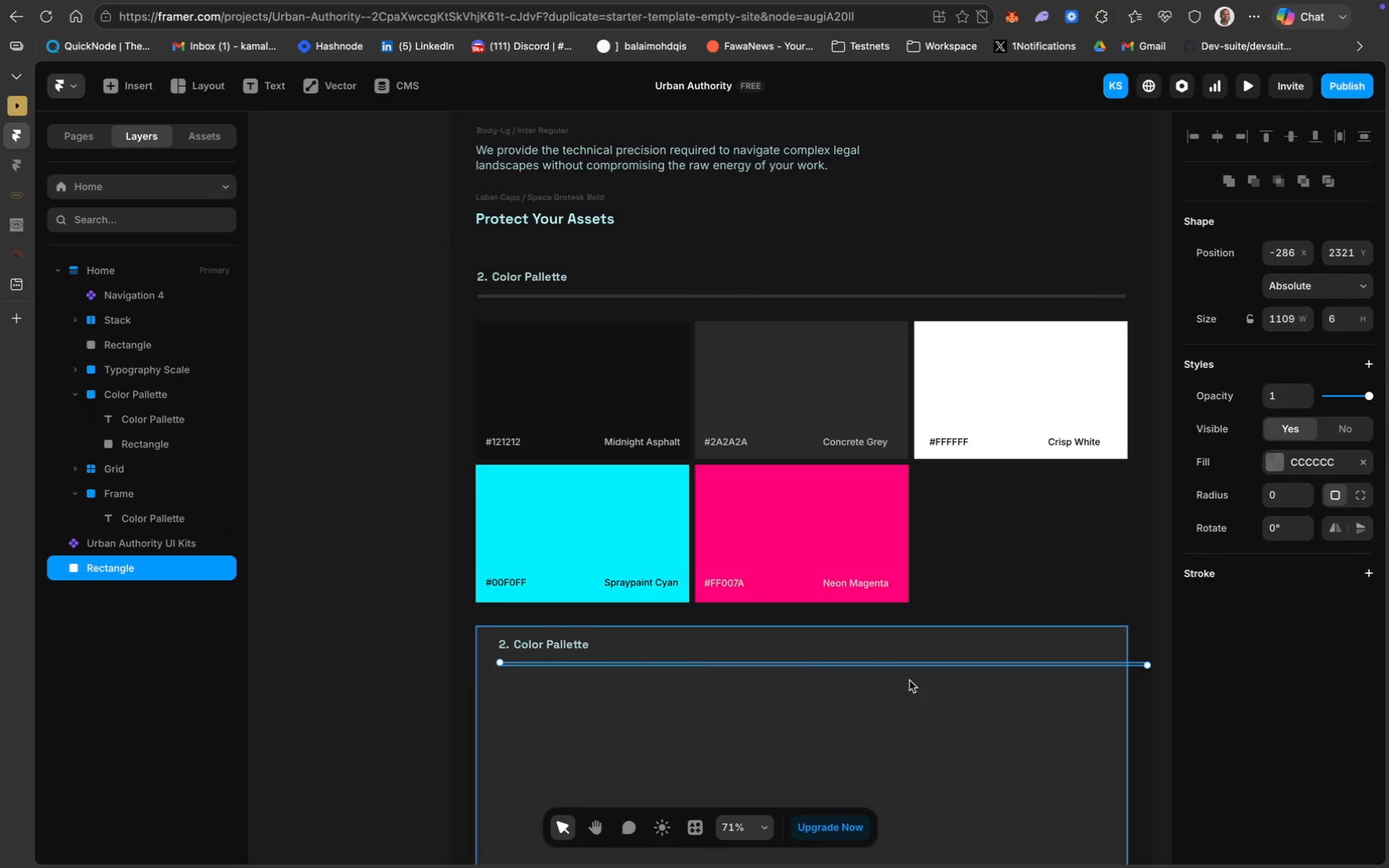 
scroll: coordinate [909, 680], scroll_direction: down, amount: 11.0
 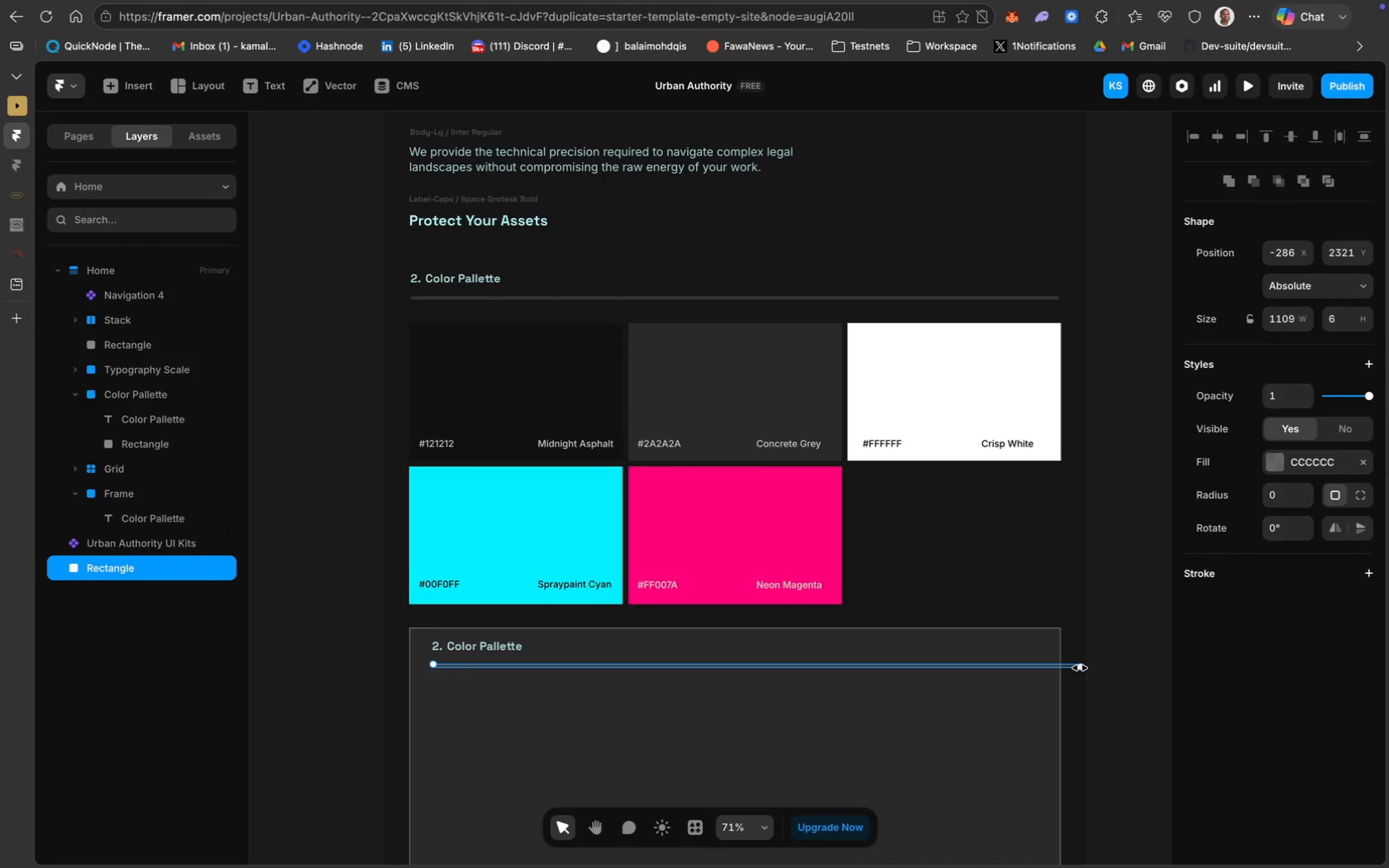 
left_click_drag(start_coordinate=[1081, 668], to_coordinate=[1030, 668])
 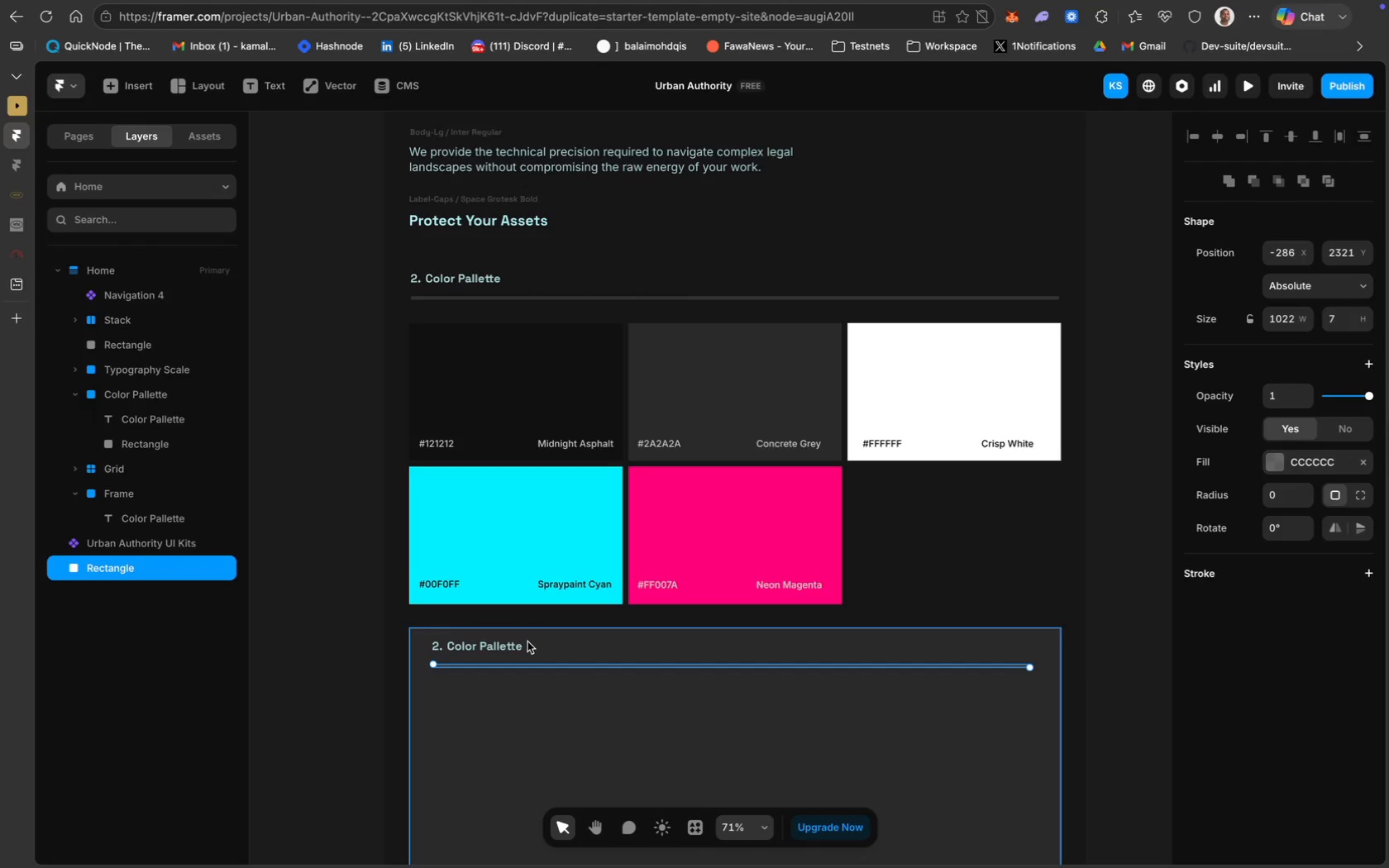 
left_click([494, 646])
 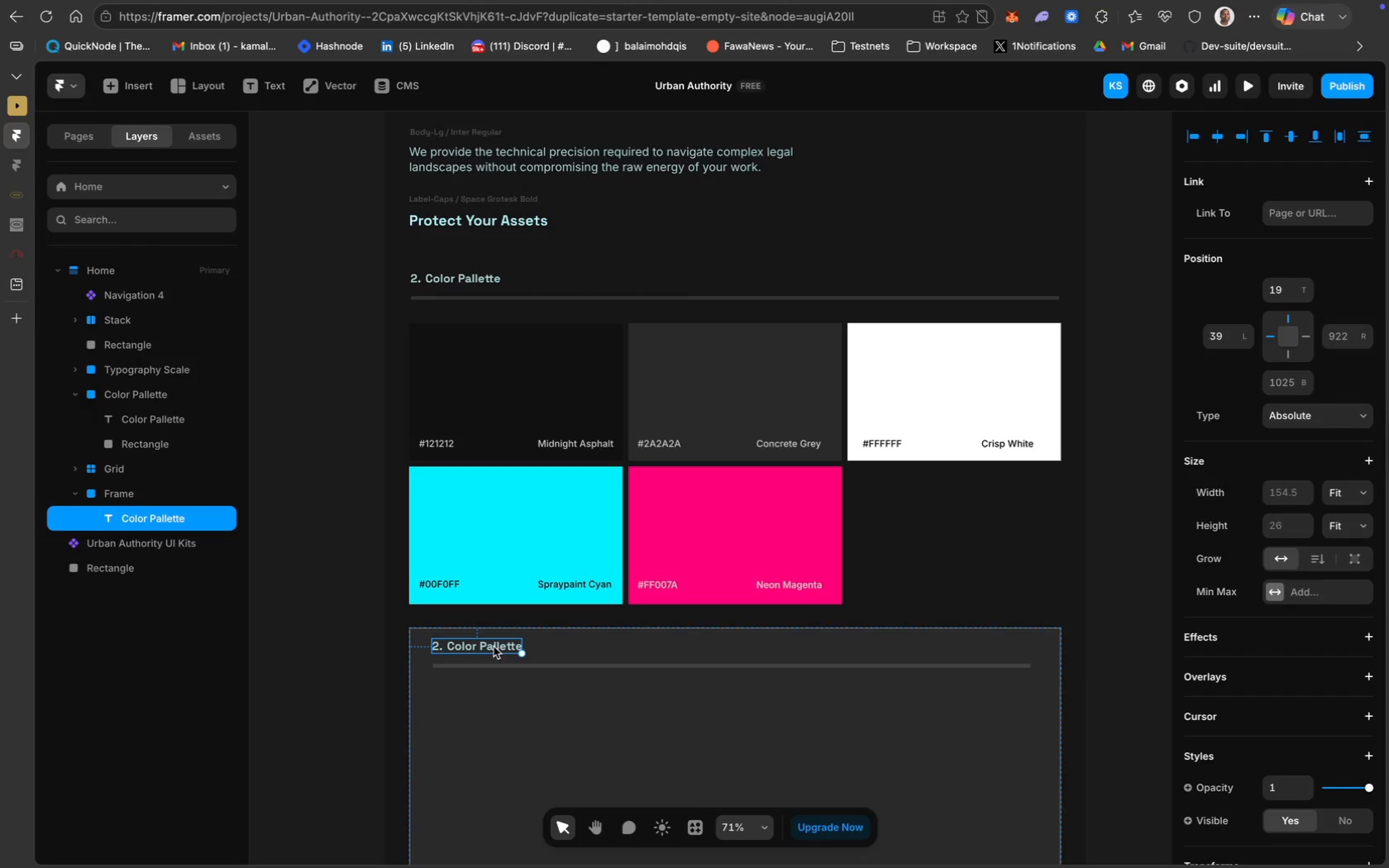 
hold_key(key=ShiftLeft, duration=1.26)
left_click([542, 666])
 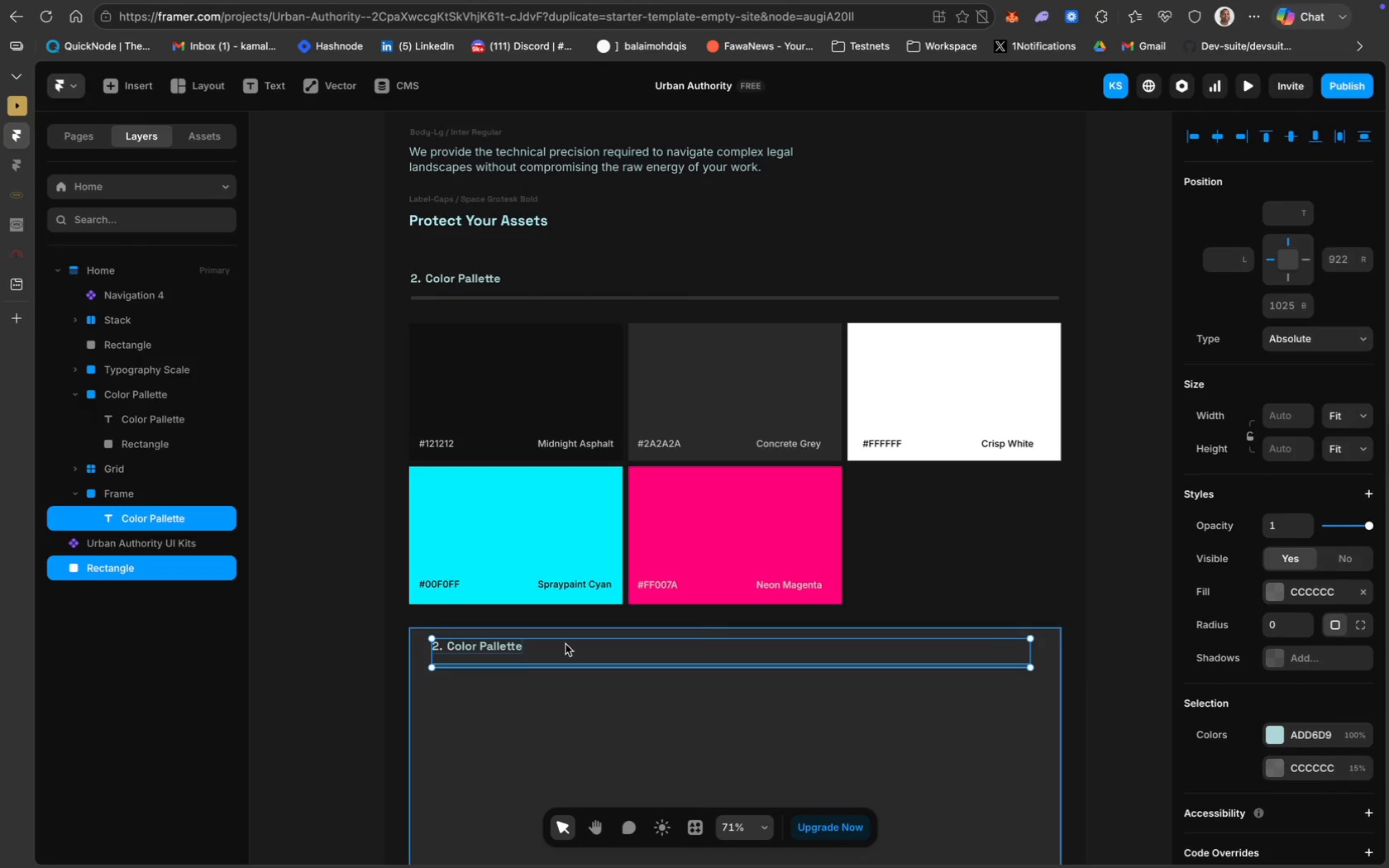 
left_click_drag(start_coordinate=[566, 644], to_coordinate=[566, 651])
 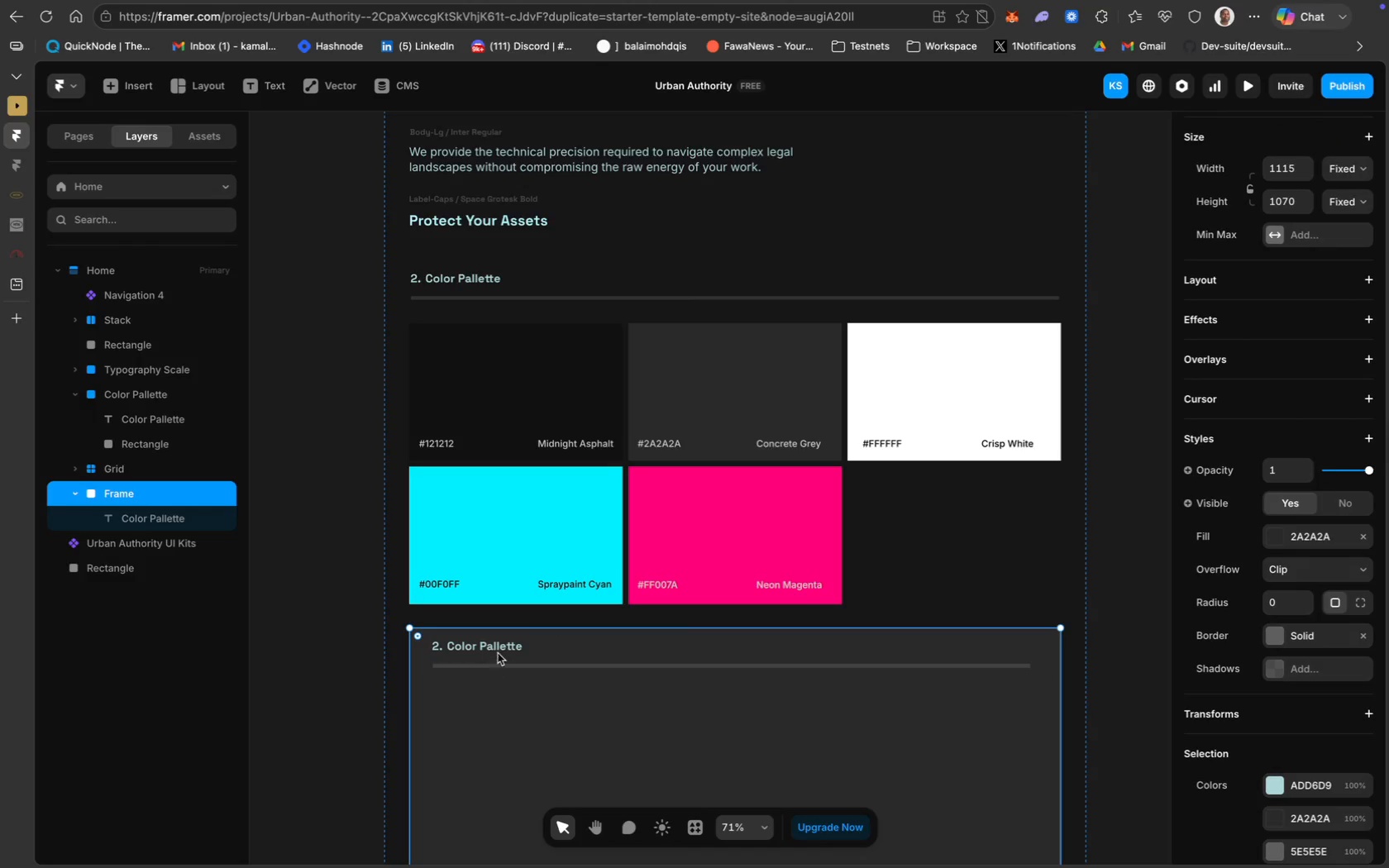 
hold_key(key=ShiftLeft, duration=1.46)
left_click([548, 666])
 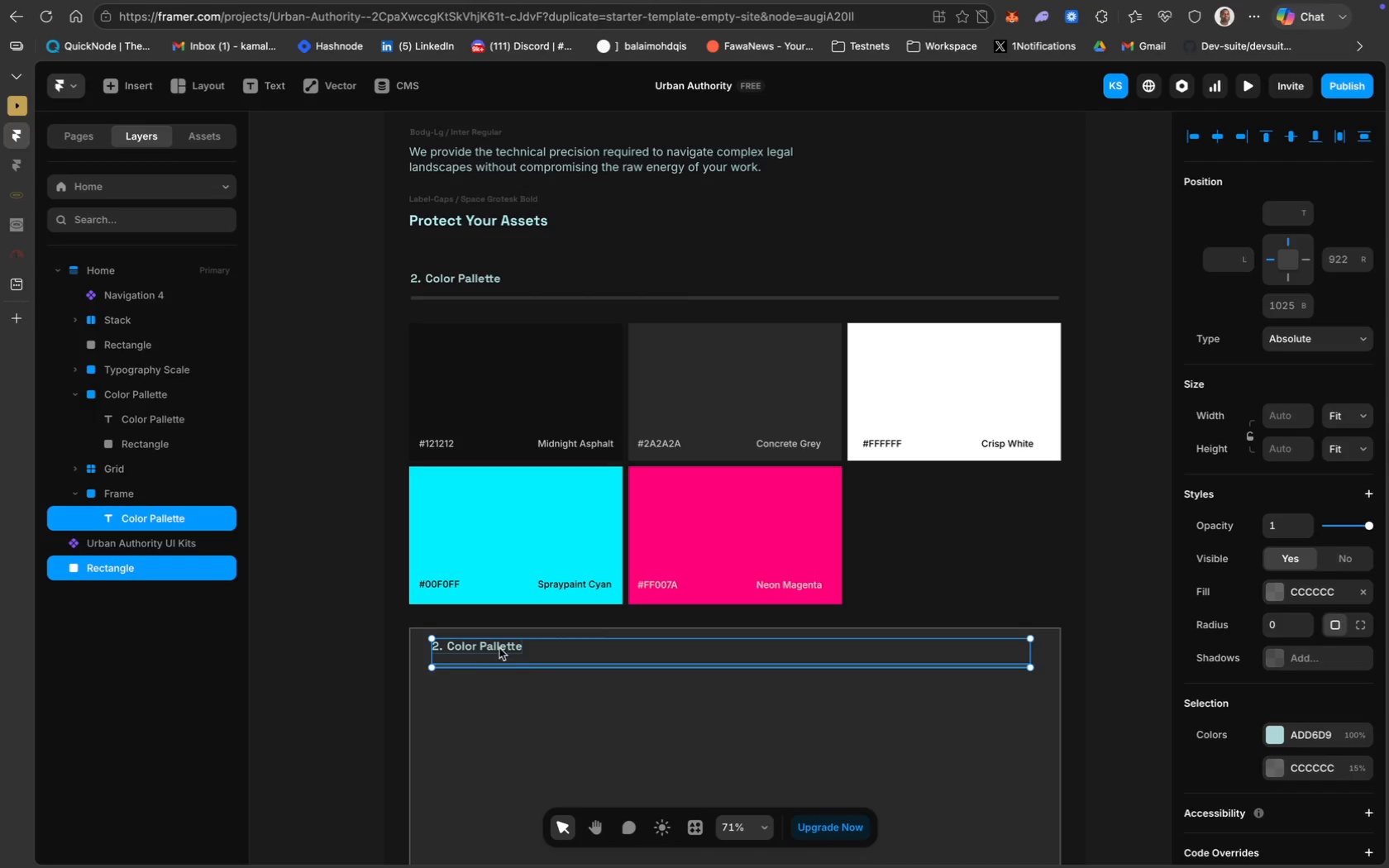 
left_click_drag(start_coordinate=[500, 646], to_coordinate=[503, 661])
 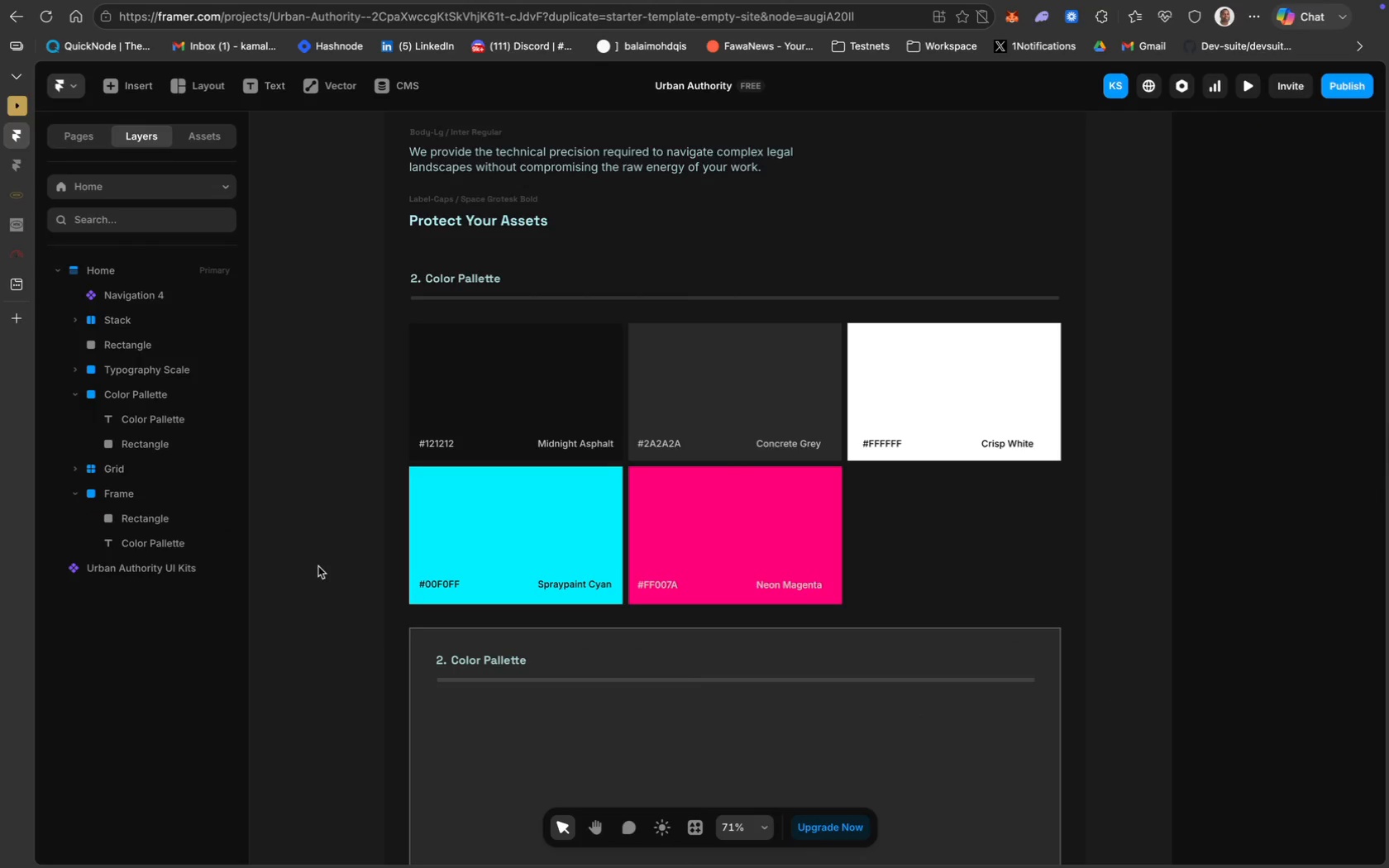 
double_click([437, 657])
 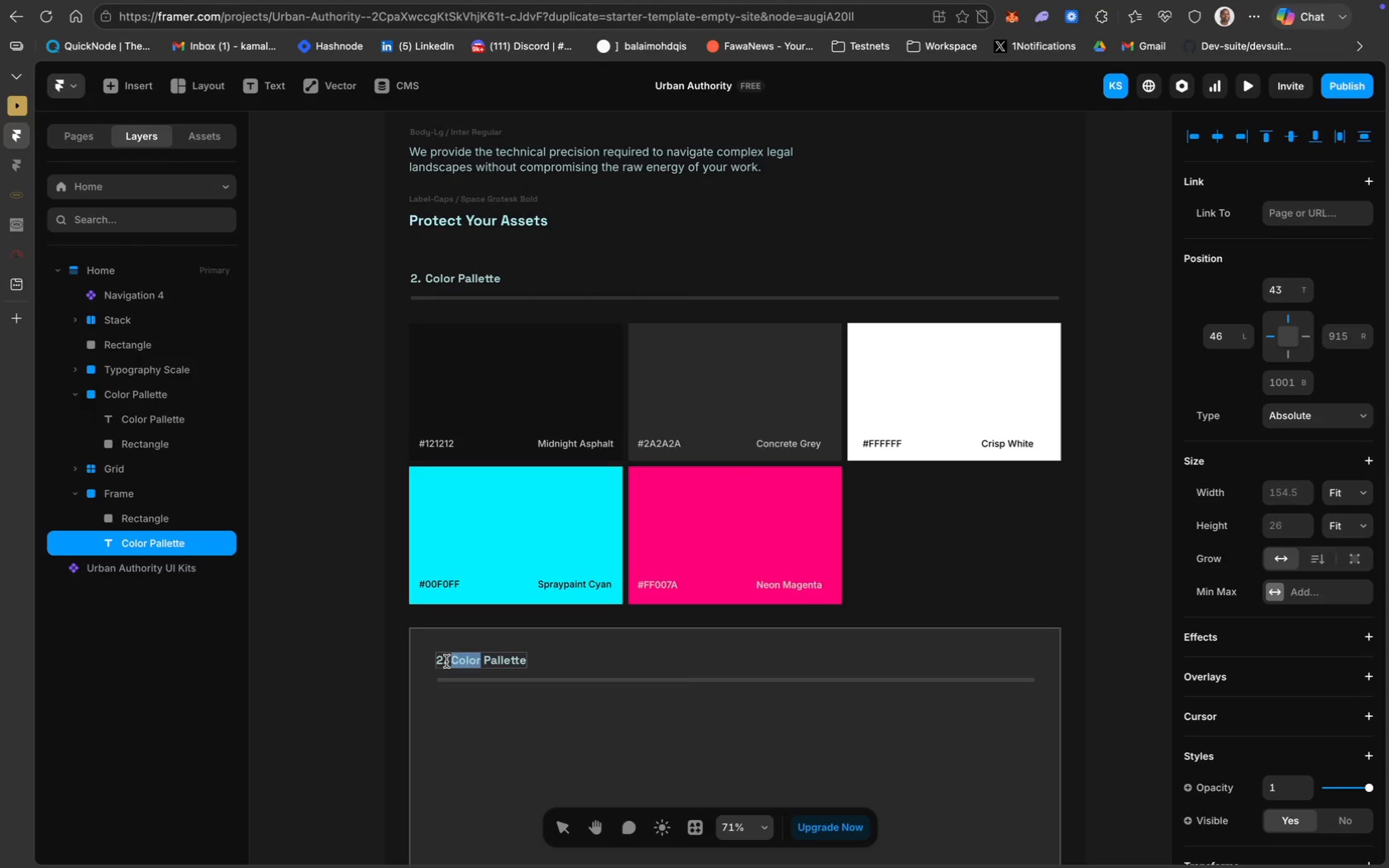 
left_click([443, 659])
 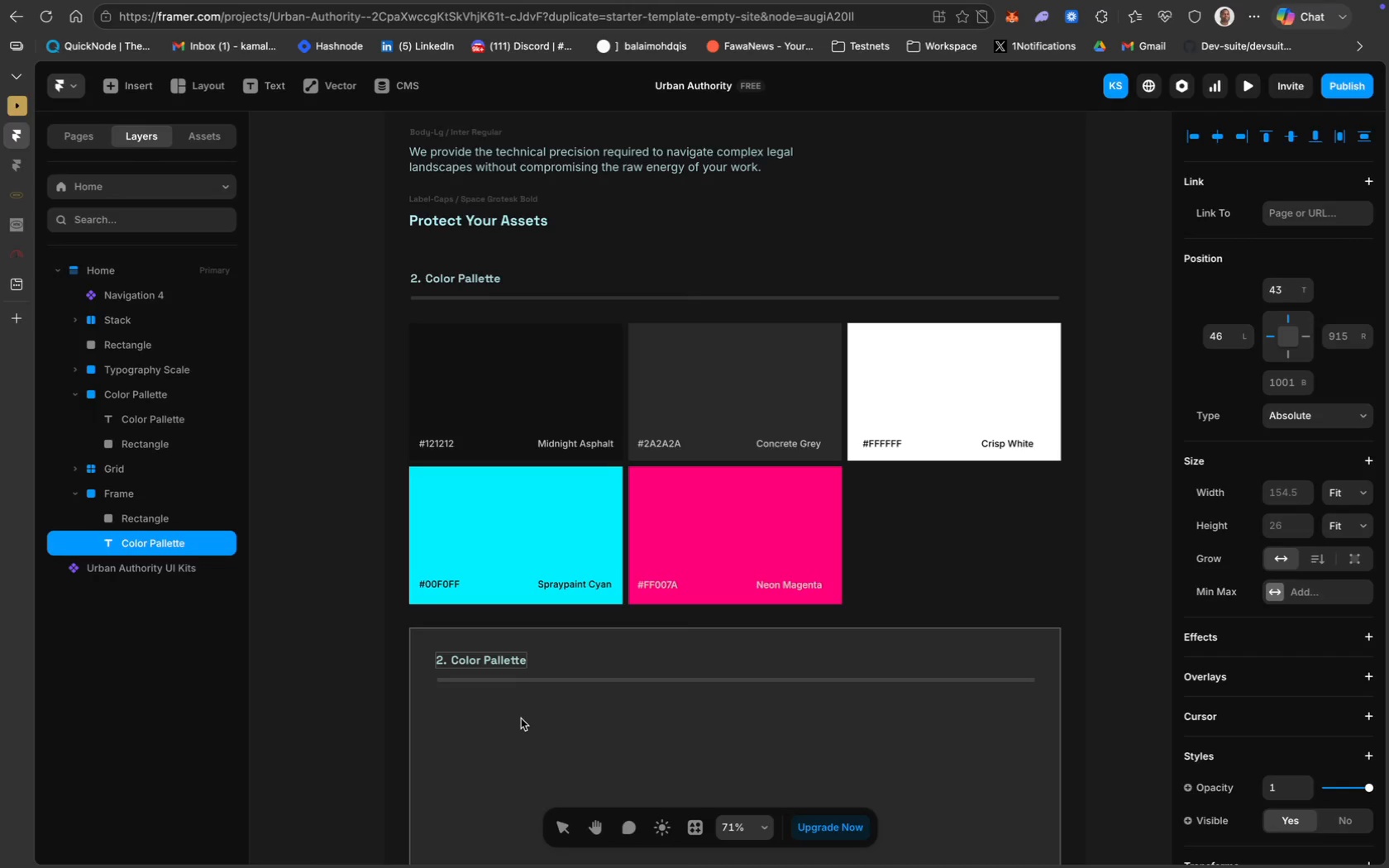 
key(ArrowLeft)
 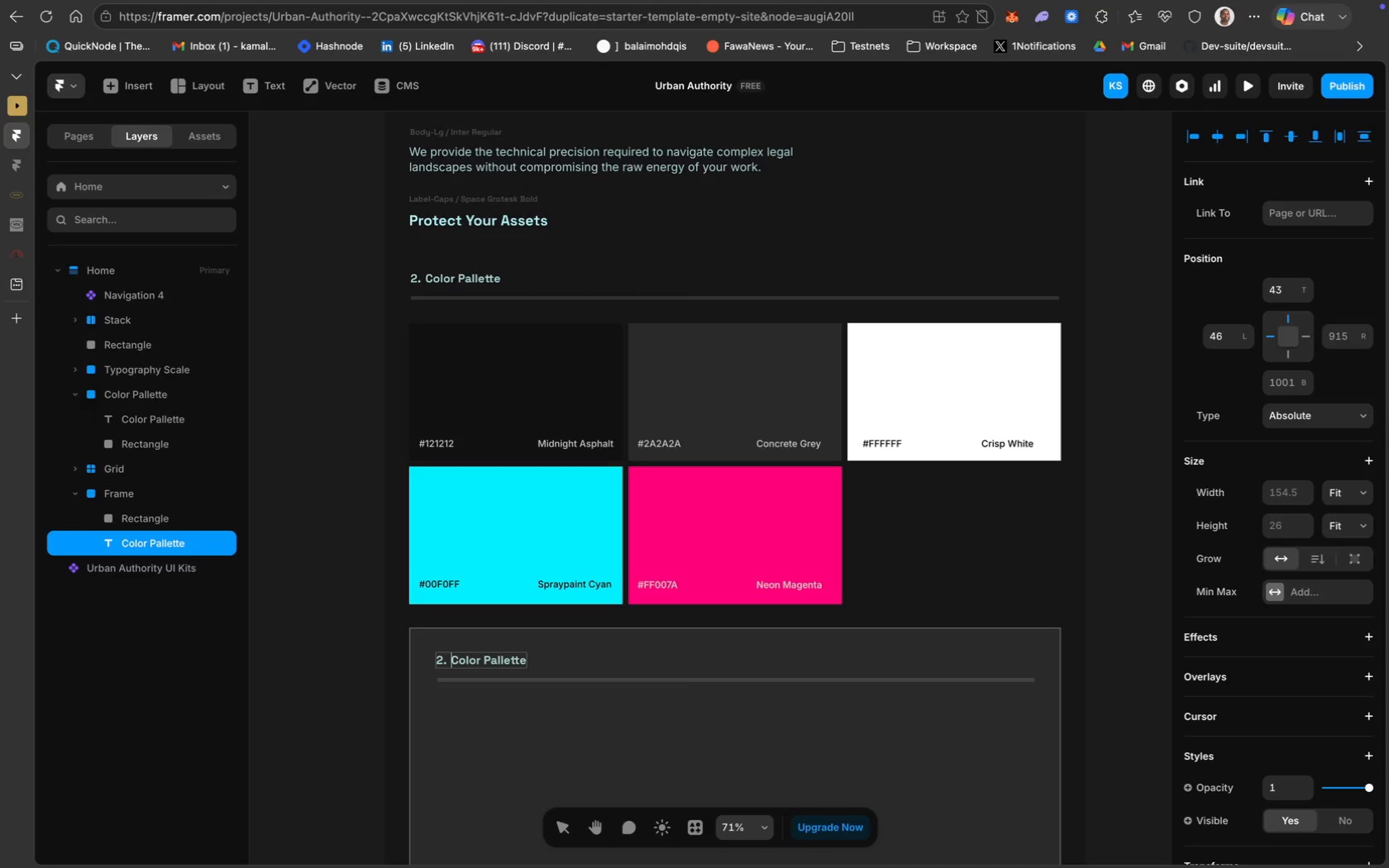 
key(Backspace)
key(Backspace)
type(3)
key(Backspace)
type(03. )
 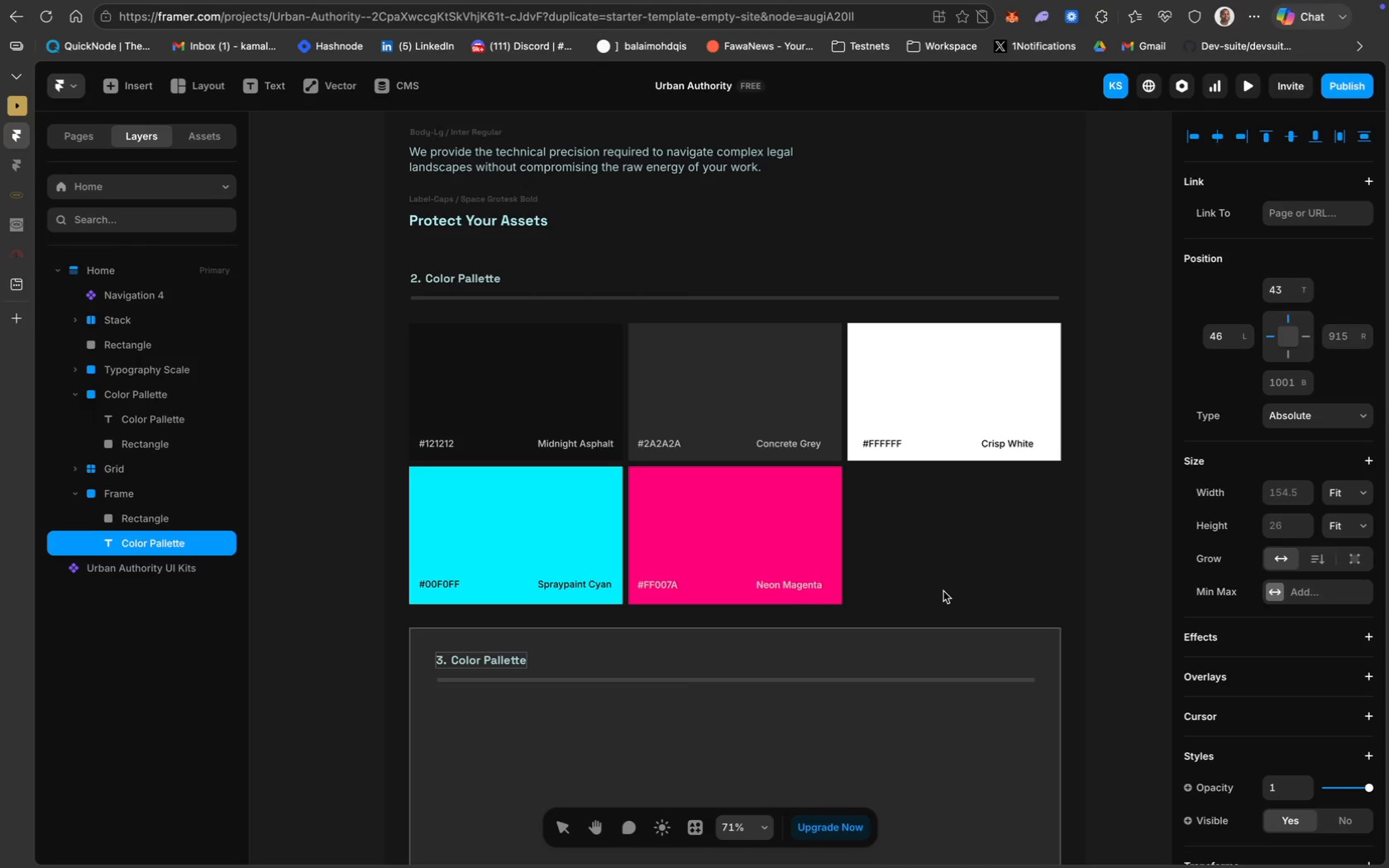 
left_click([1141, 605])
 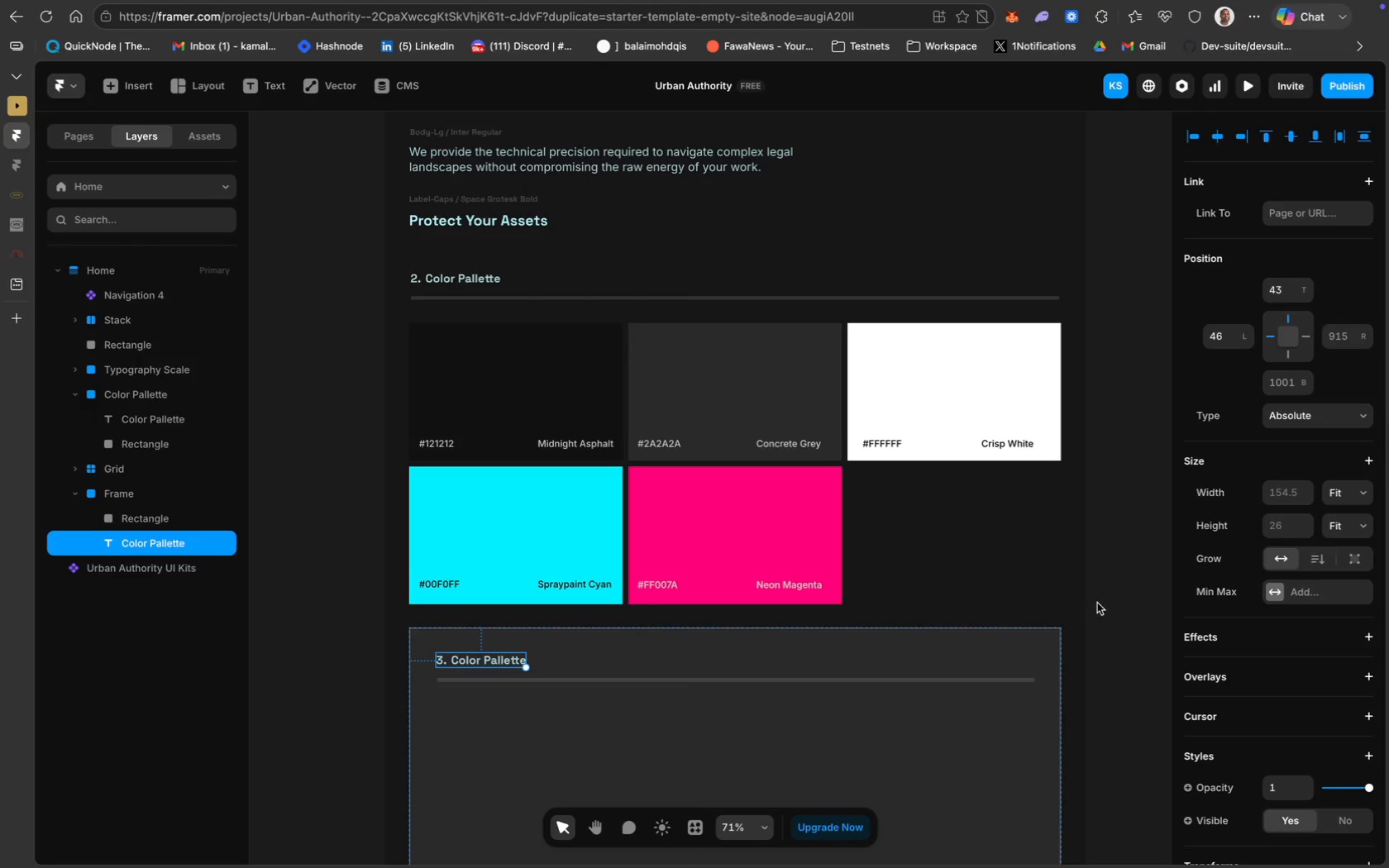 
scroll: coordinate [871, 615], scroll_direction: down, amount: 31.0
 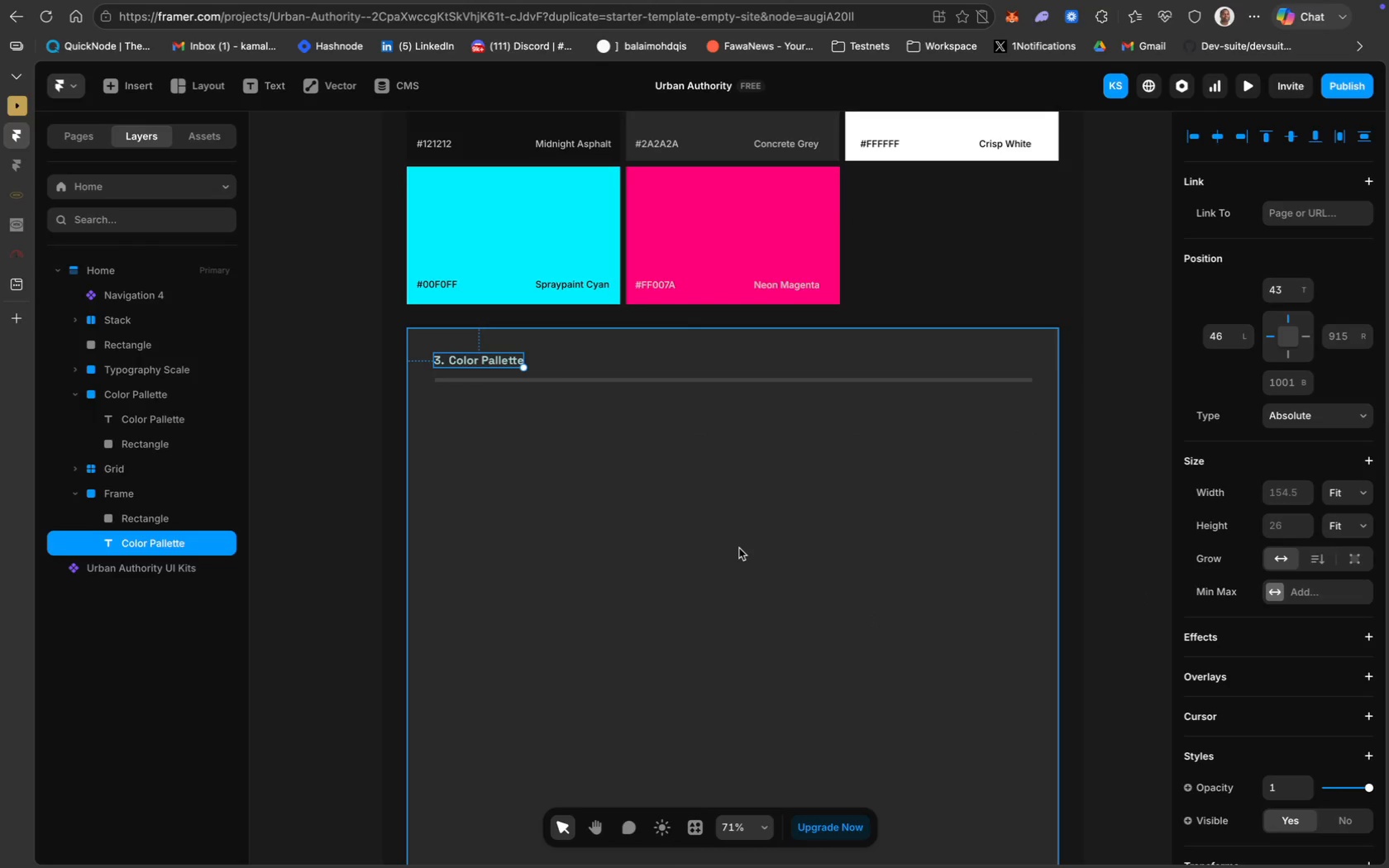 
scroll: coordinate [771, 370], scroll_direction: up, amount: 67.0
 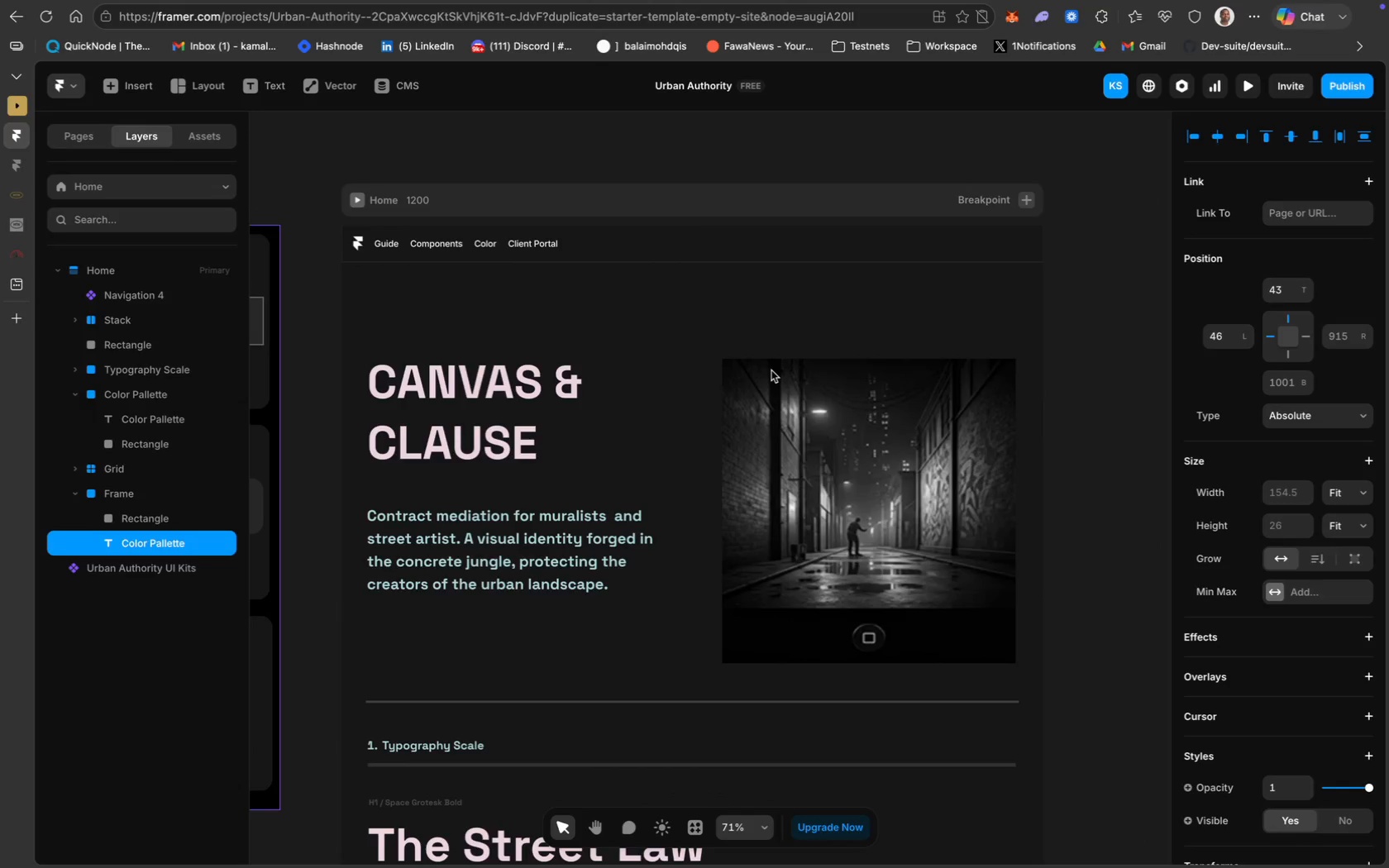 
scroll: coordinate [771, 370], scroll_direction: down, amount: 6.0
 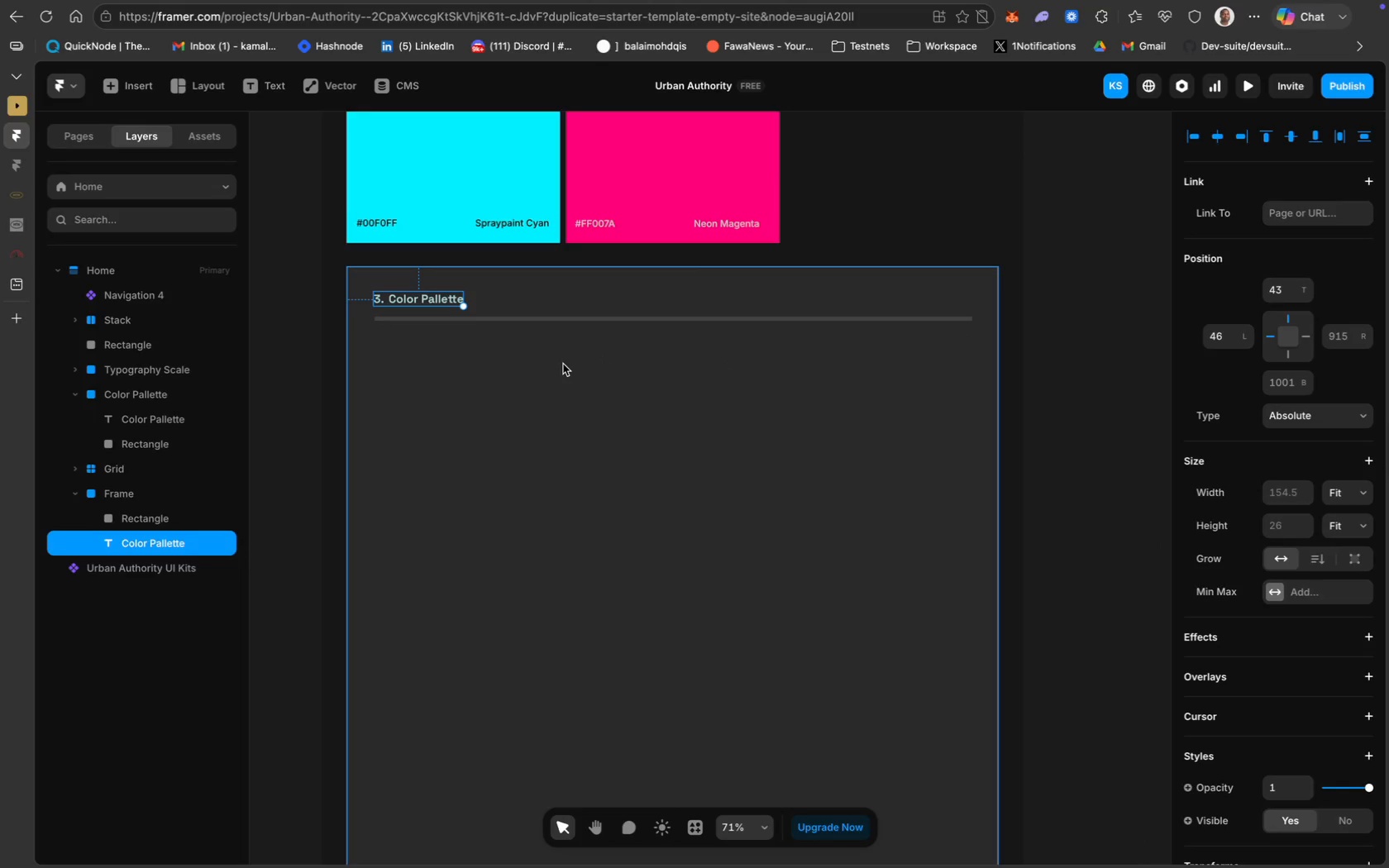 
wait(5.99)
 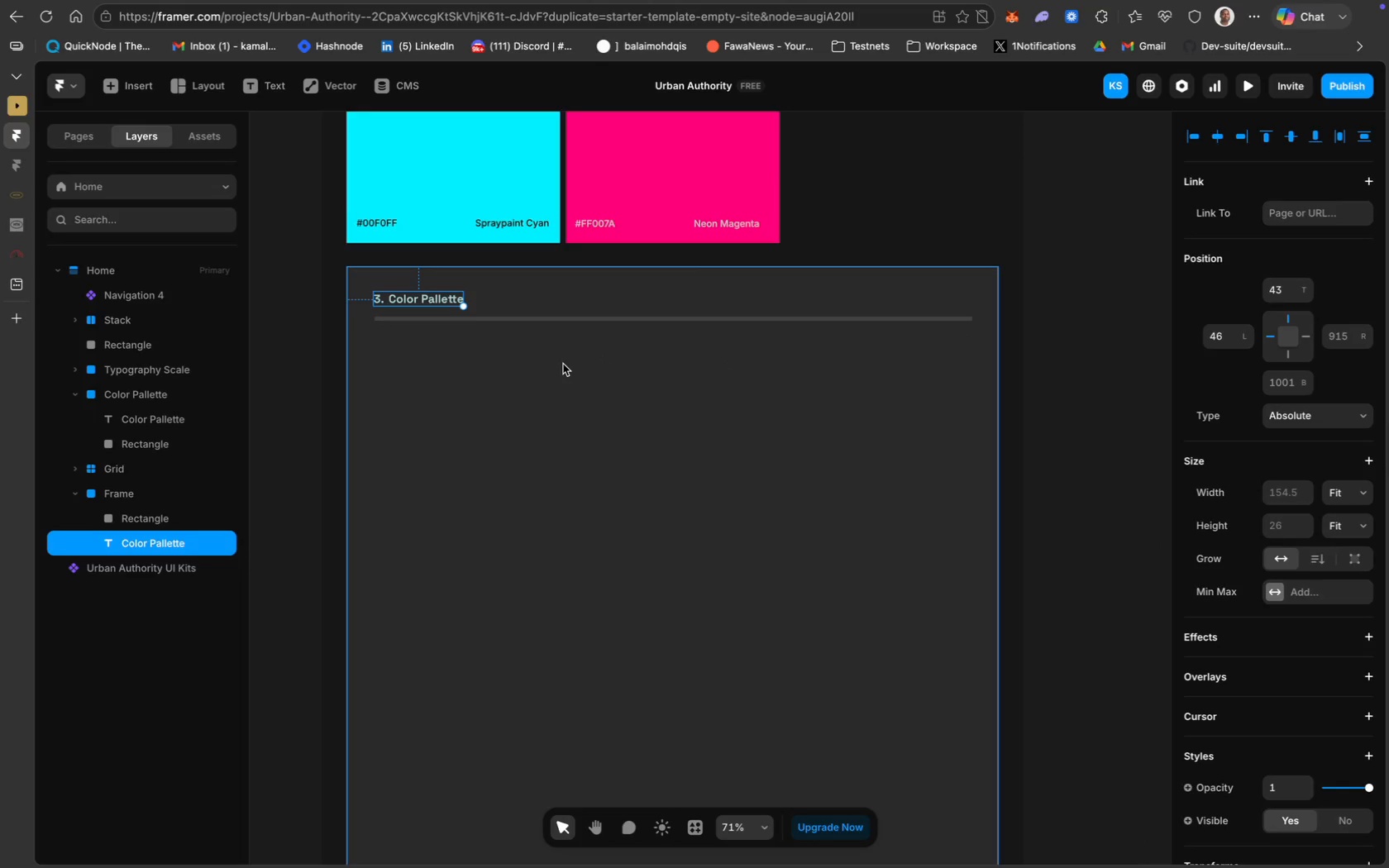 
scroll: coordinate [505, 368], scroll_direction: up, amount: 64.0
 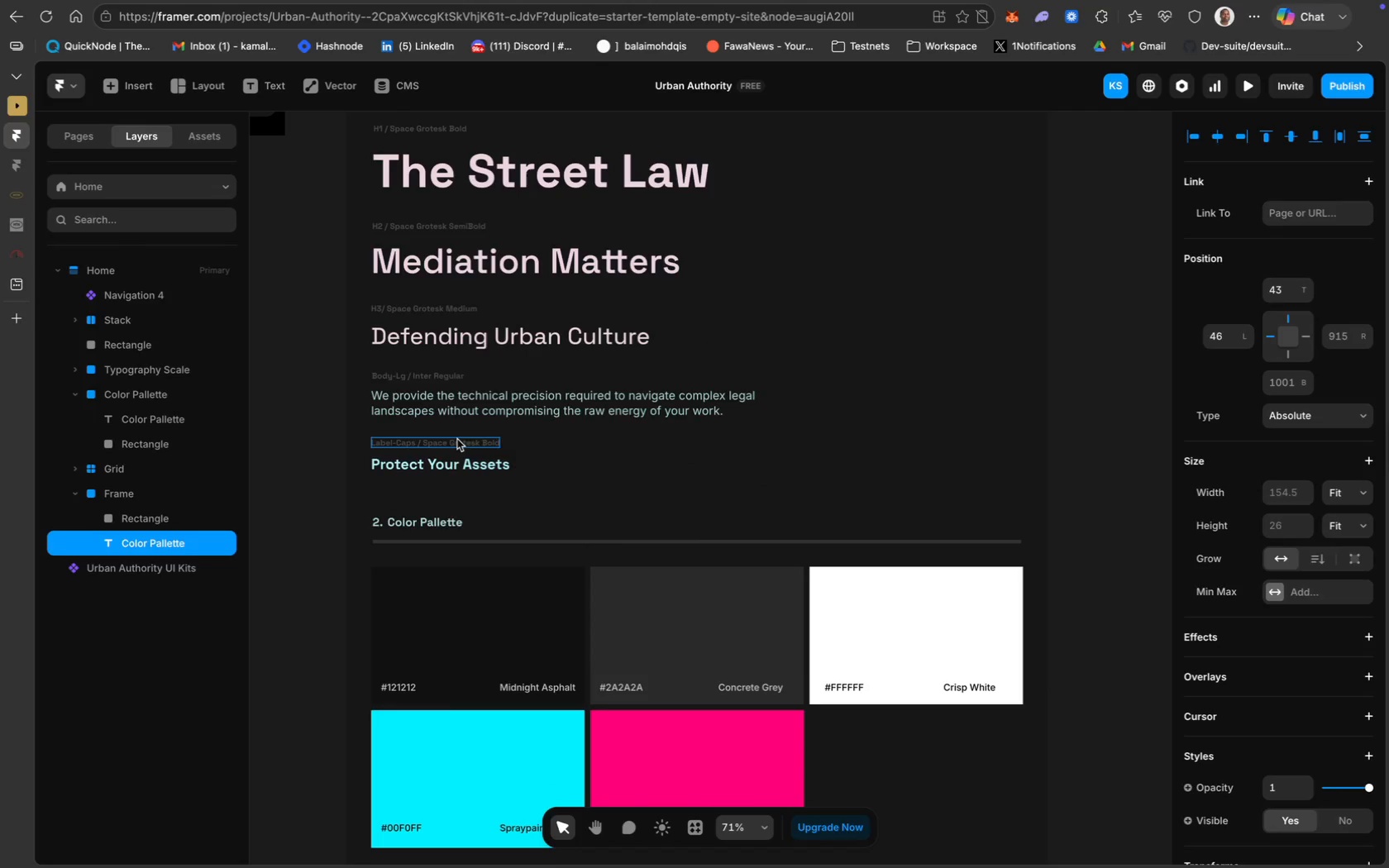 
left_click([459, 443])
 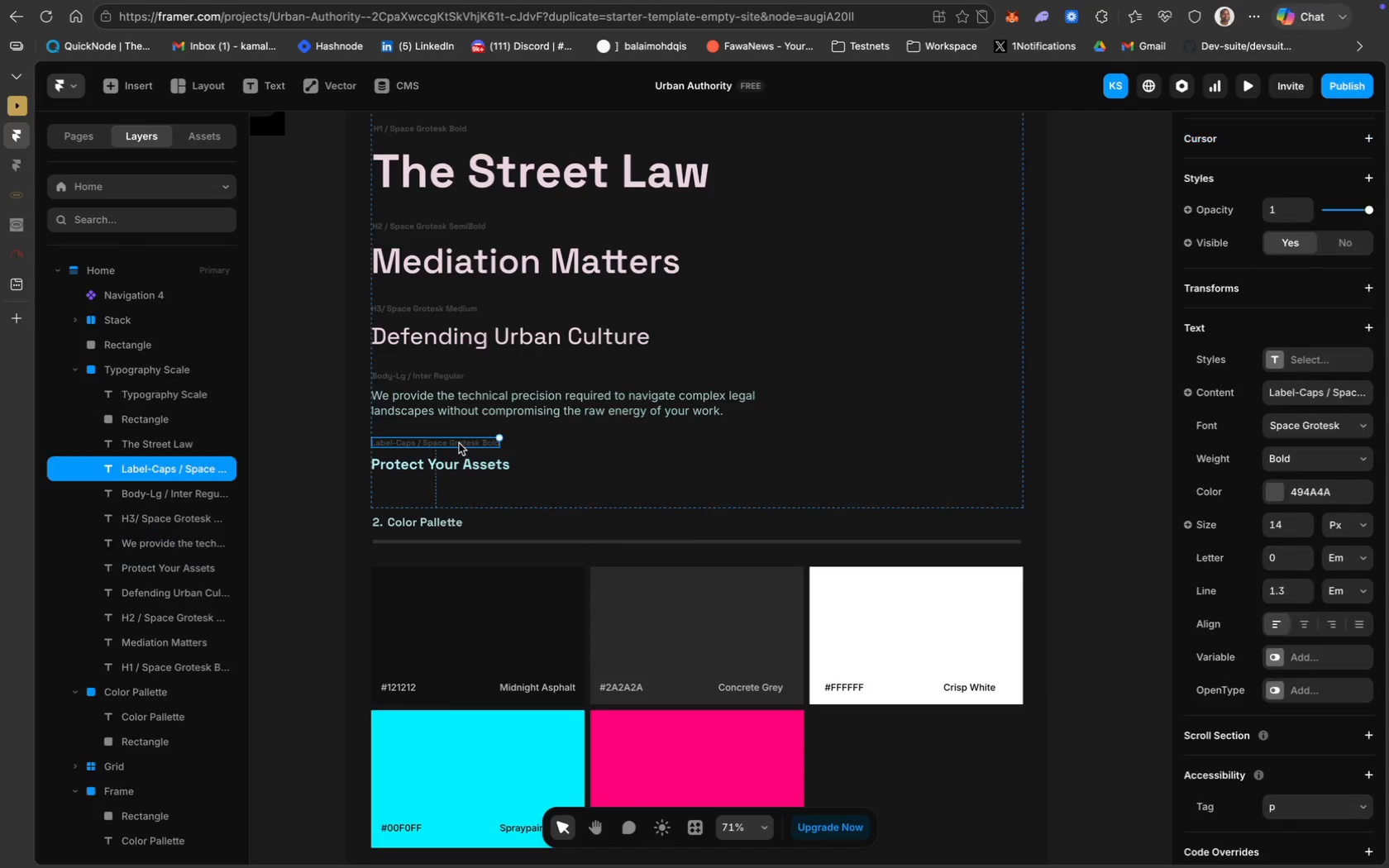 
key(Meta+D)
 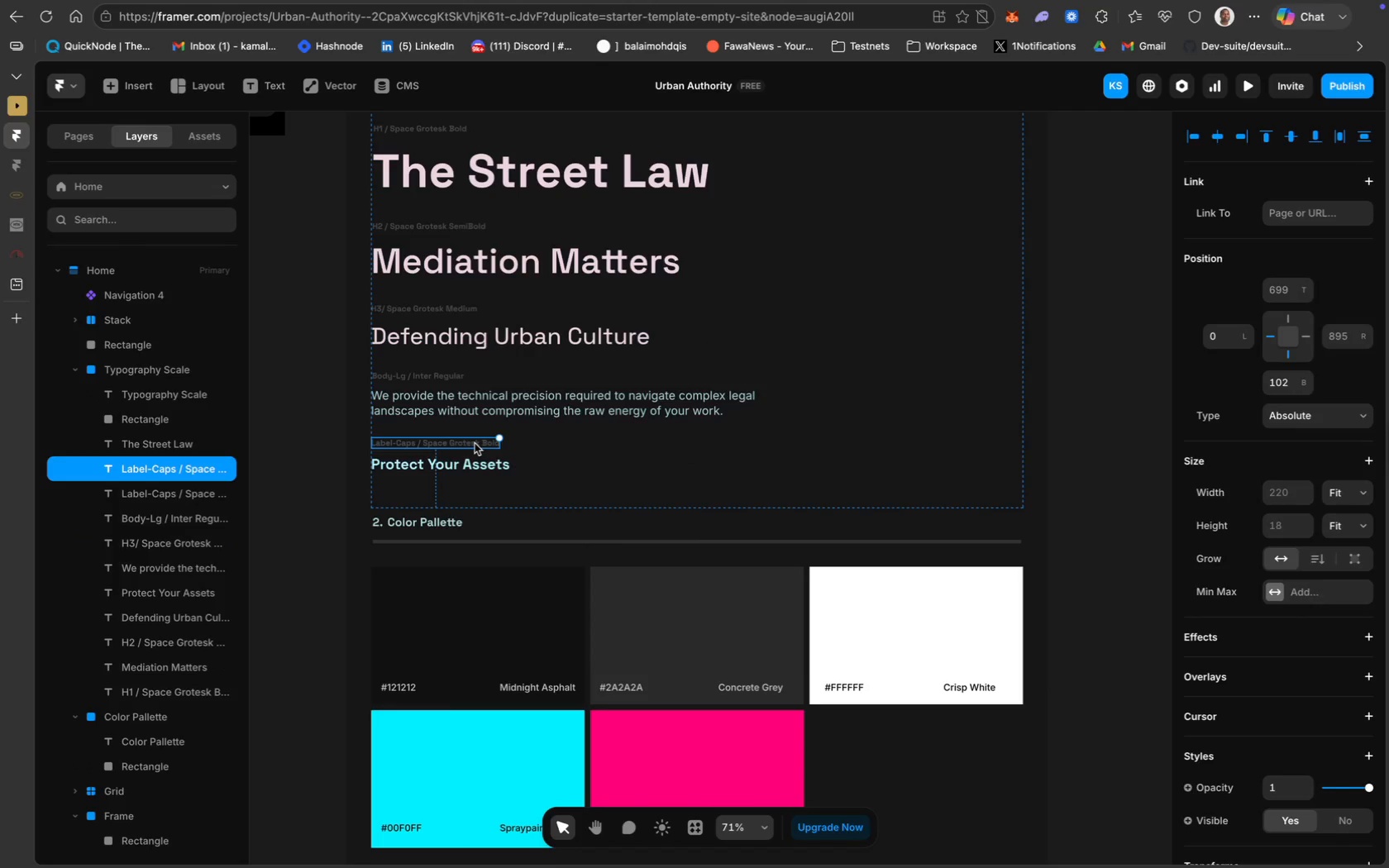 
left_click_drag(start_coordinate=[475, 443], to_coordinate=[503, 811])
 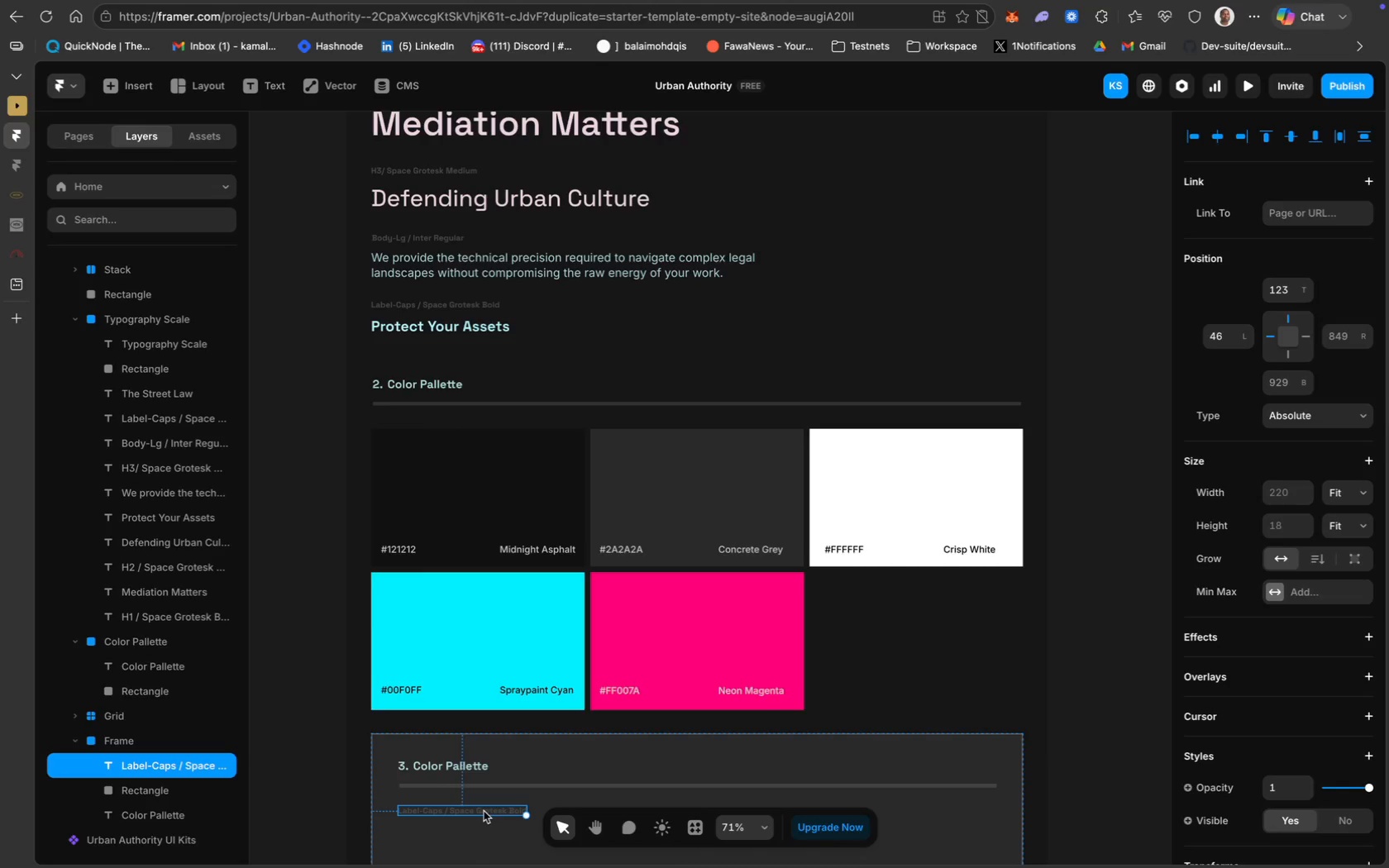 
double_click([484, 811])
 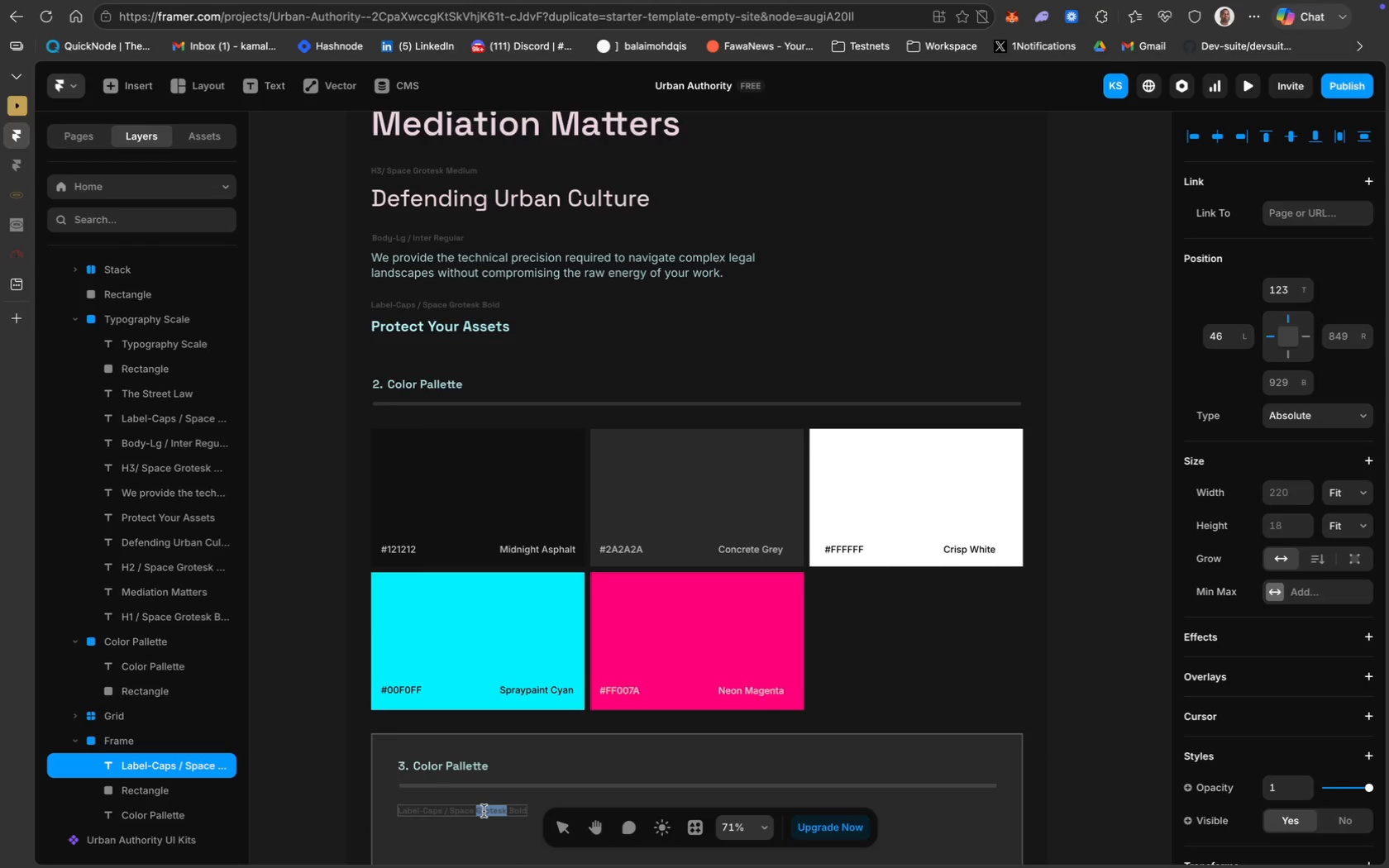 
key(Meta+CommandLeft)
 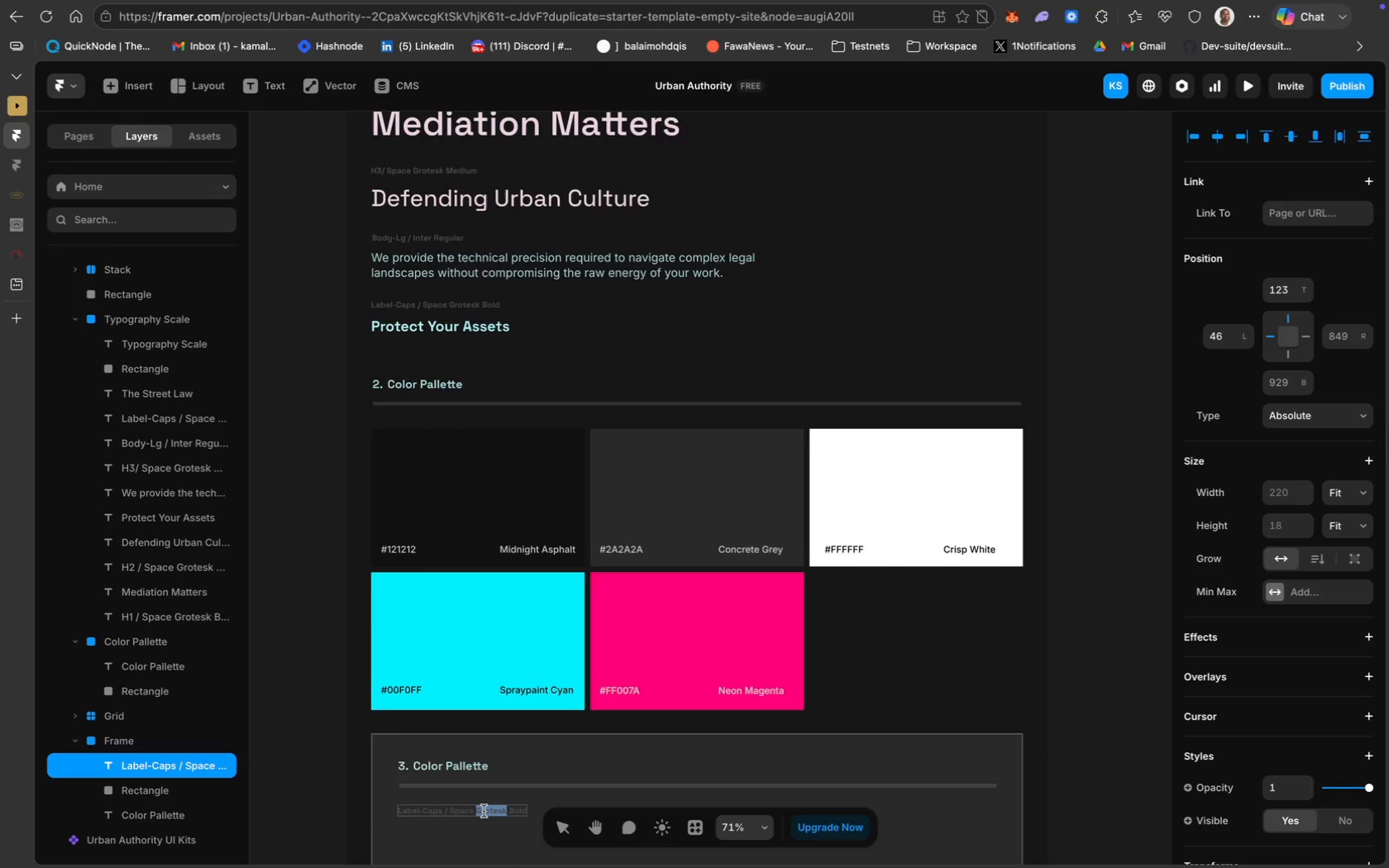 
key(Meta+A)
 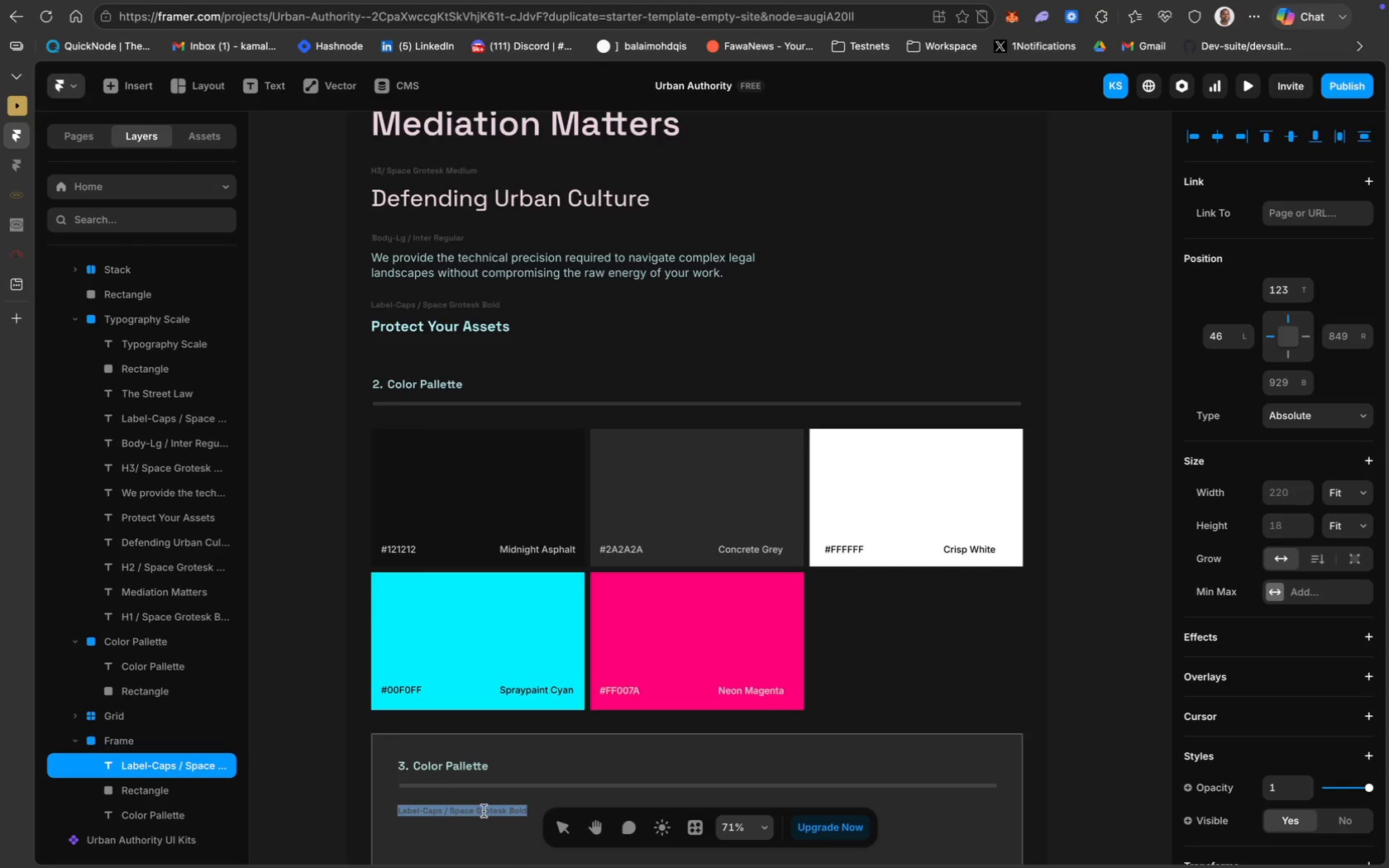 
type(Bott)
key(Backspace)
key(Backspace)
key(Backspace)
key(Backspace)
type(Button Archi)
 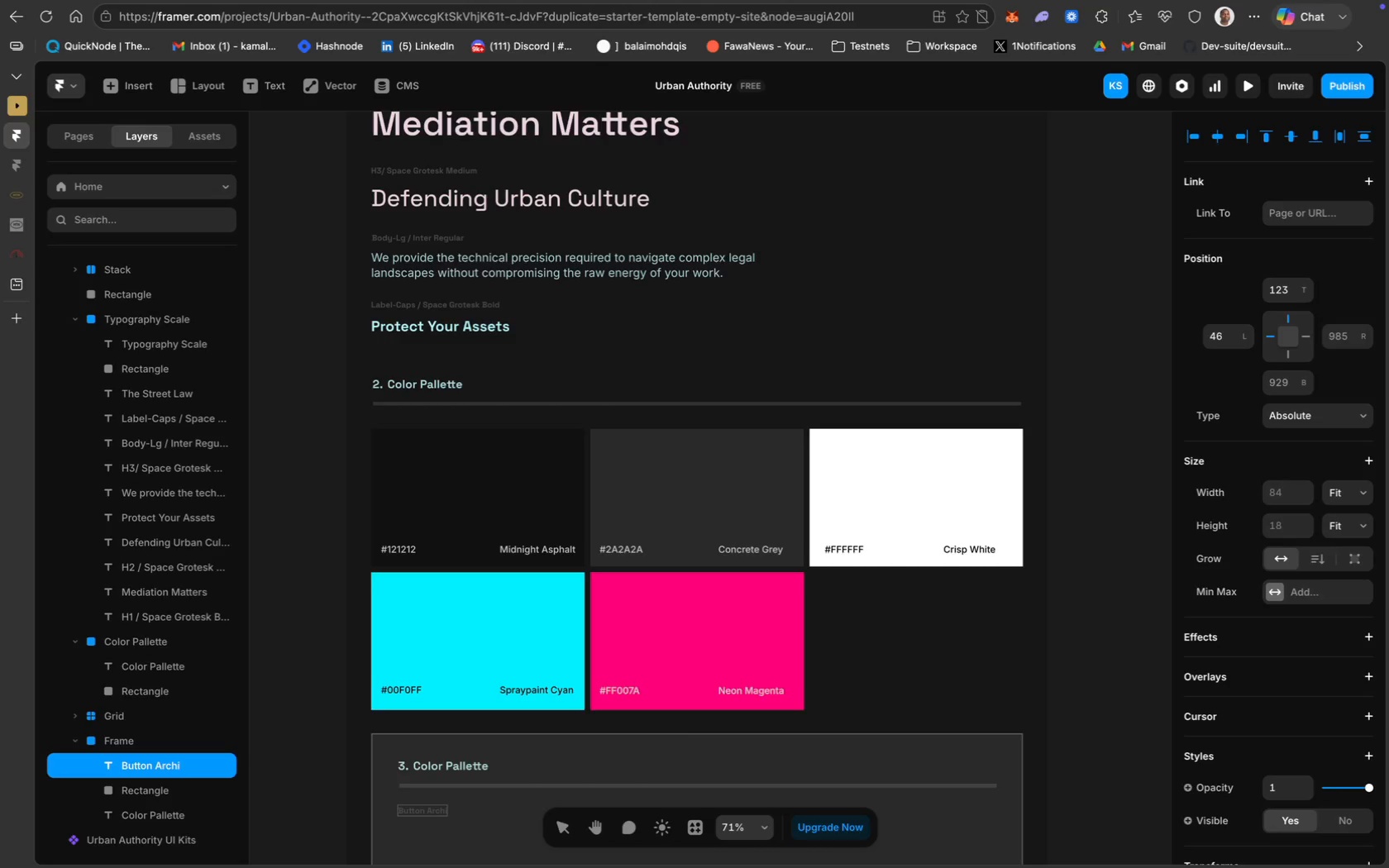 
type(tectu)
key(Backspace)
 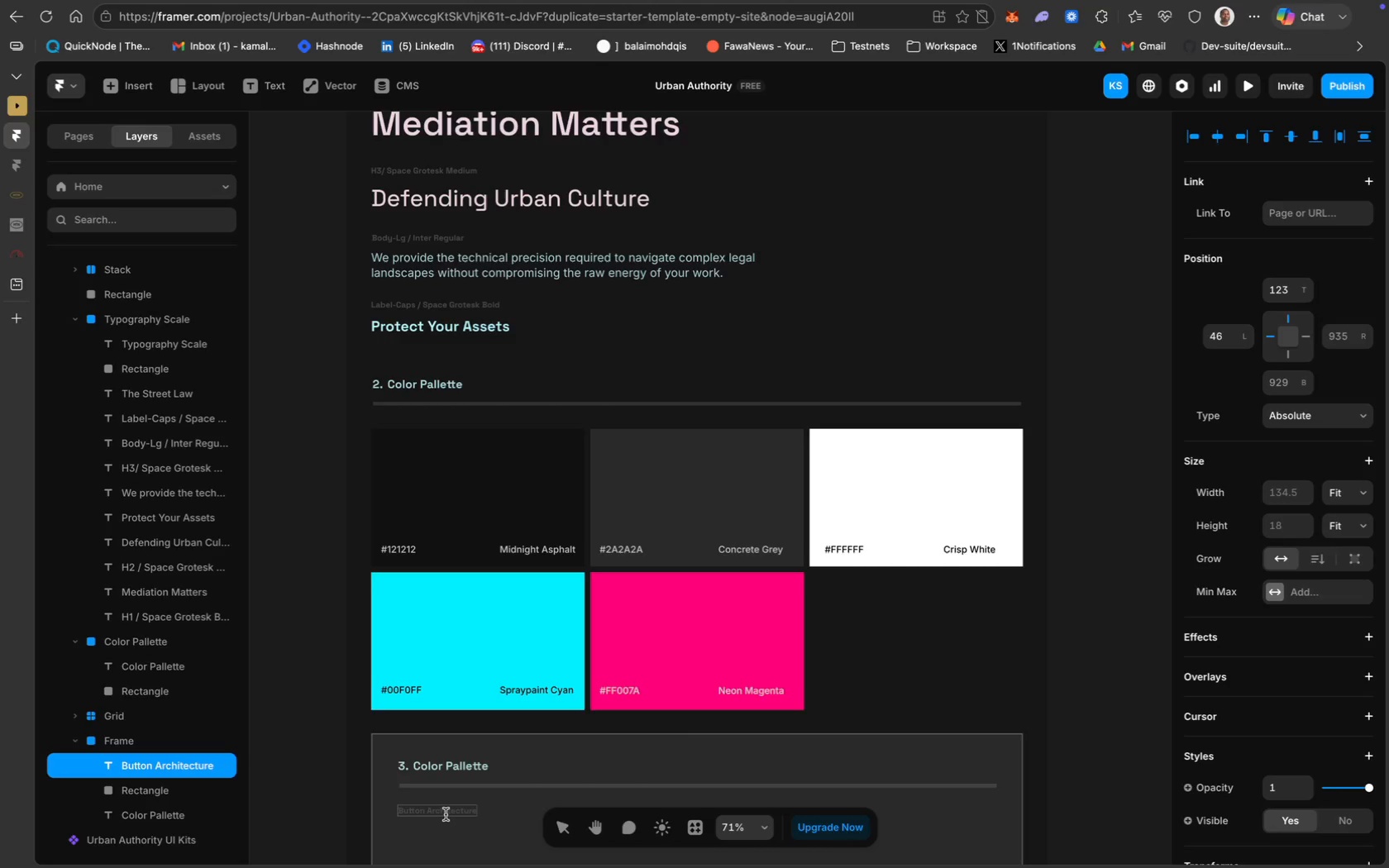 
scroll: coordinate [499, 808], scroll_direction: down, amount: 18.0
 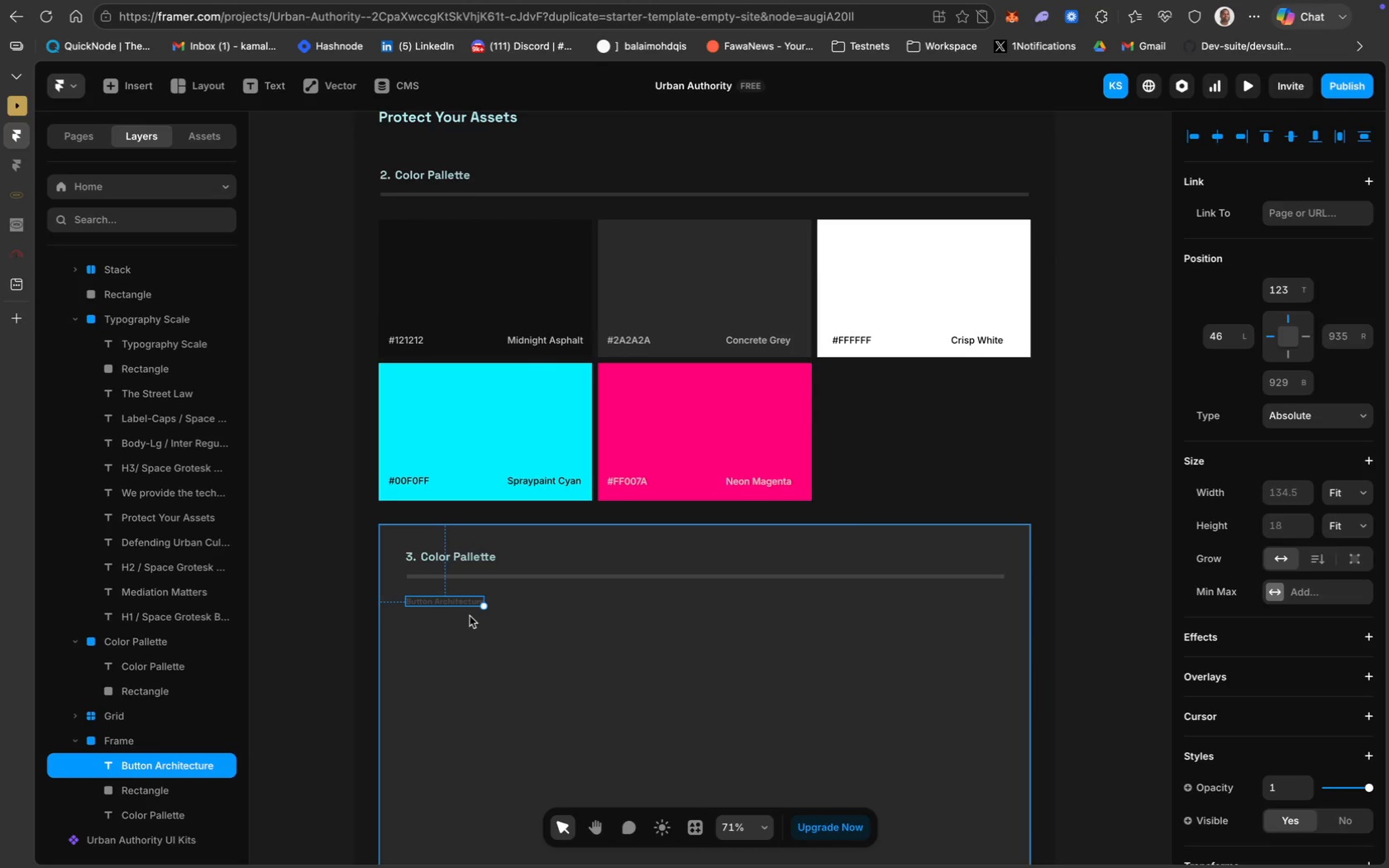 
left_click([461, 599])
 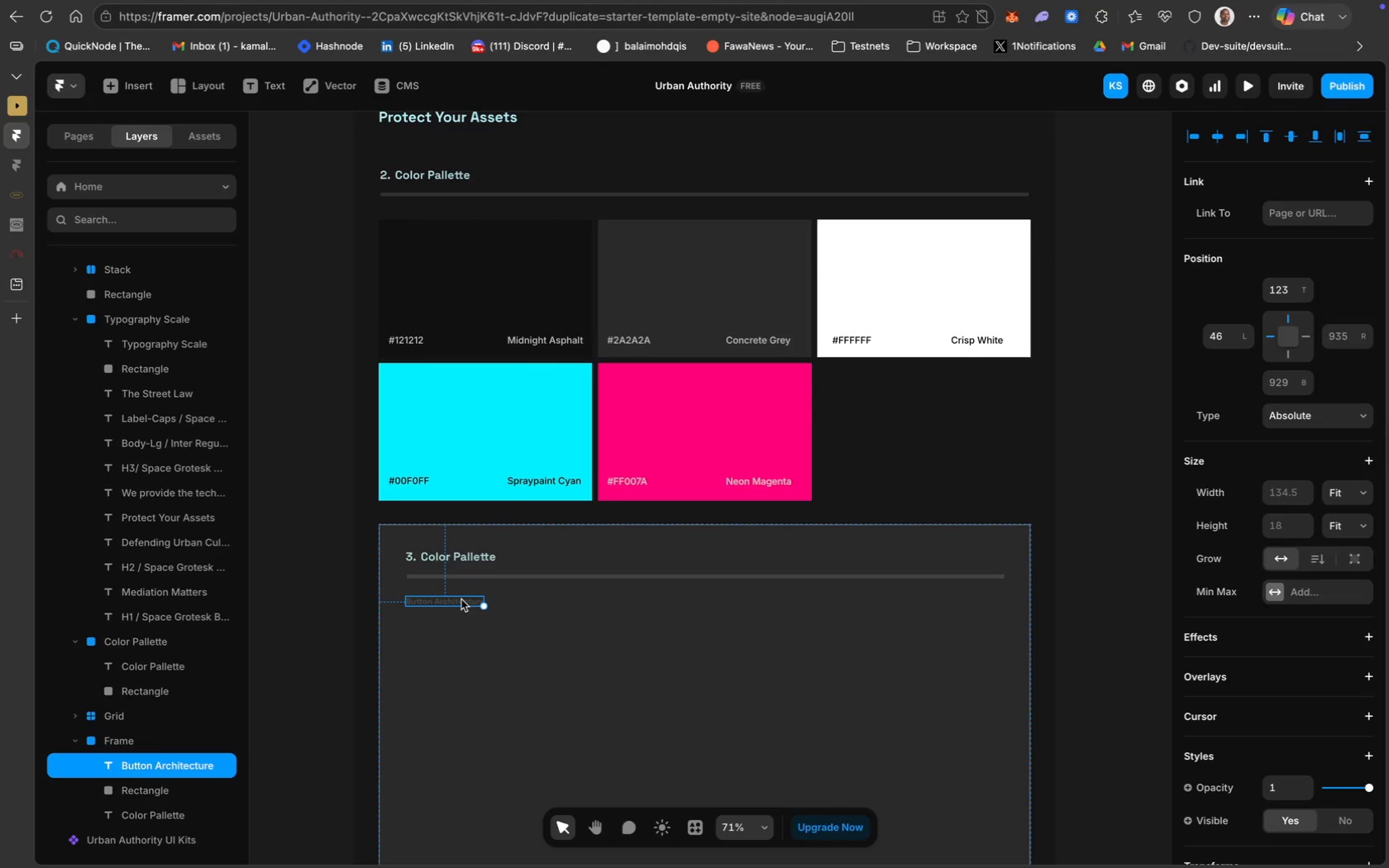 
double_click([461, 599])
 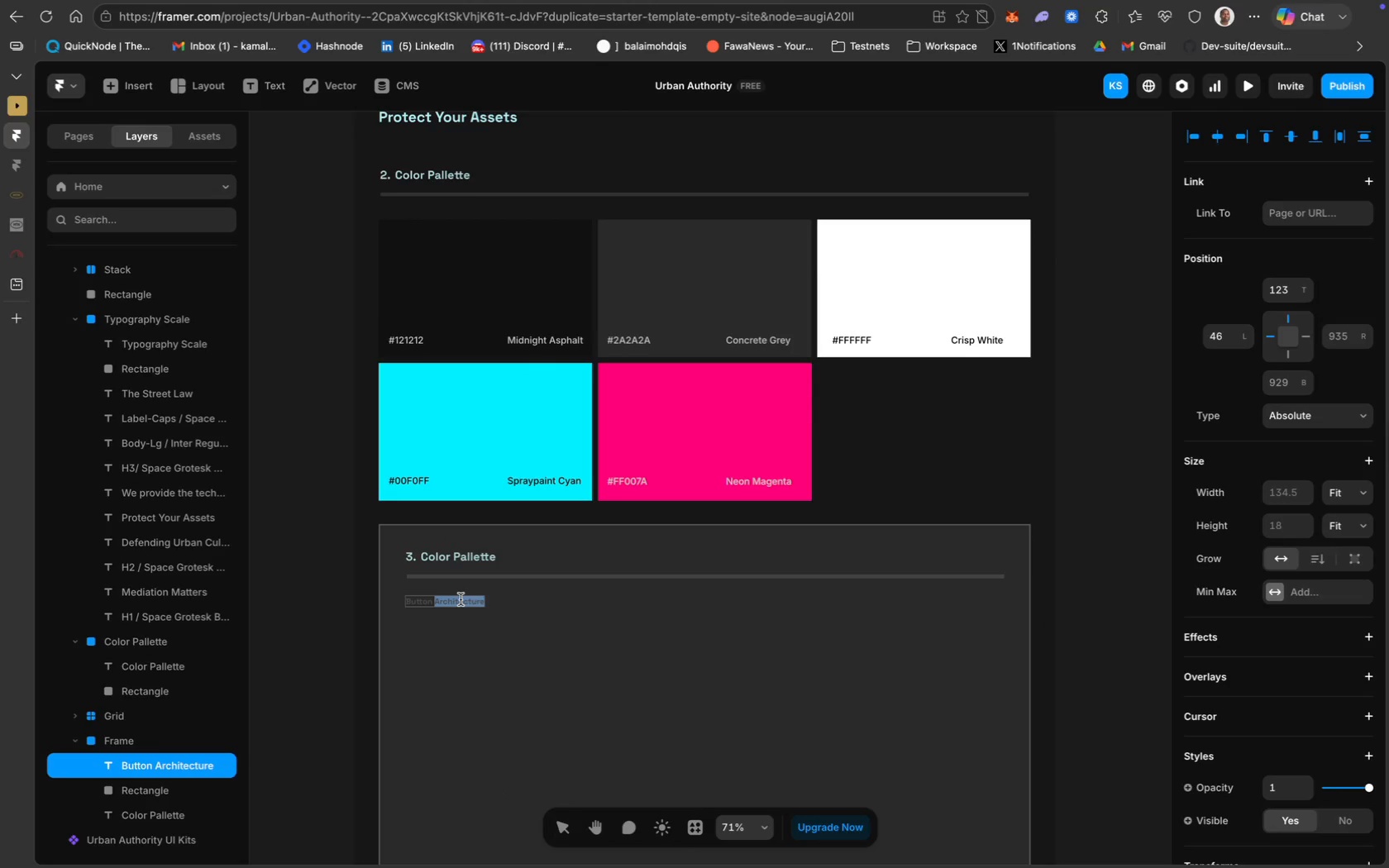 
key(Meta+A)
 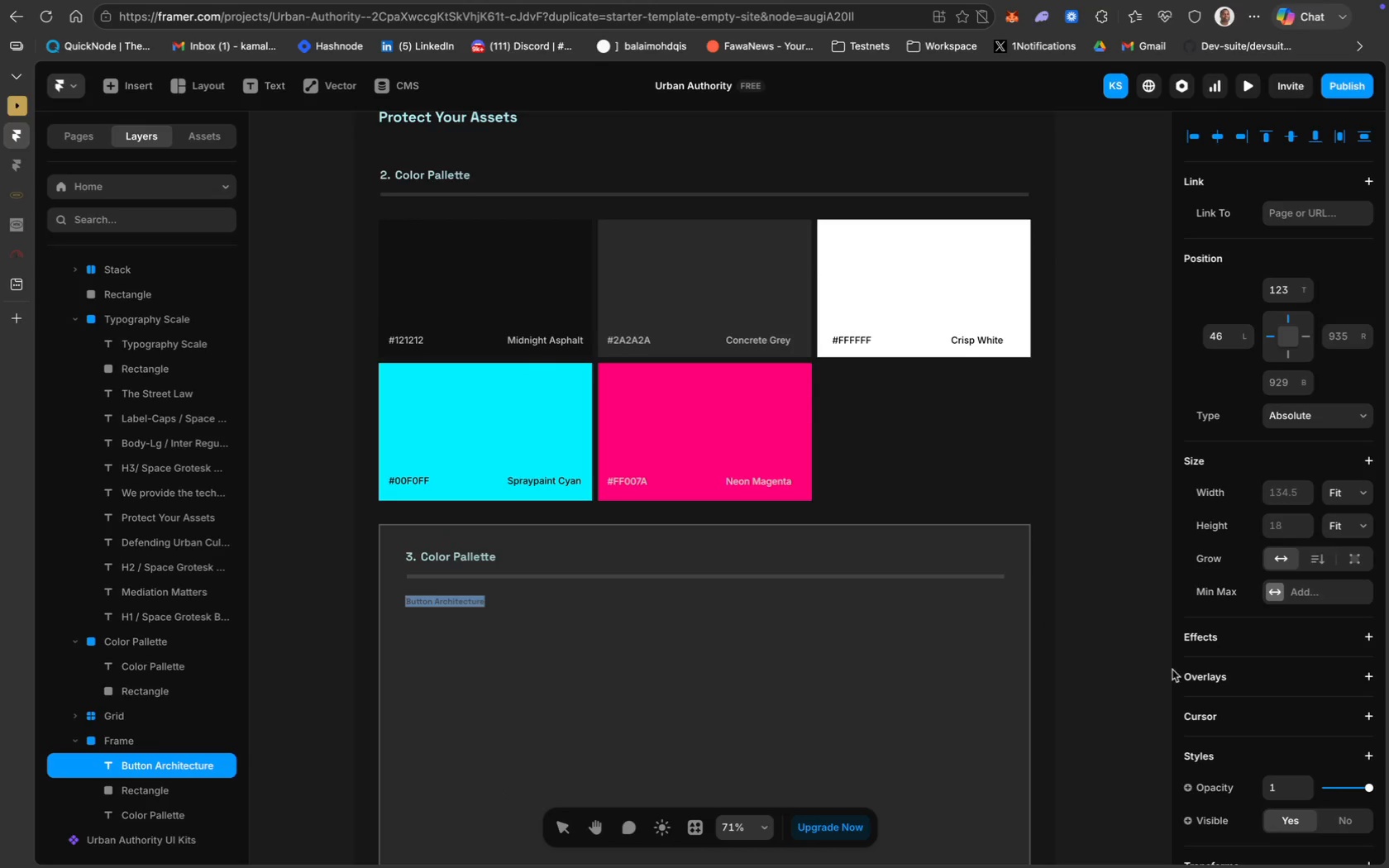 
scroll: coordinate [1244, 646], scroll_direction: down, amount: 38.0
 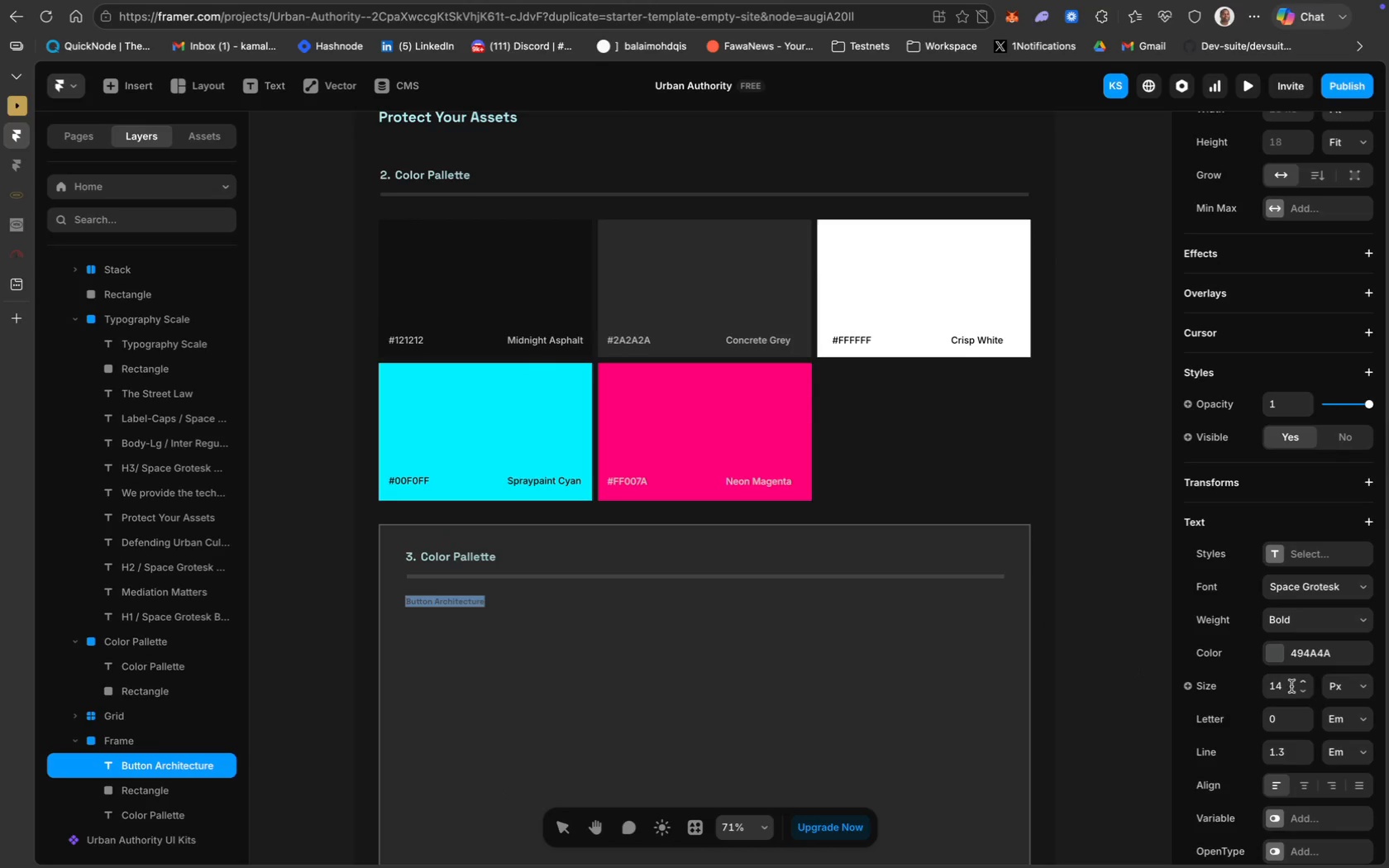 
left_click([1284, 688])
 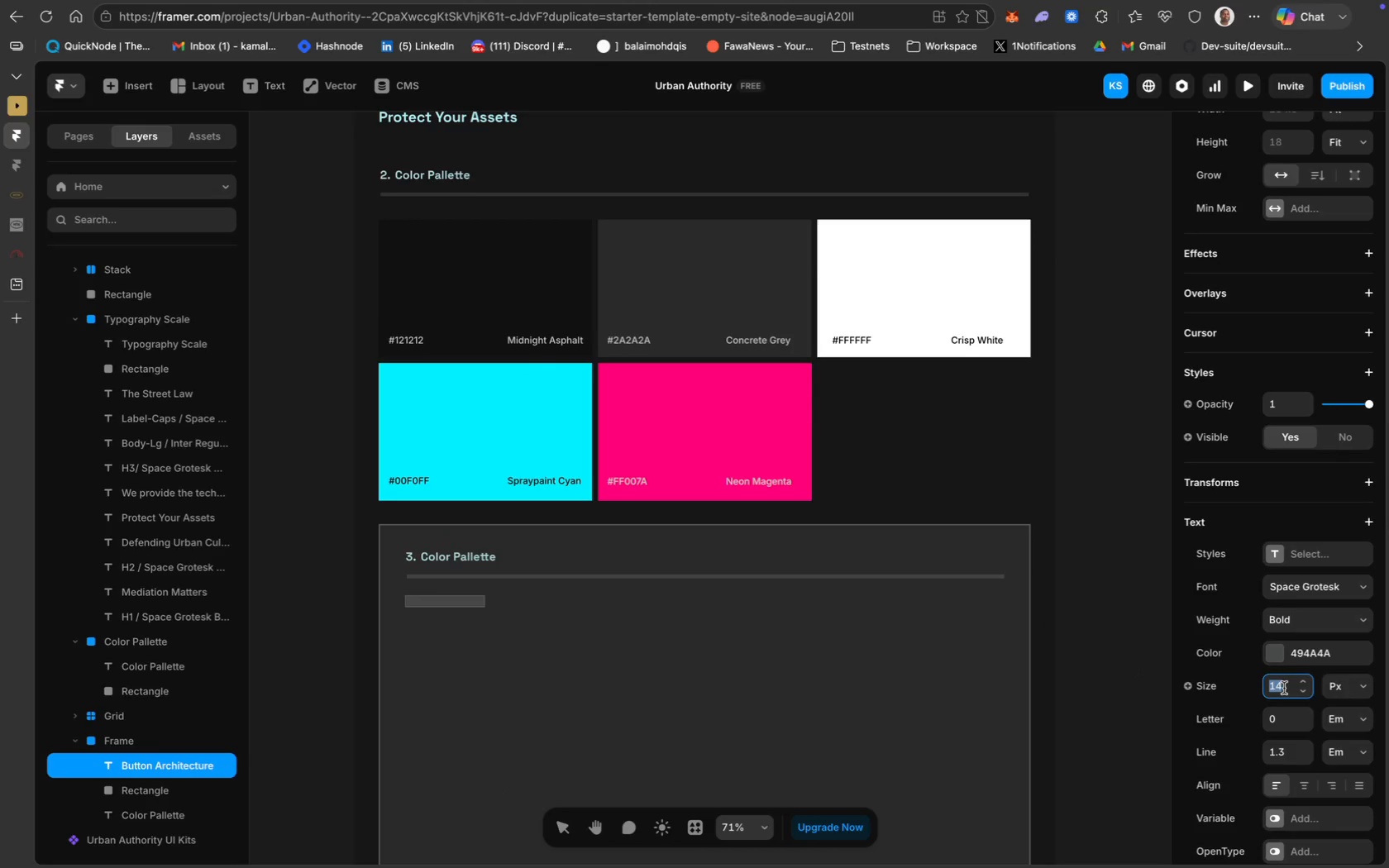 
type(16)
 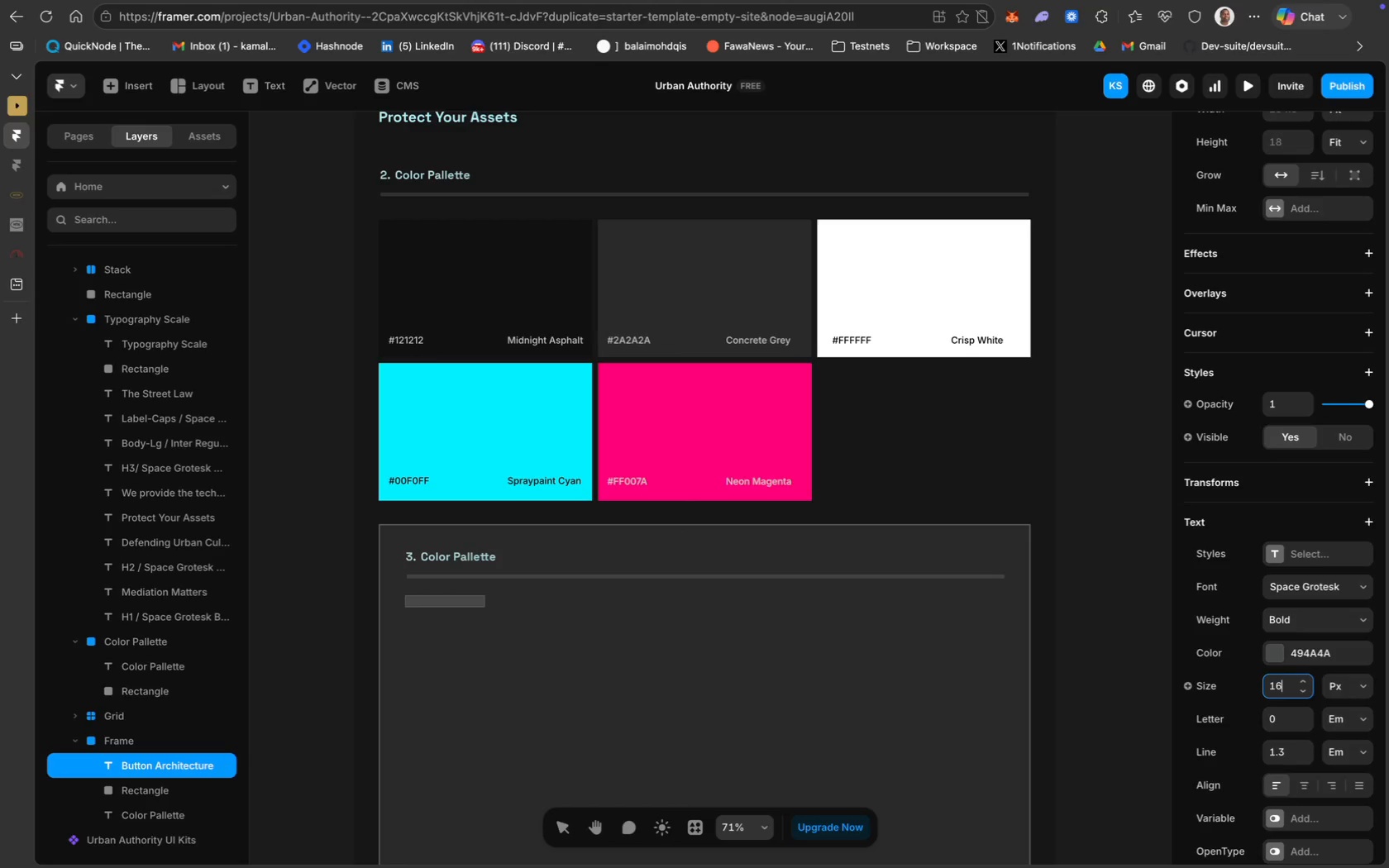 
key(Enter)
 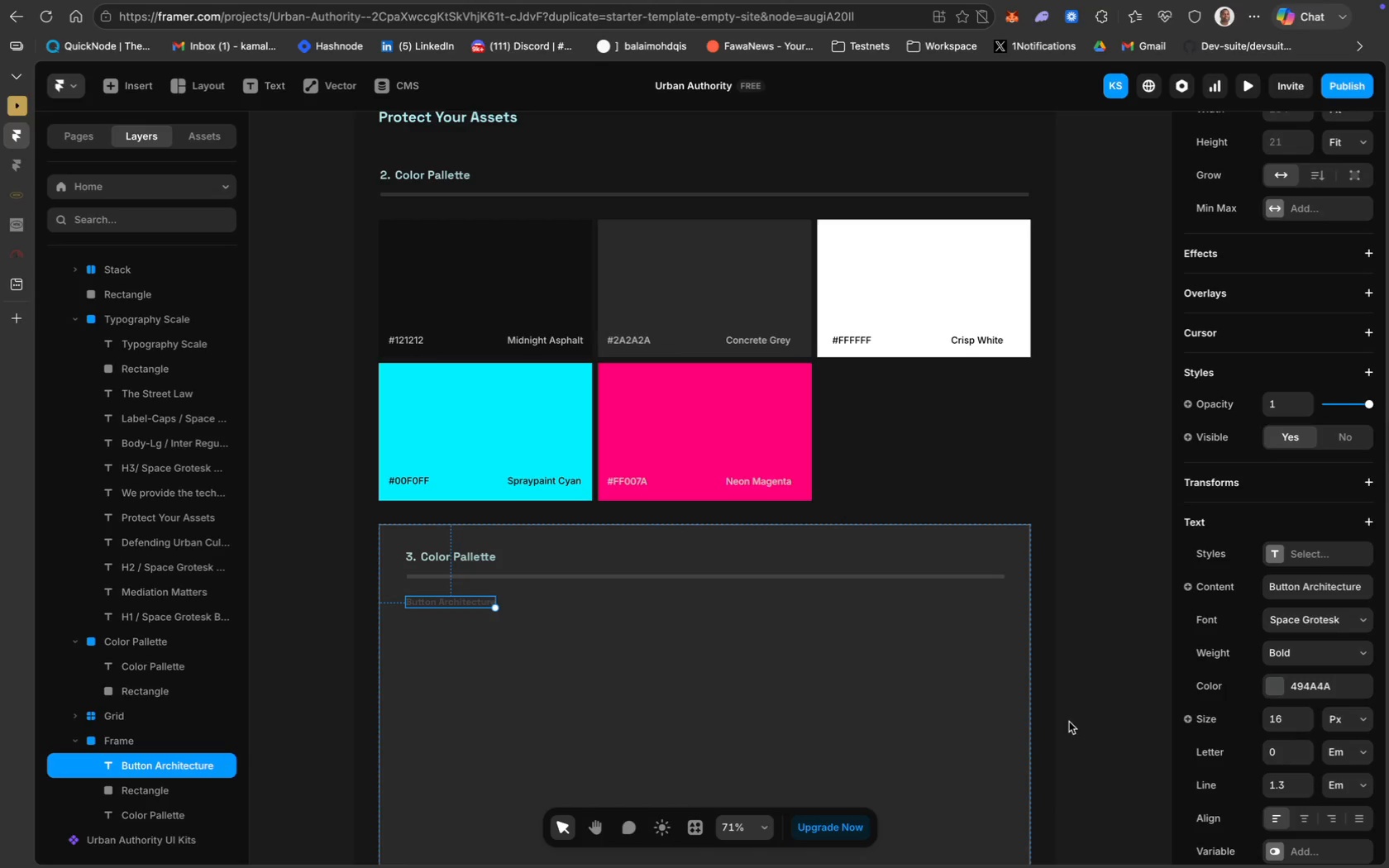 
scroll: coordinate [626, 589], scroll_direction: up, amount: 40.0
 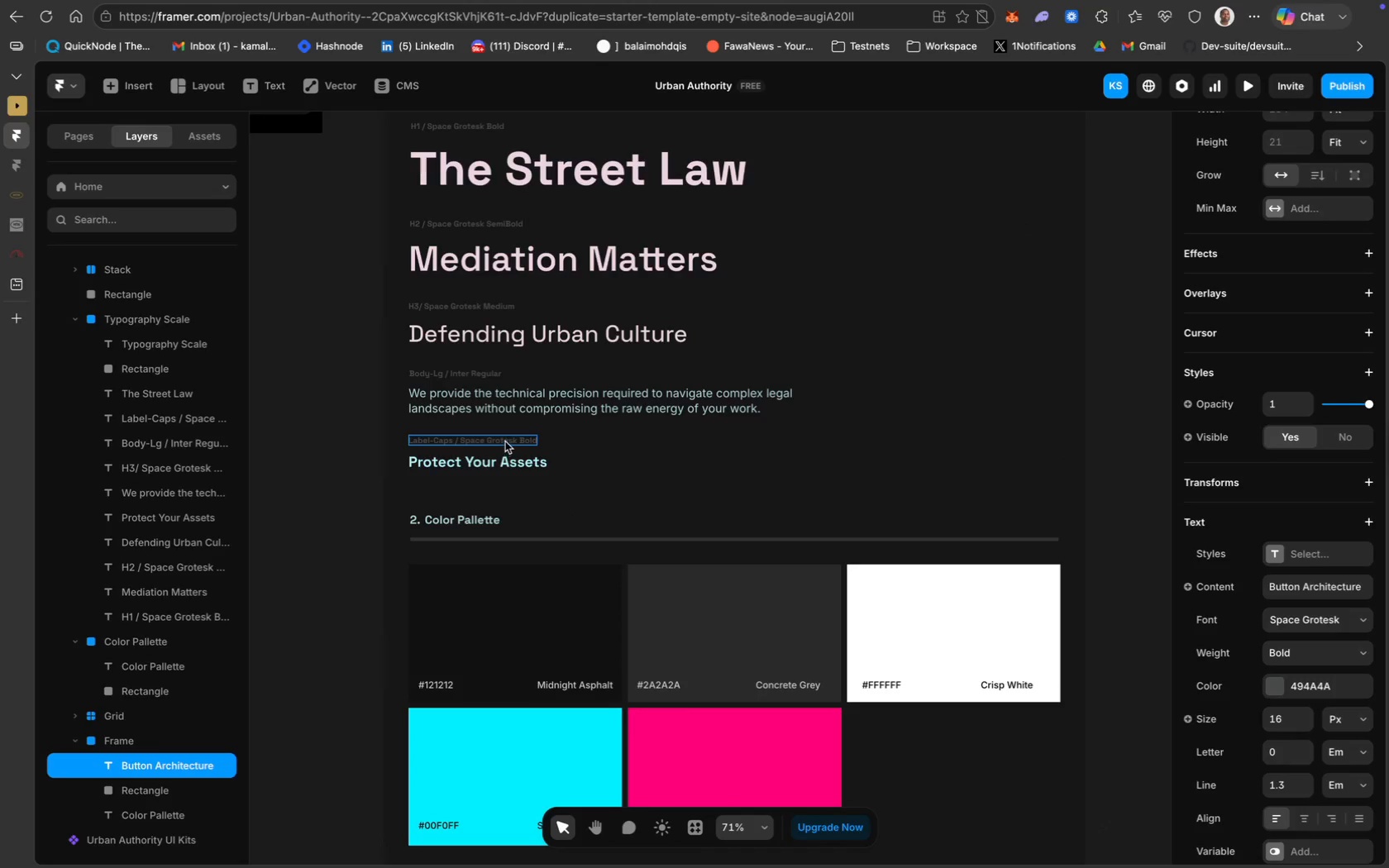 
left_click([506, 440])
 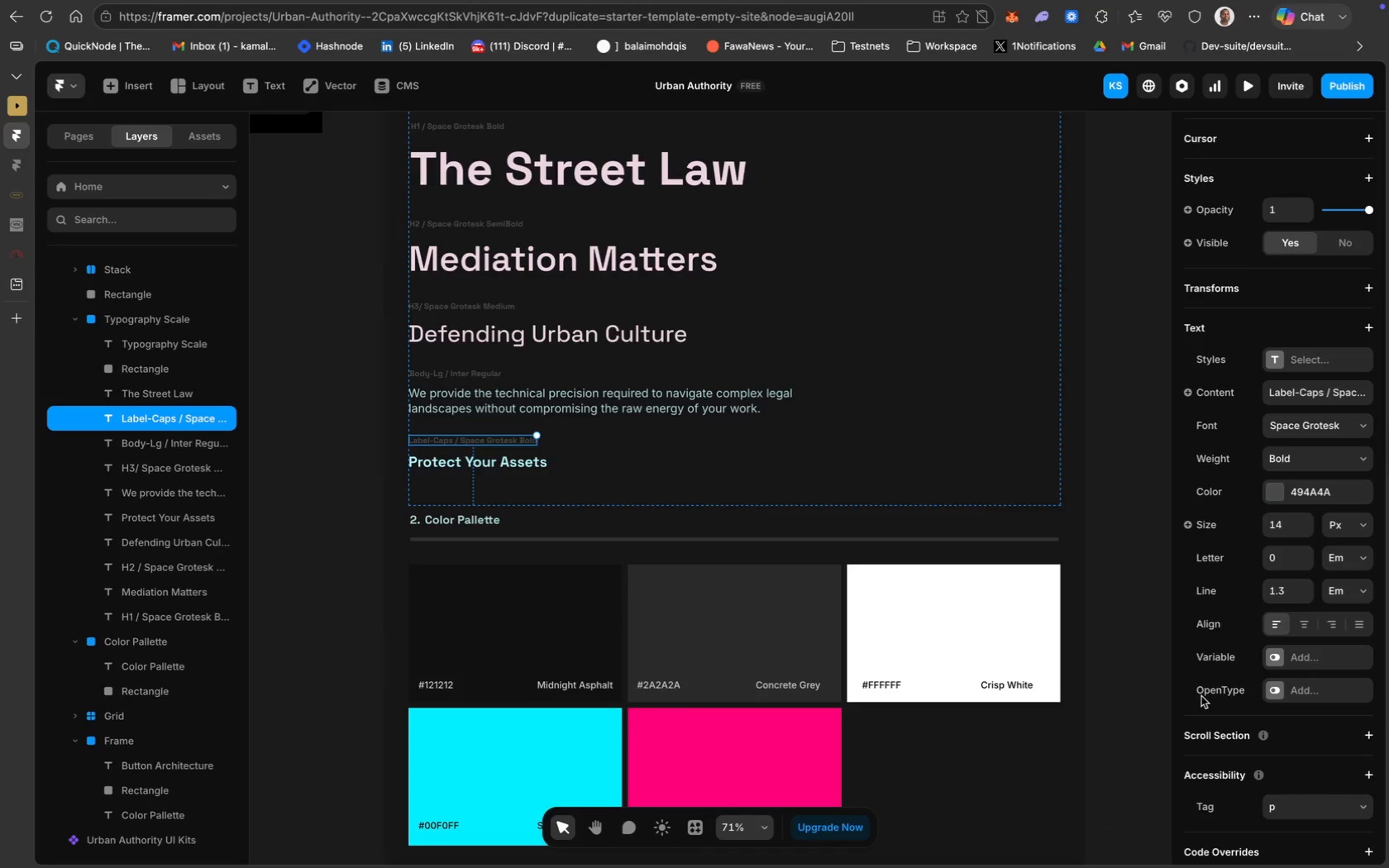 
scroll: coordinate [1222, 738], scroll_direction: down, amount: 20.0
 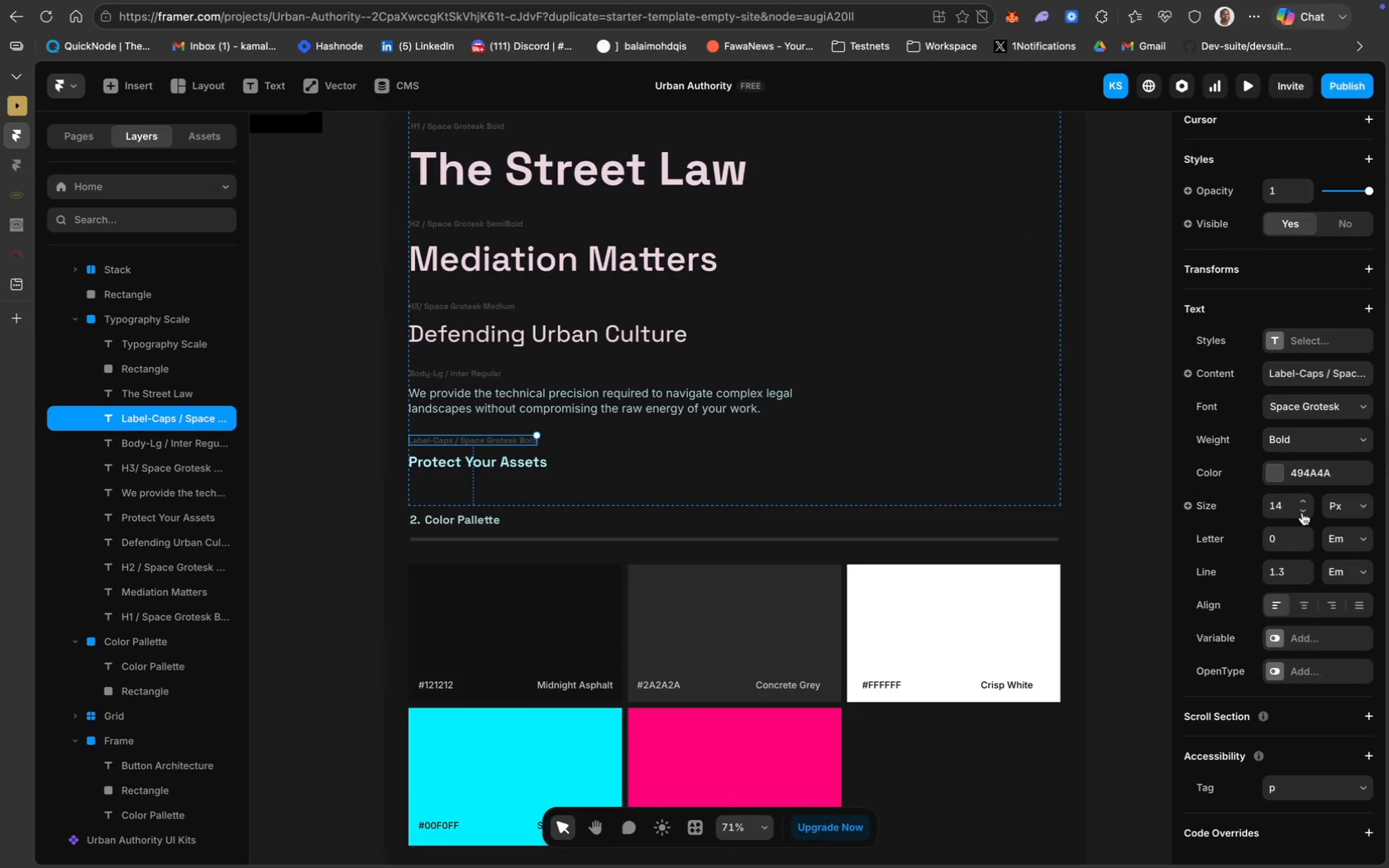 
left_click([1289, 507])
 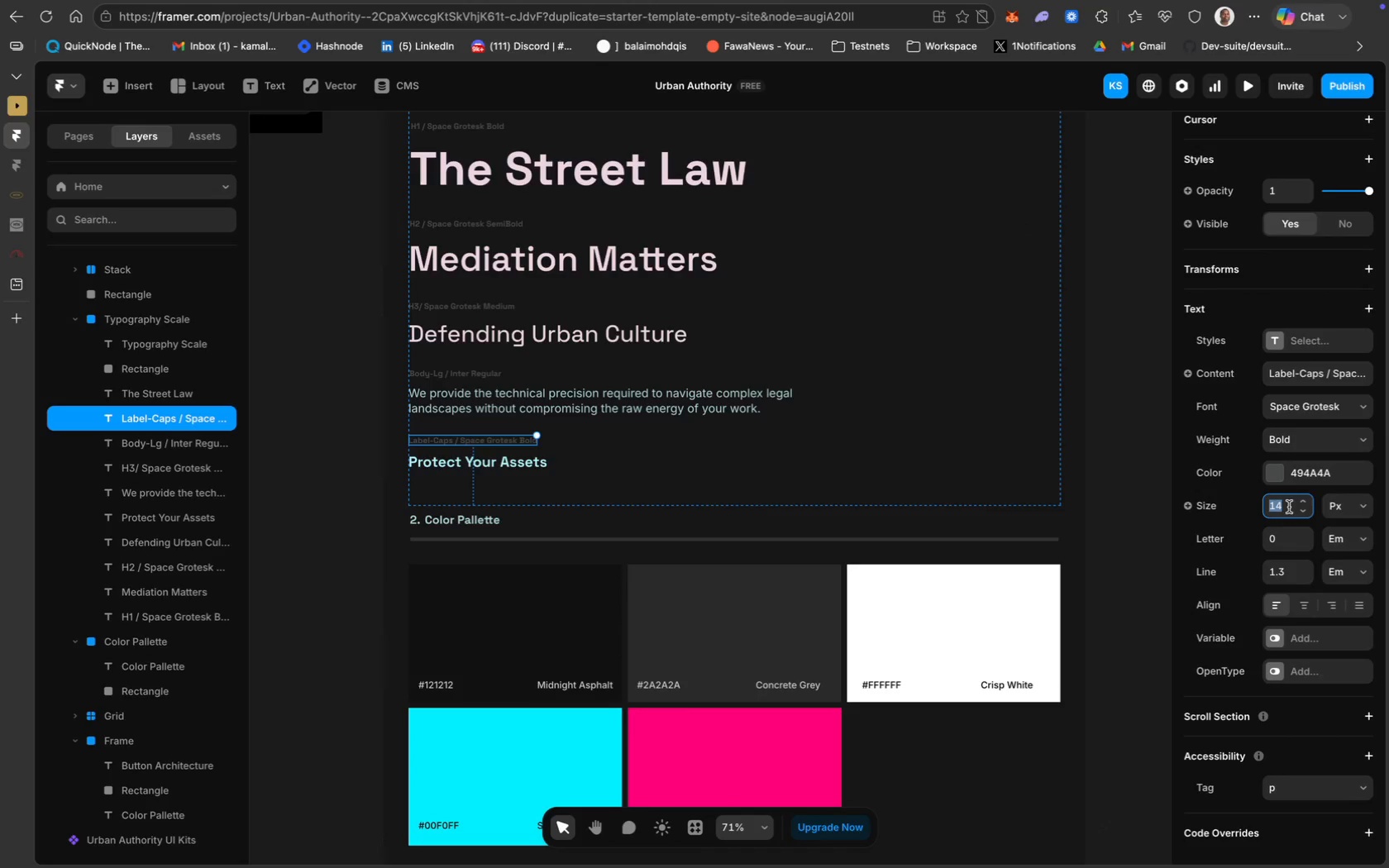 
type(16)
 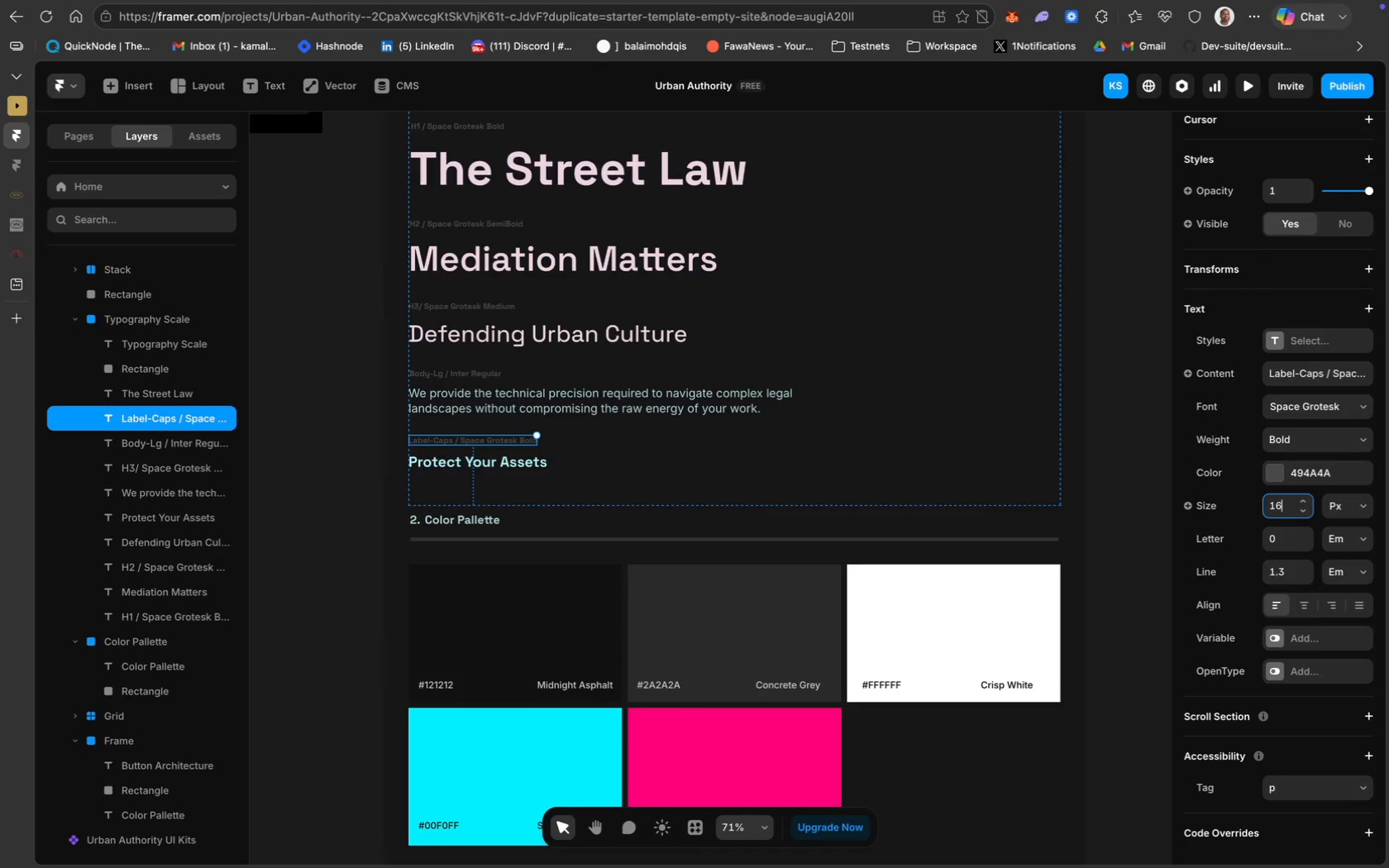 
key(Meta+A)
 